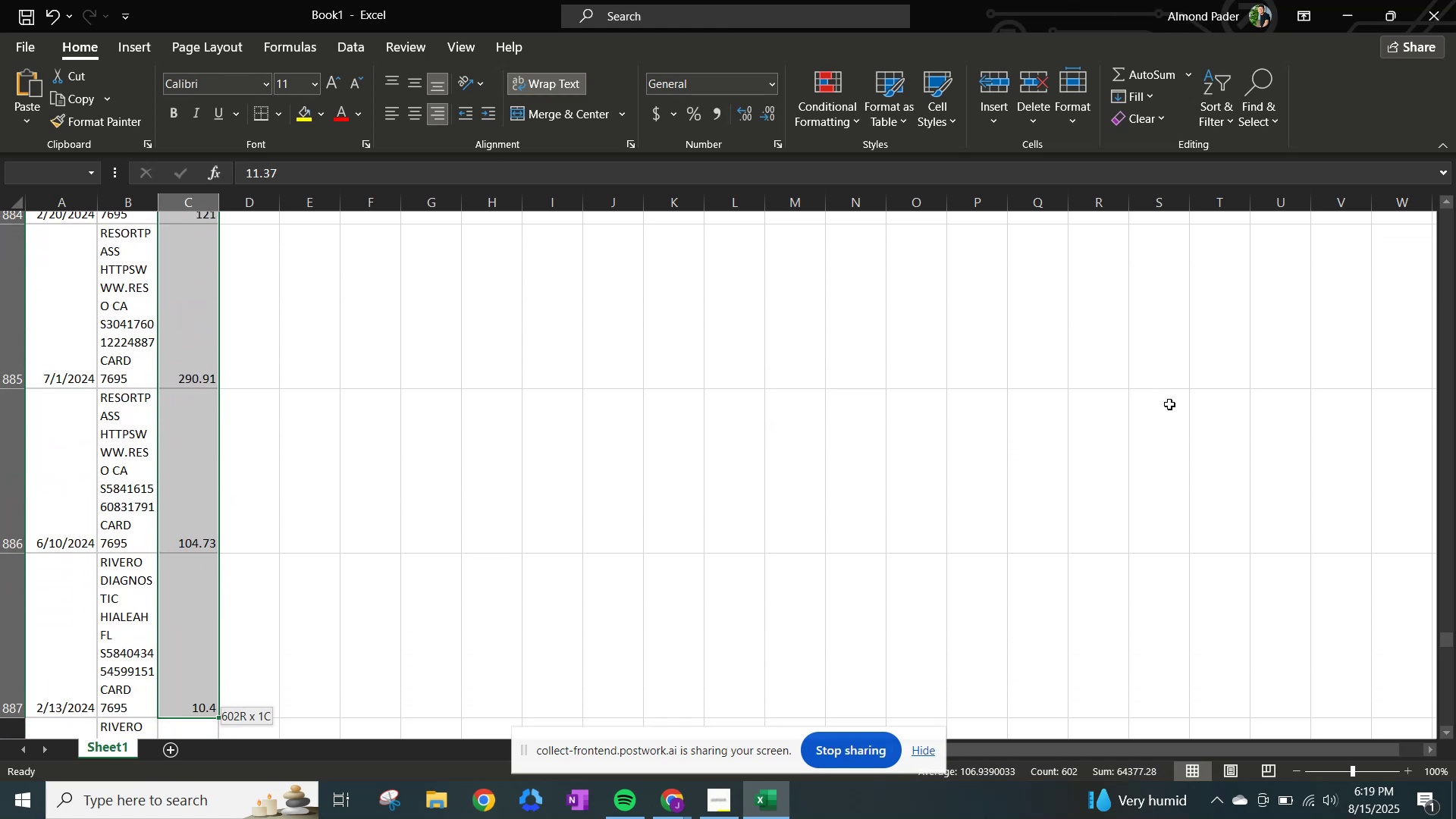 
key(Shift+ArrowDown)
 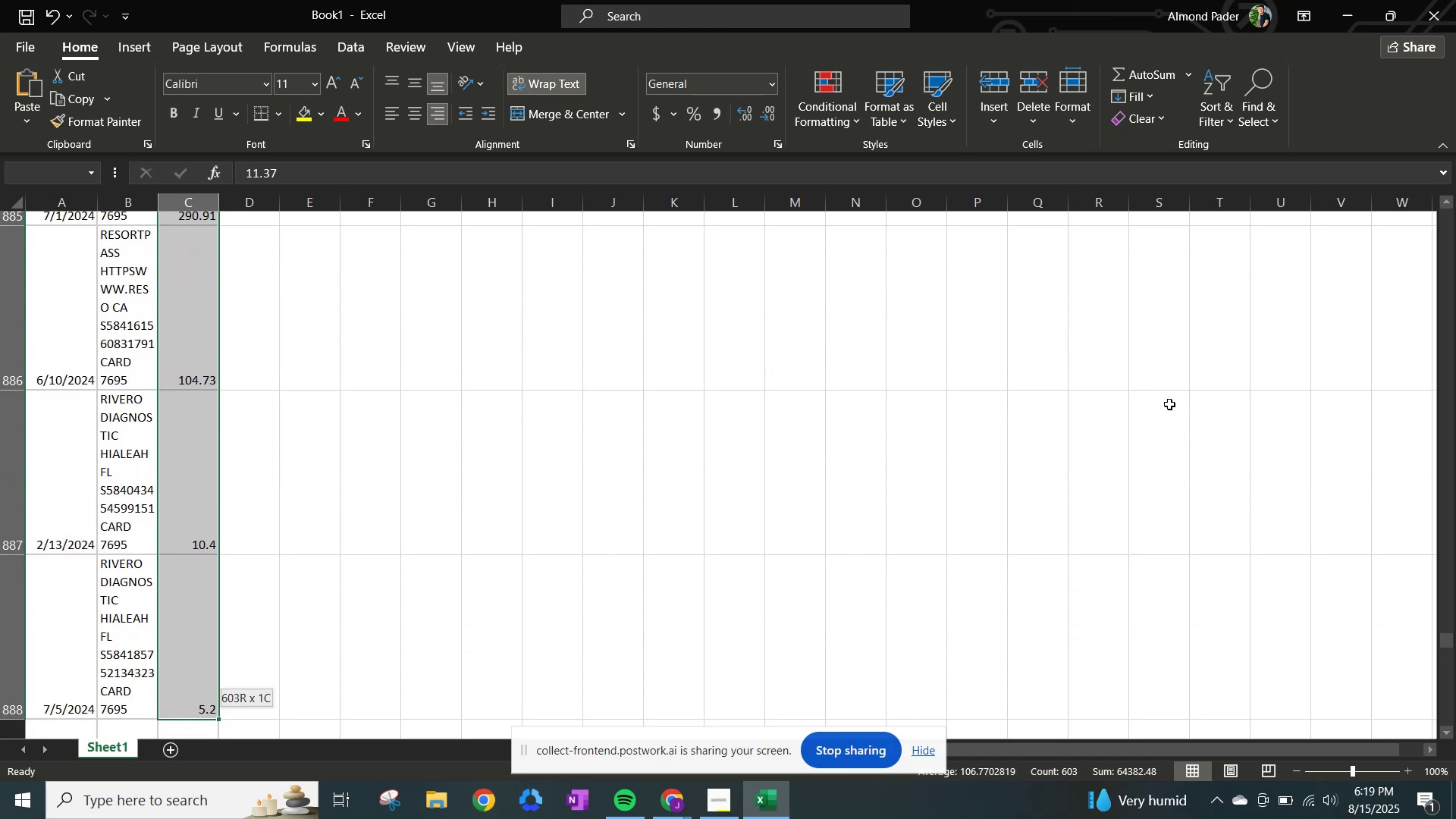 
key(Shift+ArrowDown)
 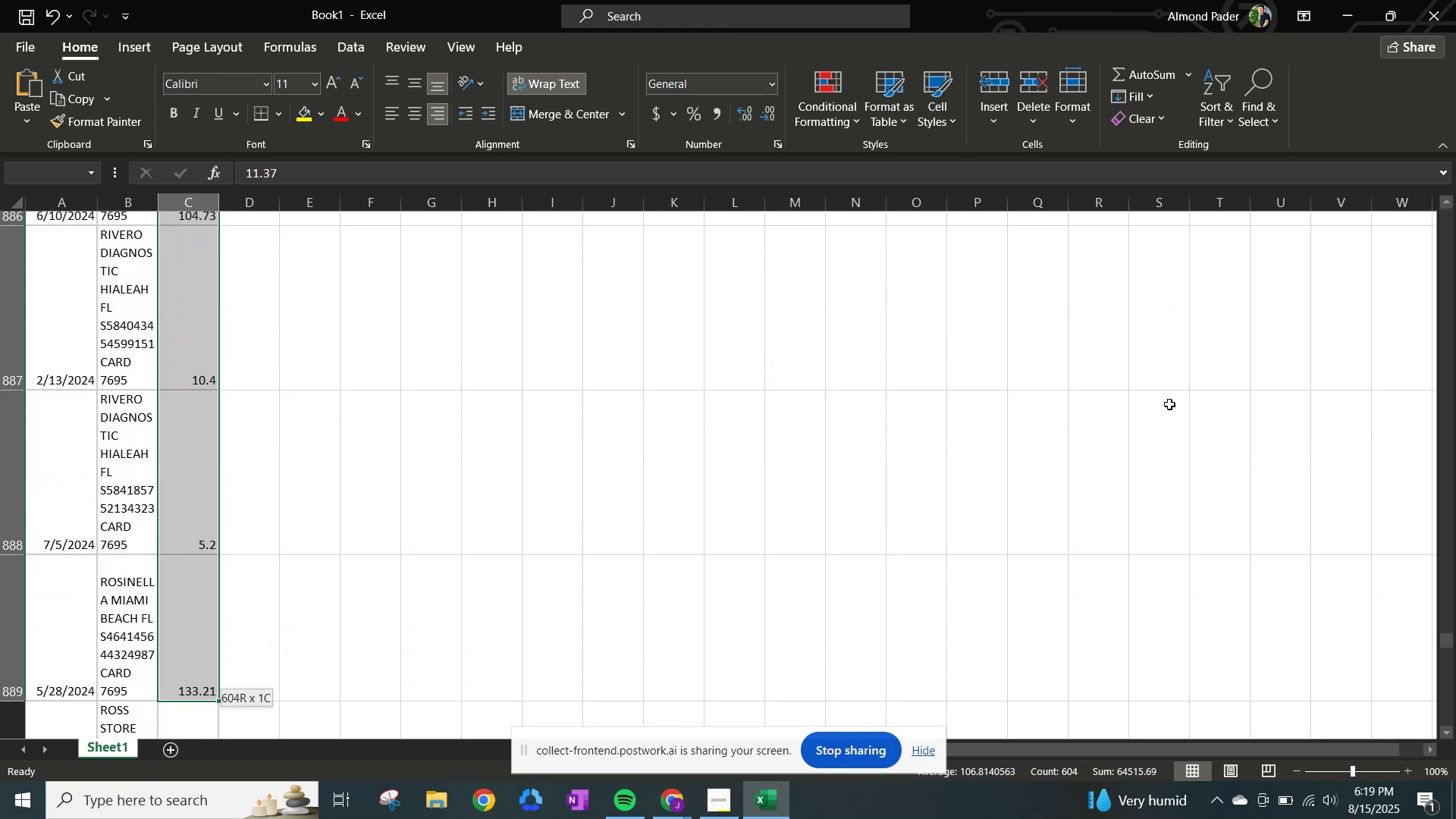 
key(Shift+ArrowDown)
 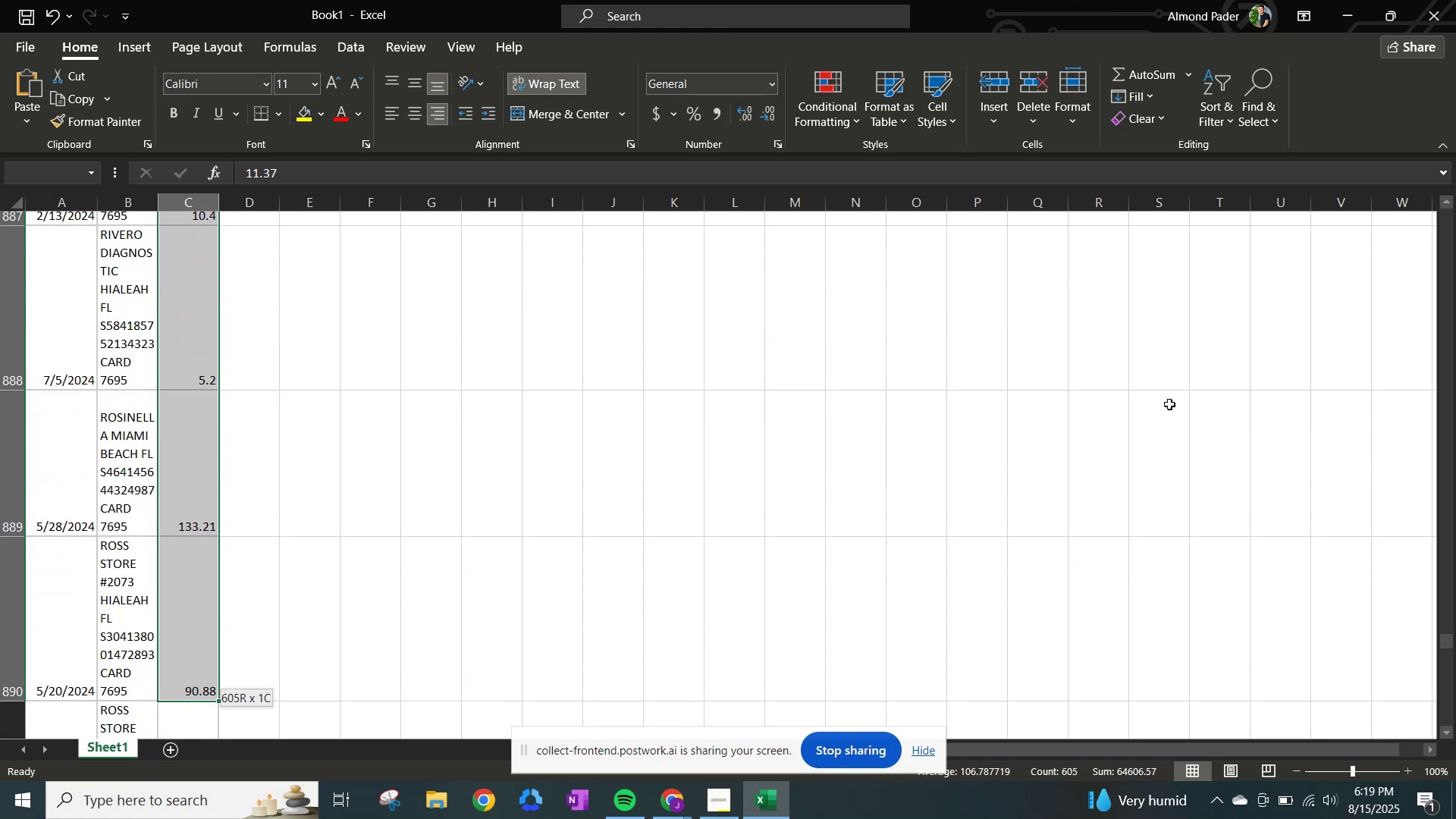 
key(Shift+ArrowDown)
 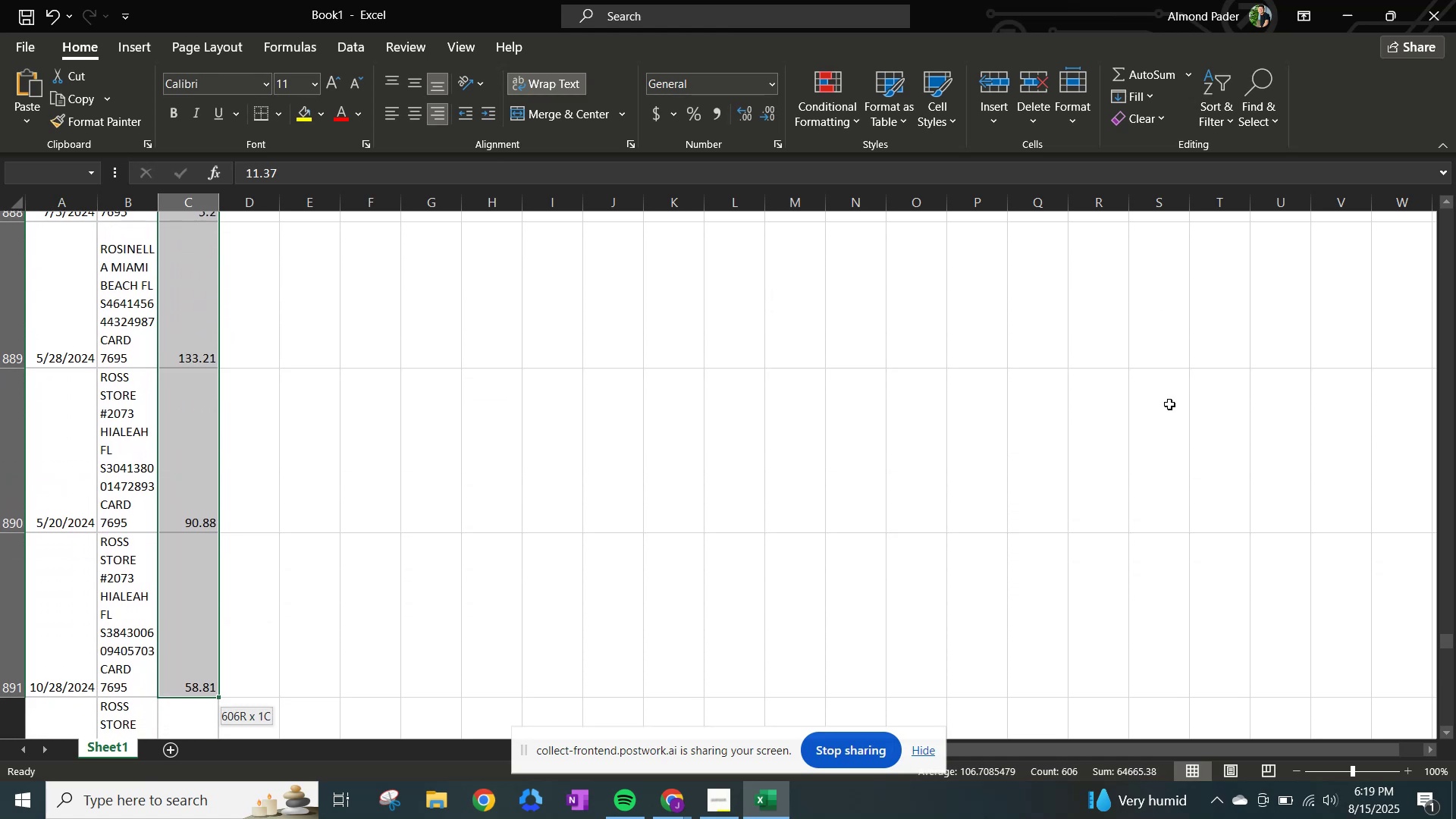 
key(Shift+ArrowDown)
 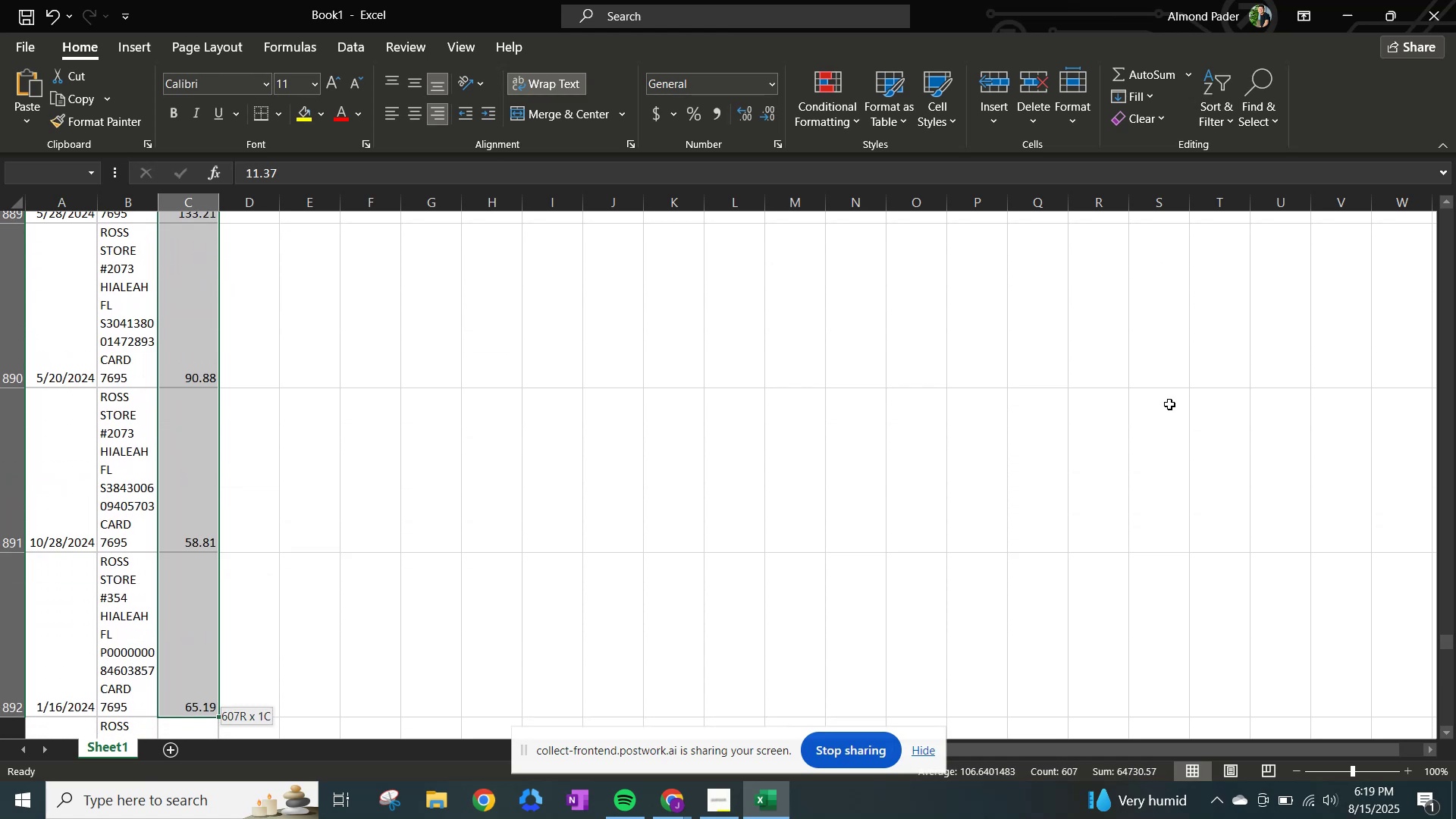 
key(Shift+ArrowDown)
 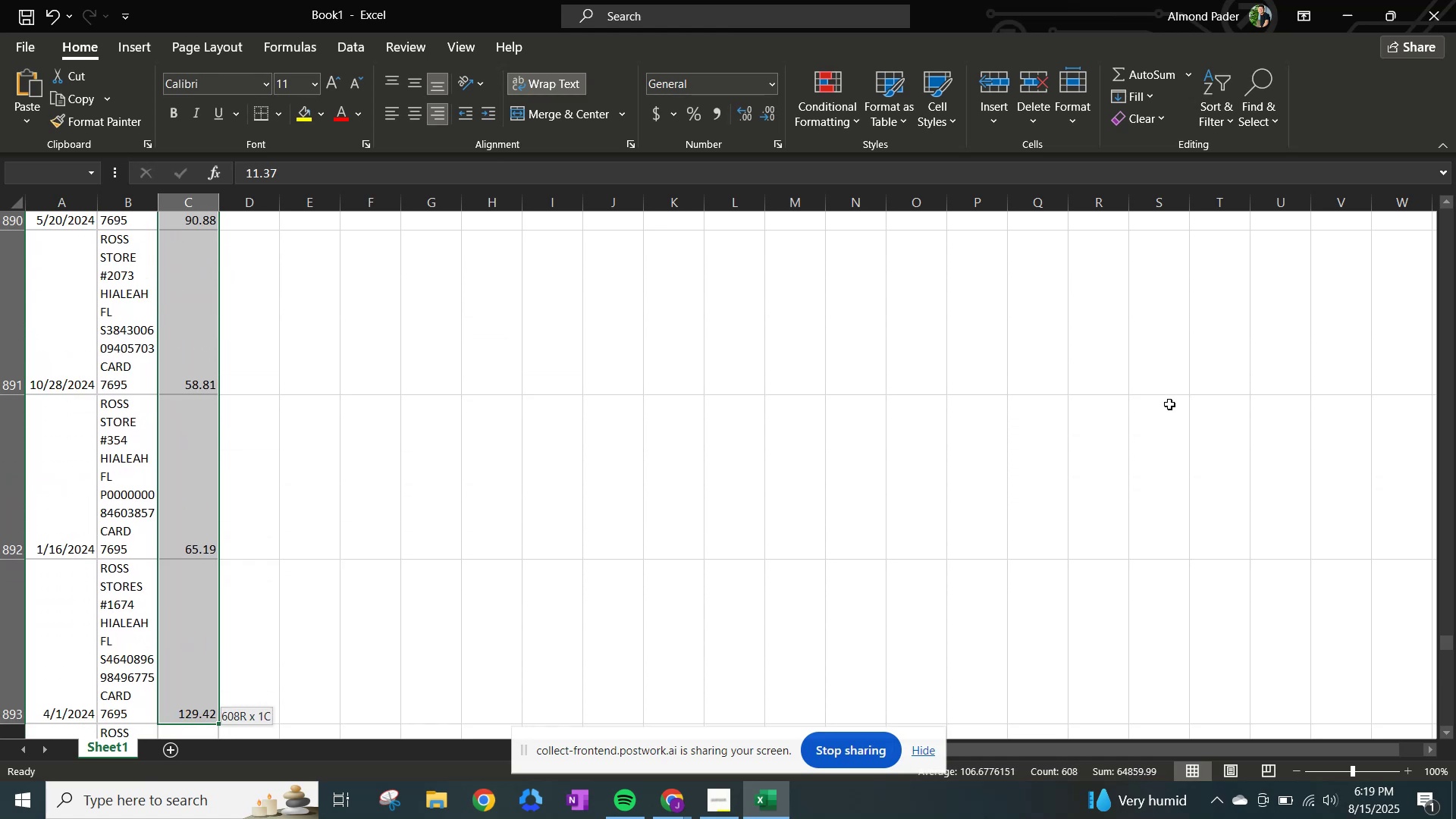 
key(Shift+ArrowDown)
 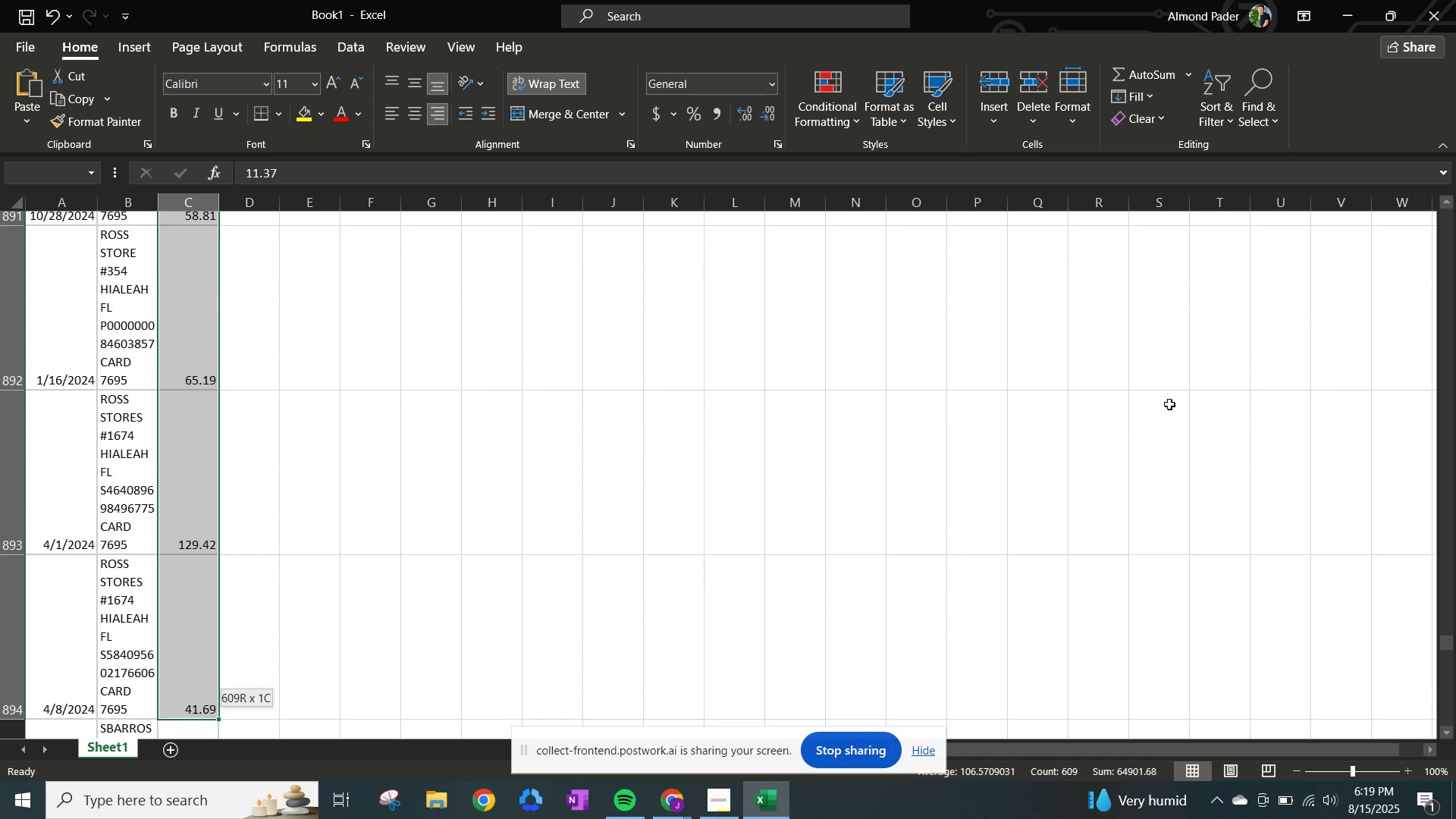 
key(Shift+ArrowDown)
 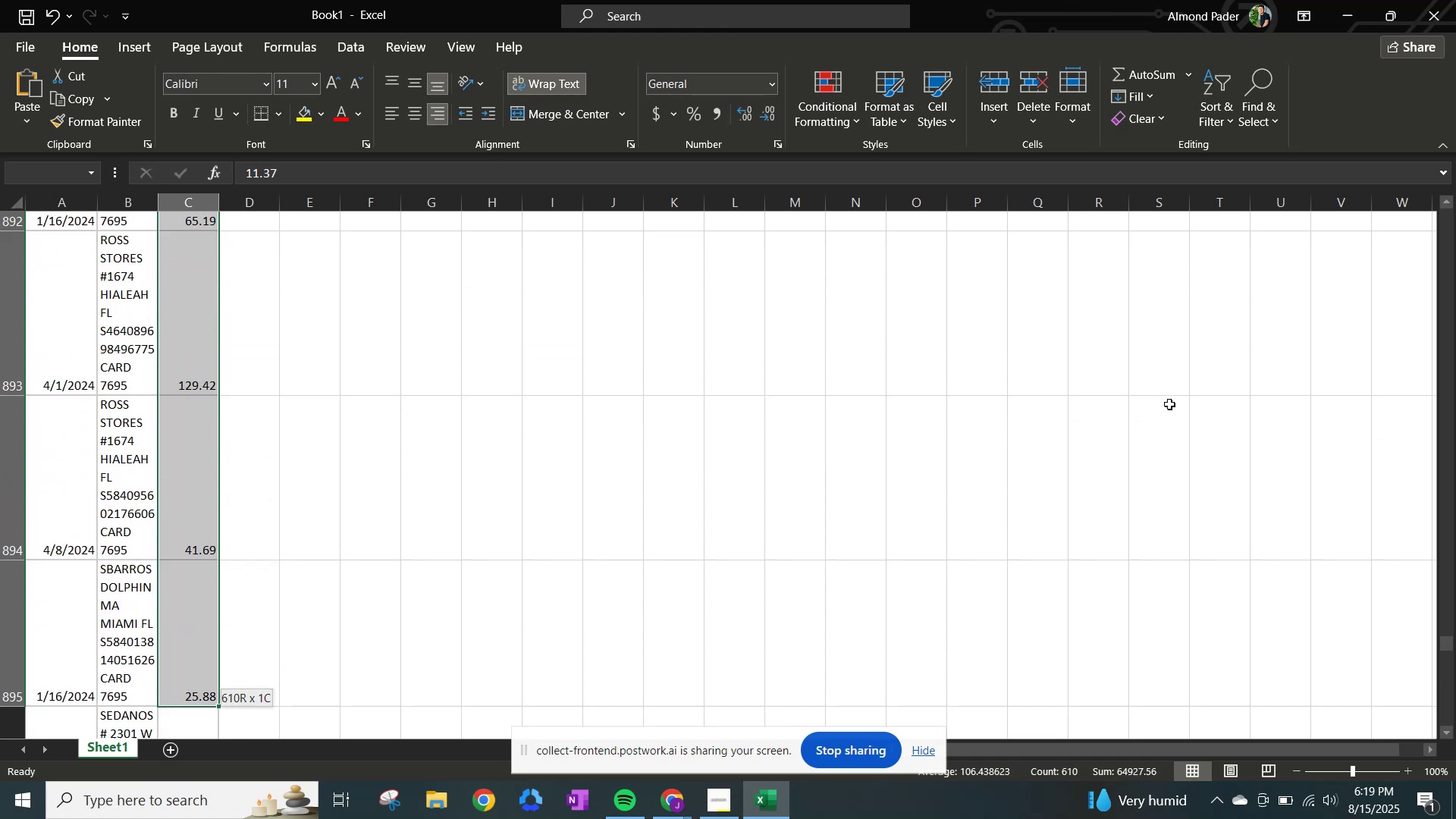 
key(Shift+ArrowDown)
 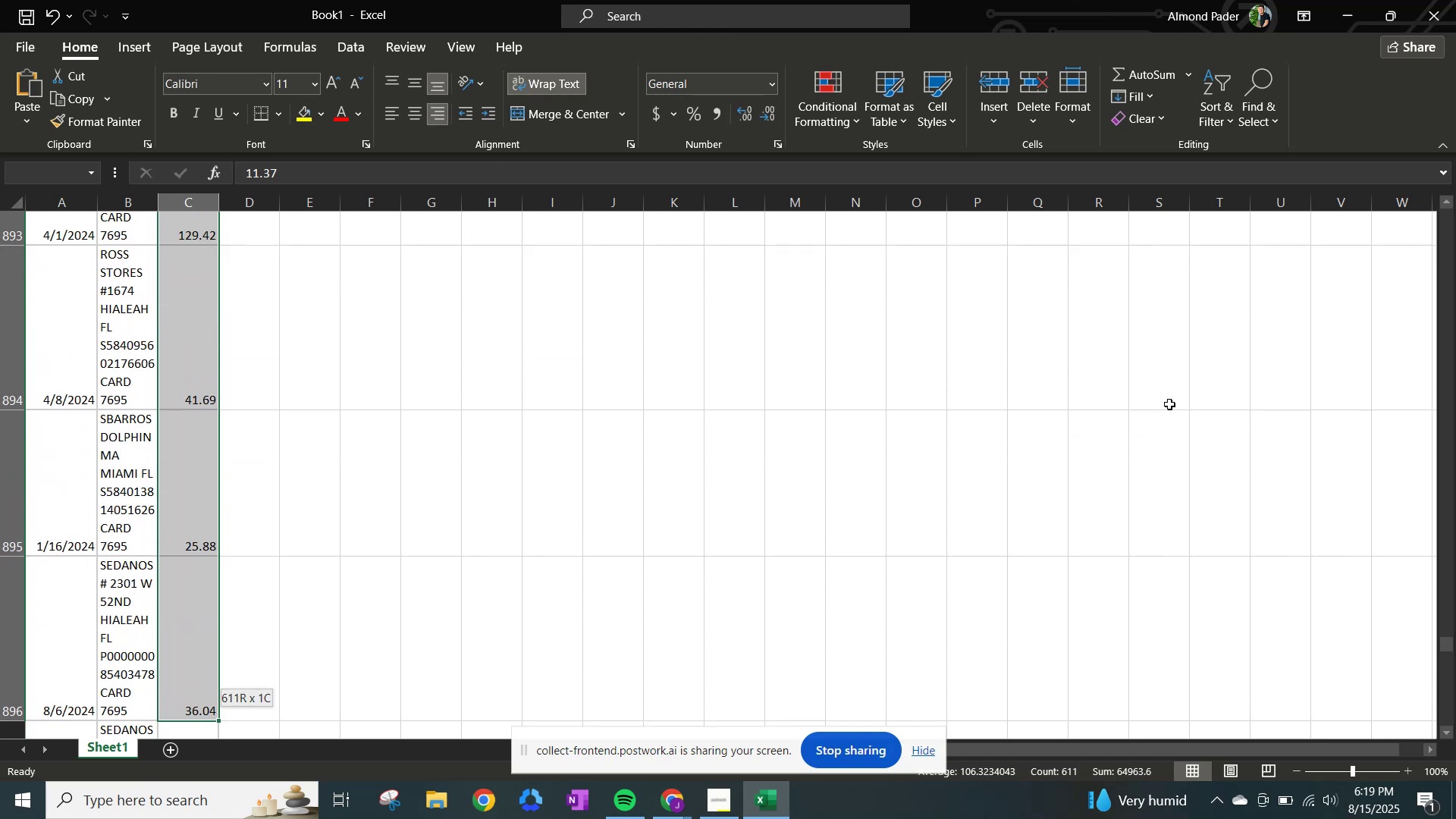 
key(Shift+ArrowDown)
 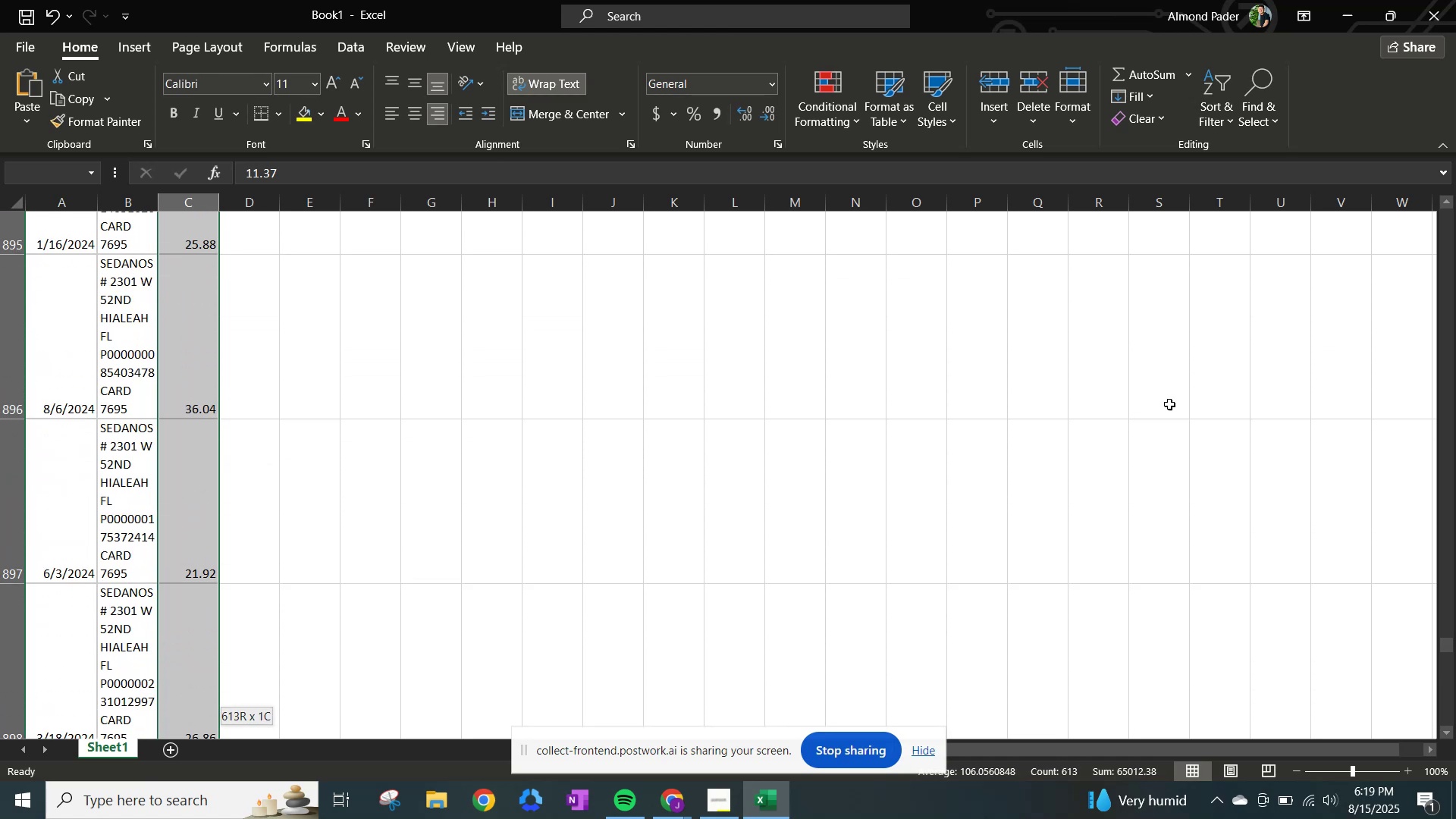 
key(Shift+ArrowDown)
 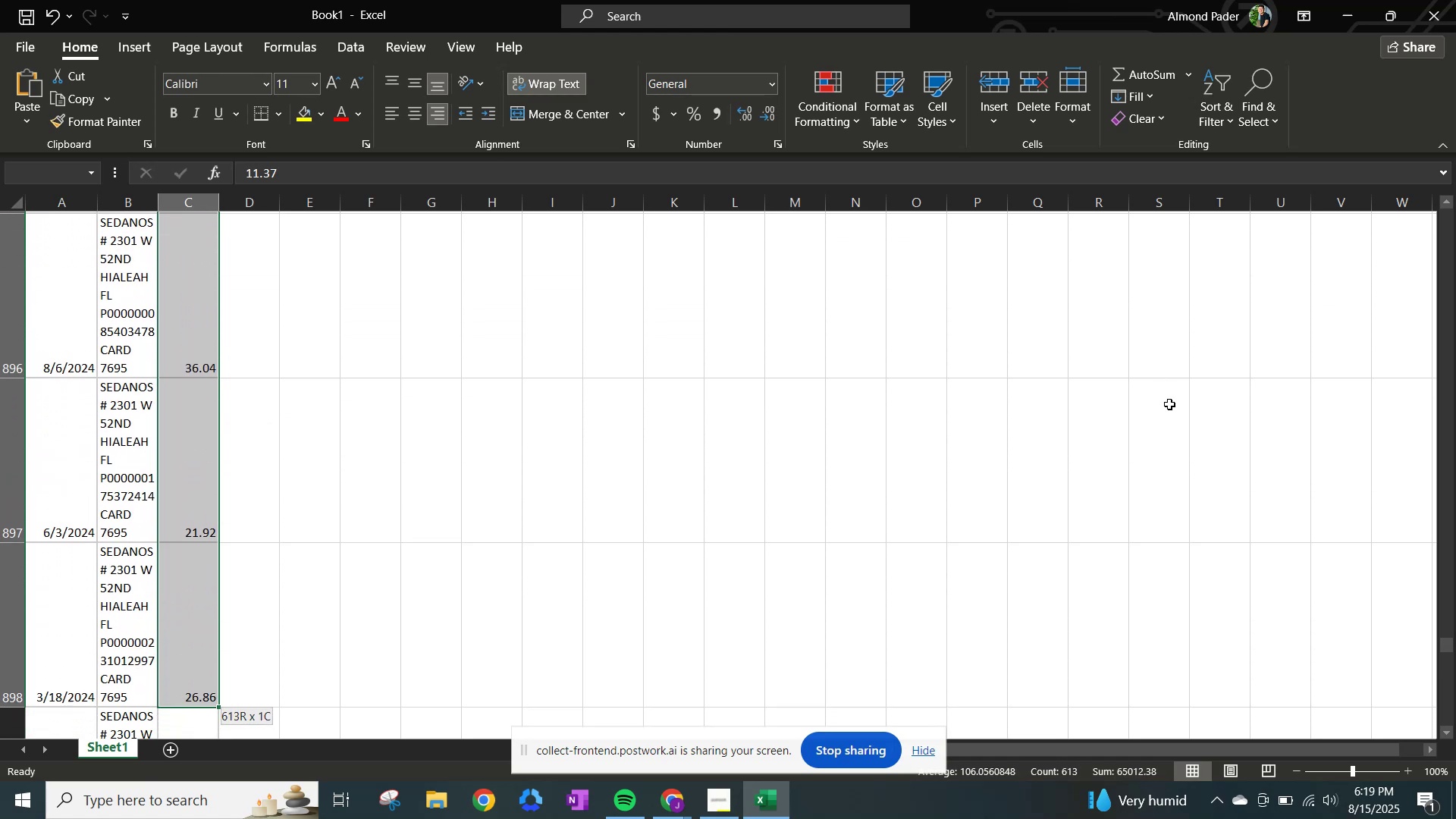 
key(Shift+ArrowDown)
 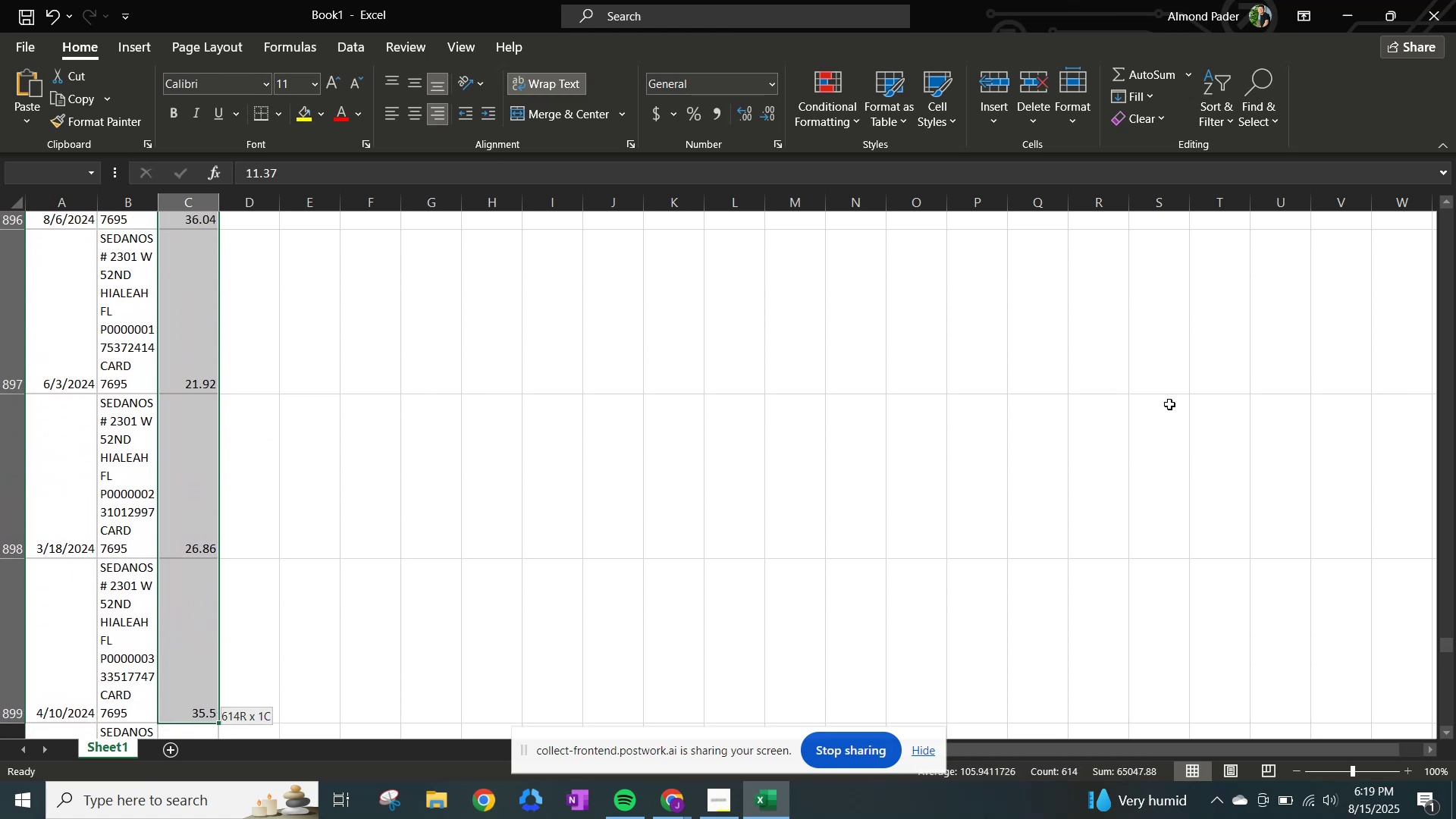 
key(Shift+ArrowDown)
 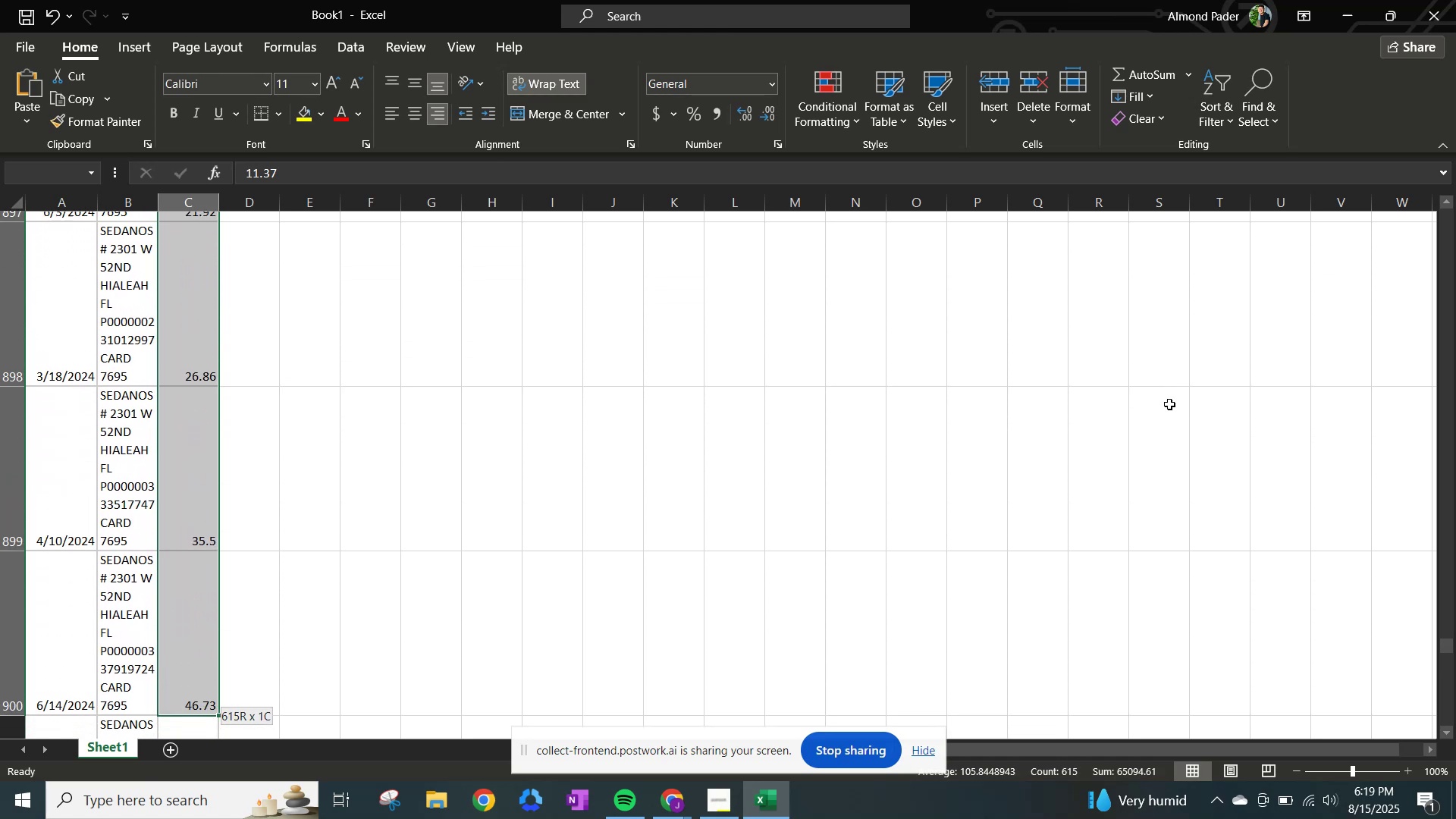 
key(Shift+ArrowDown)
 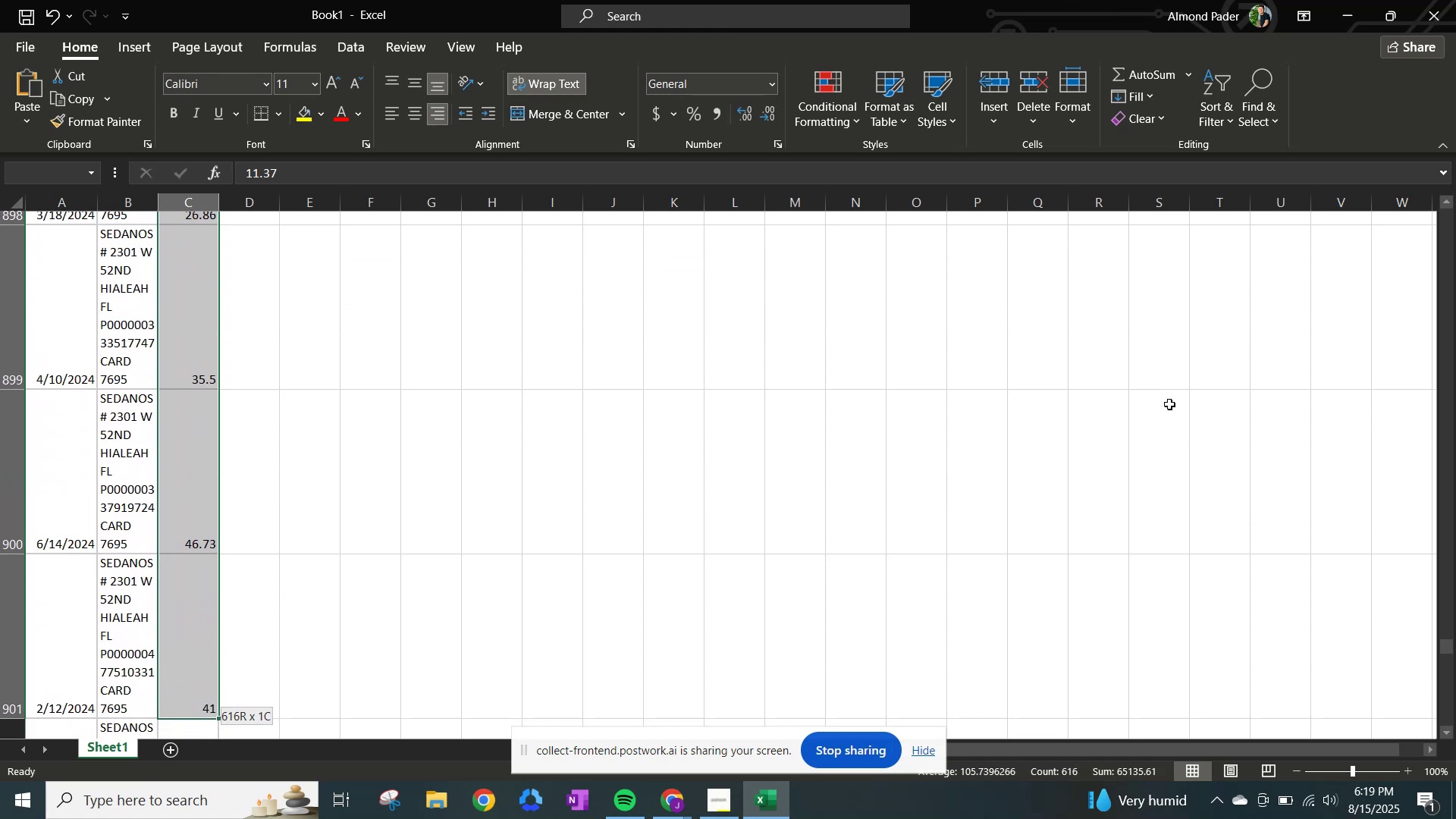 
key(Shift+ArrowDown)
 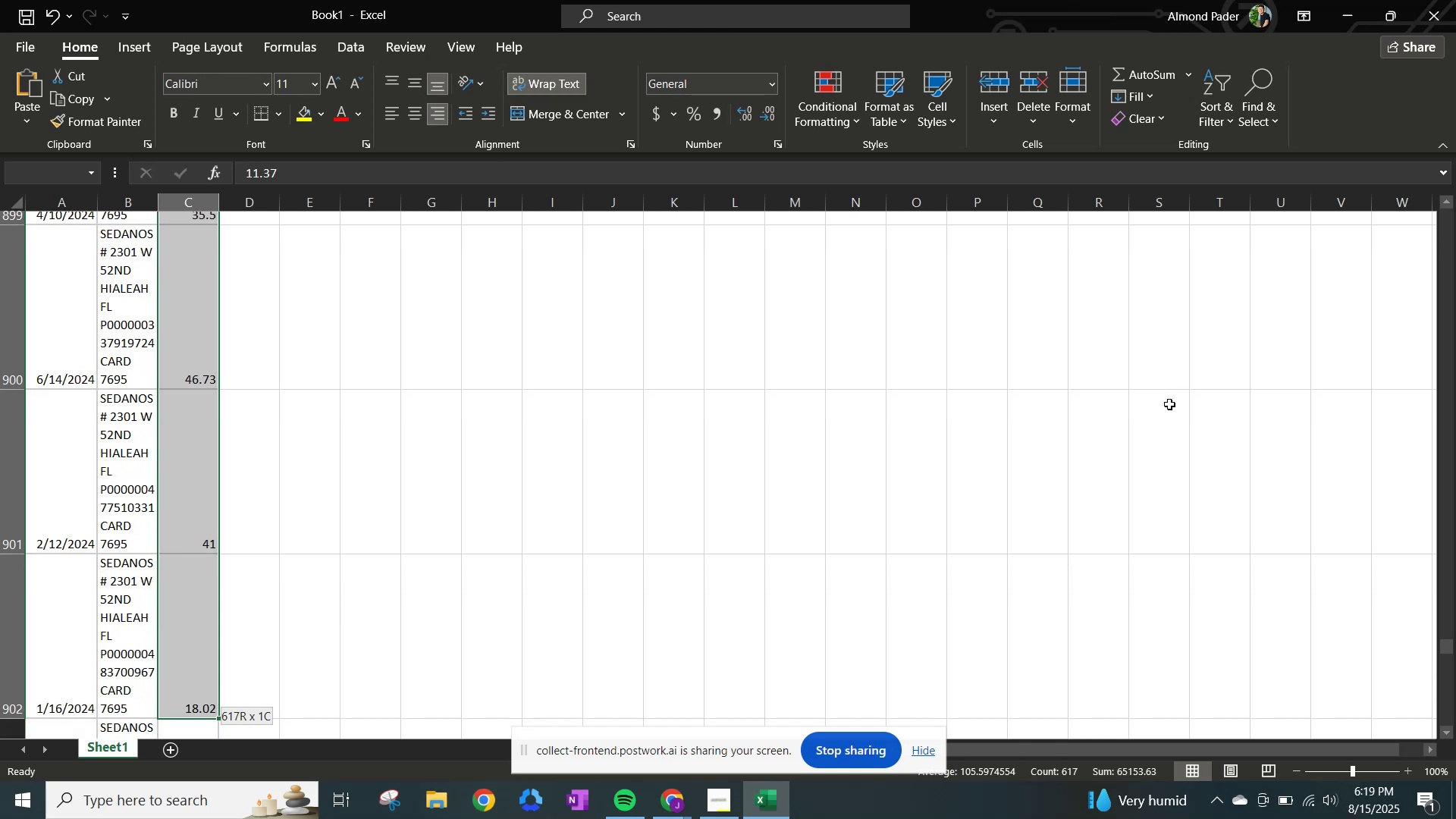 
key(Shift+ArrowDown)
 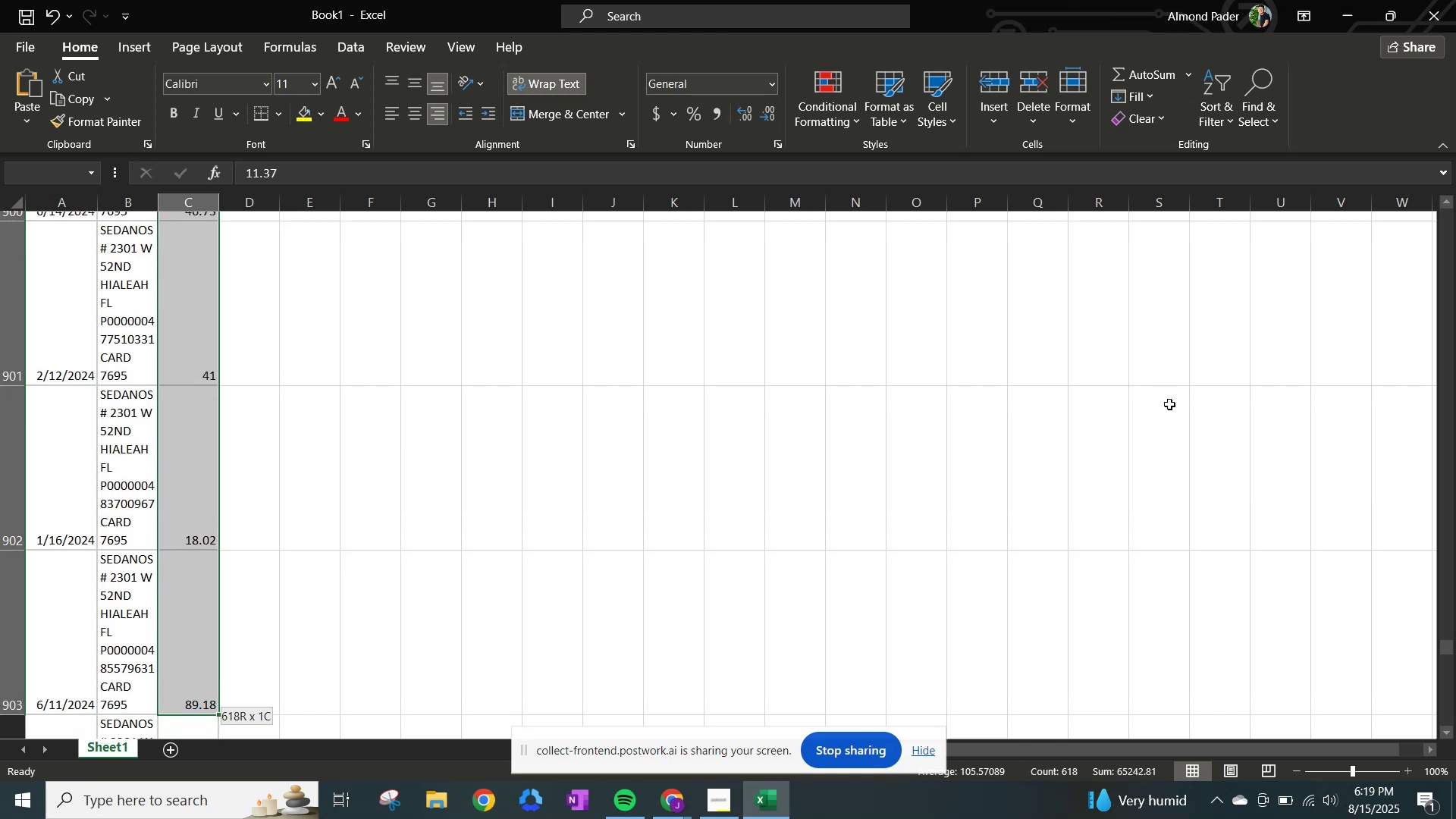 
key(Shift+ArrowDown)
 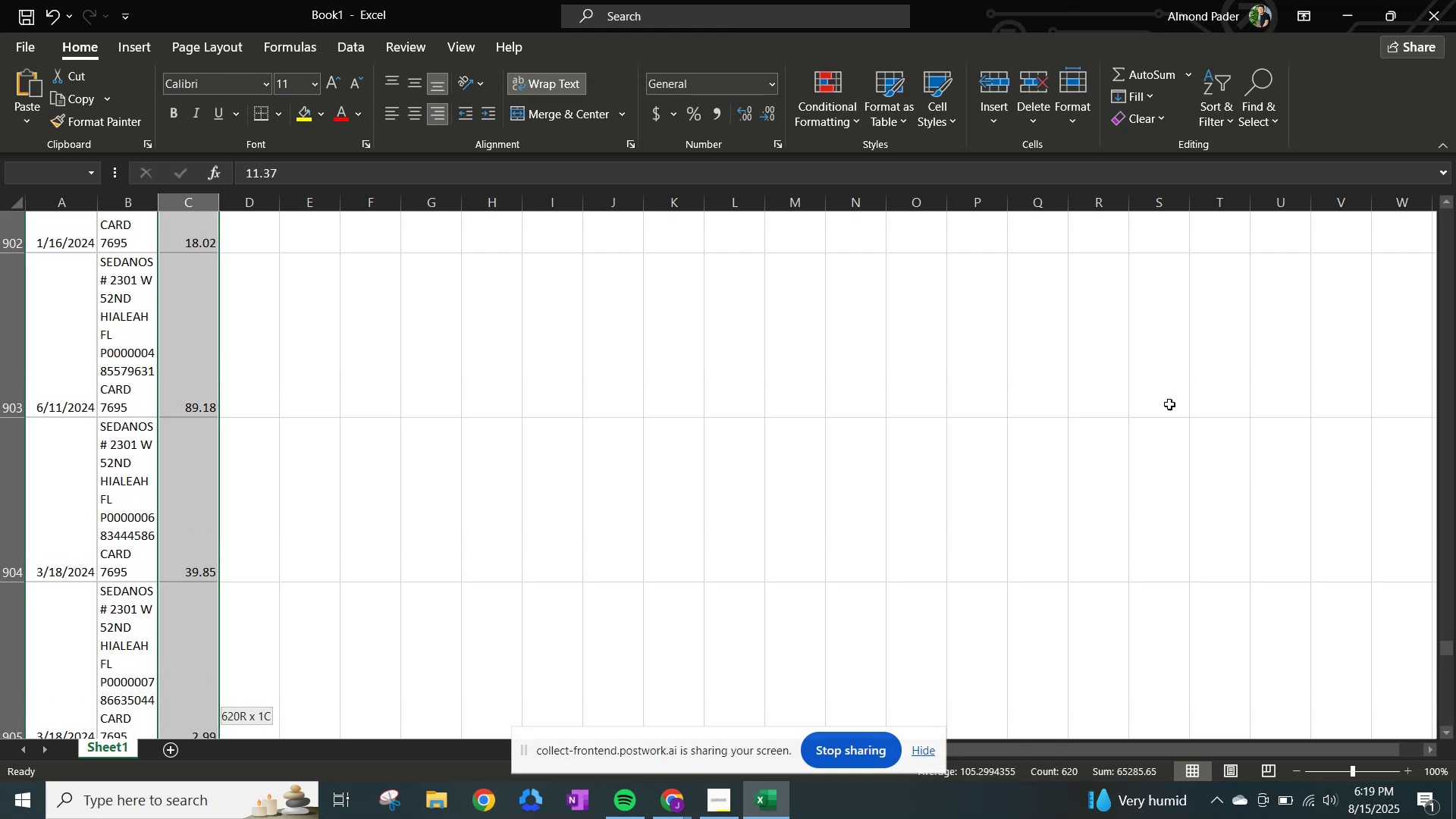 
key(Shift+ArrowDown)
 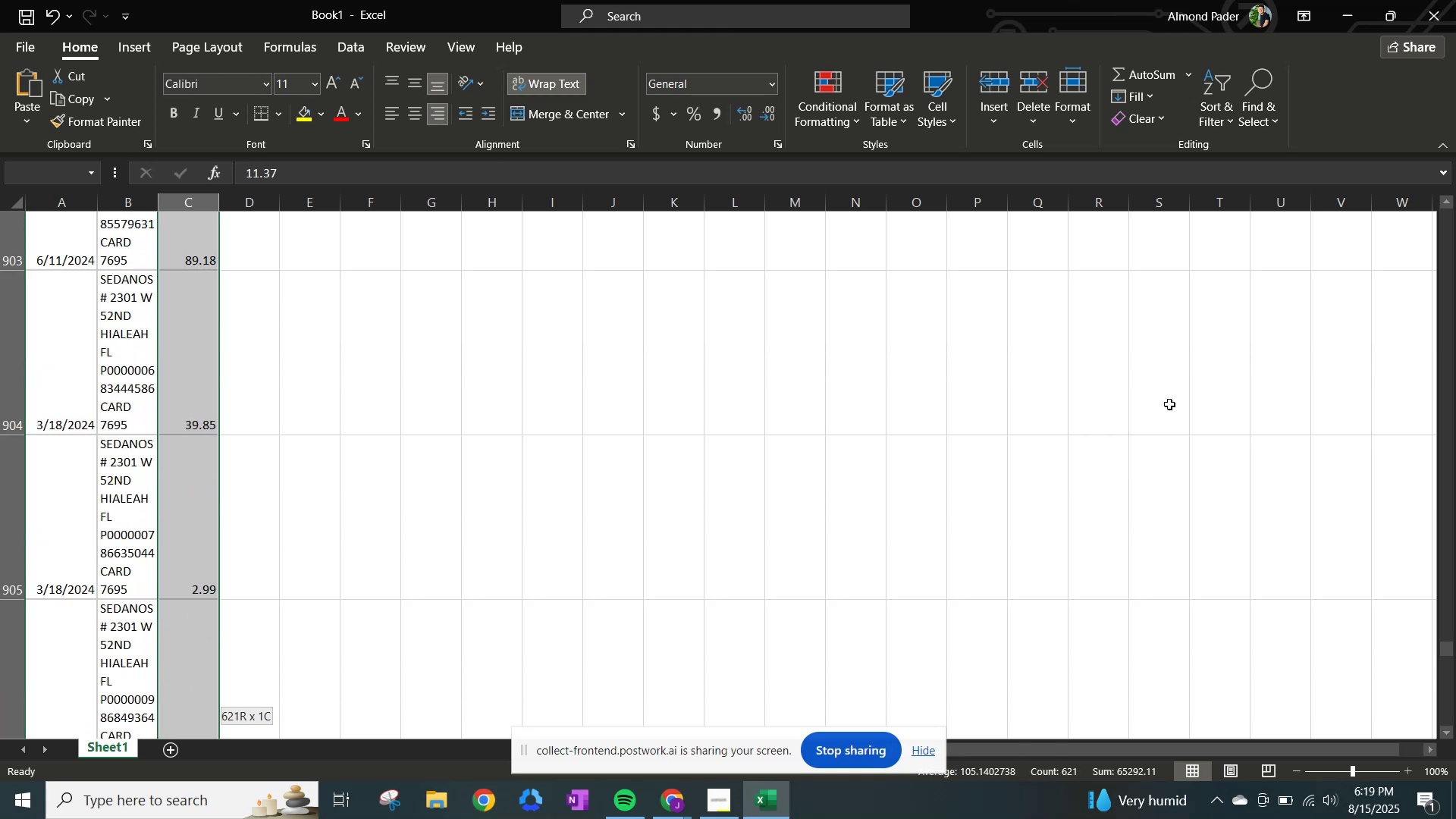 
key(Shift+ArrowDown)
 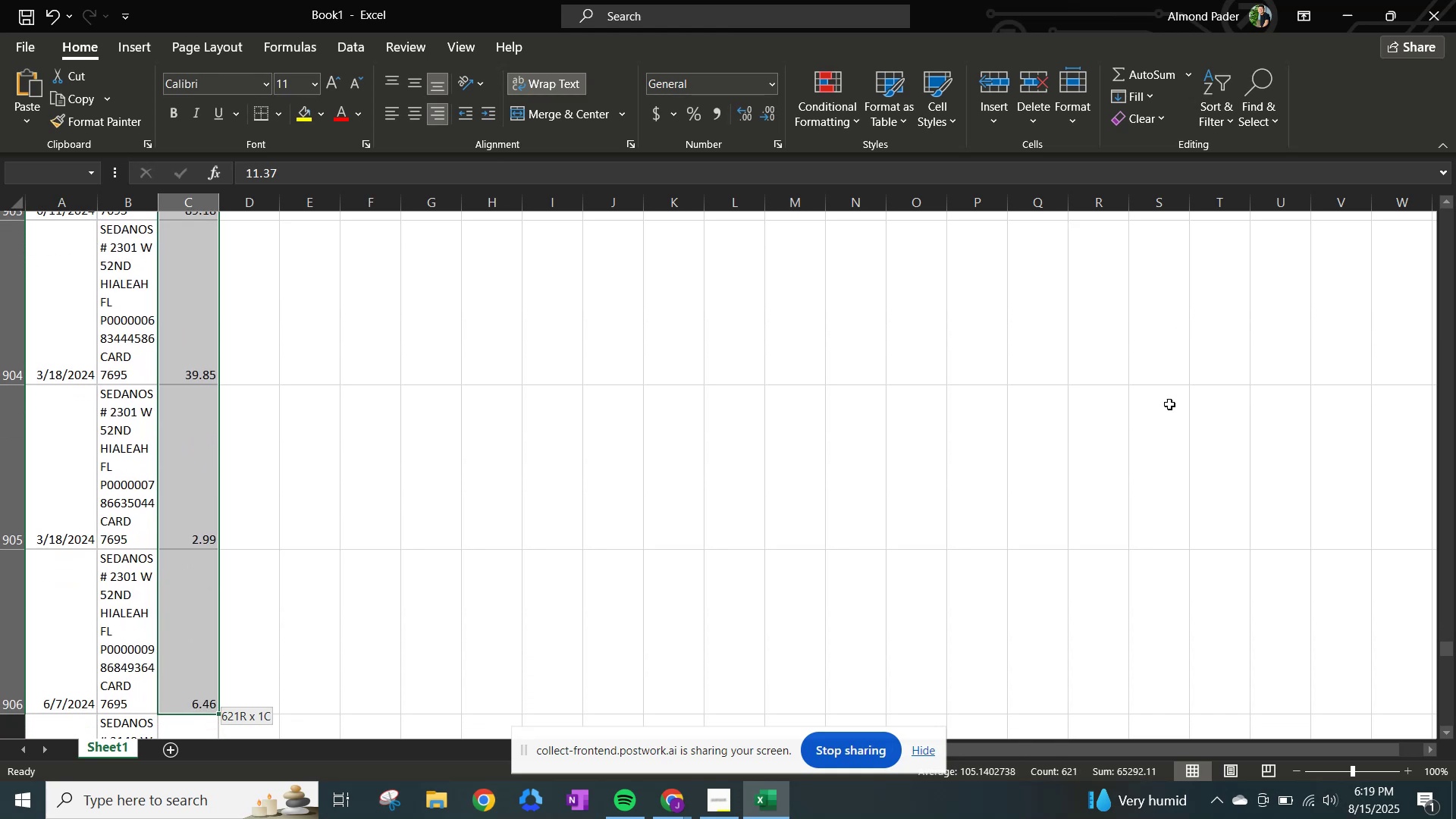 
key(Shift+ArrowDown)
 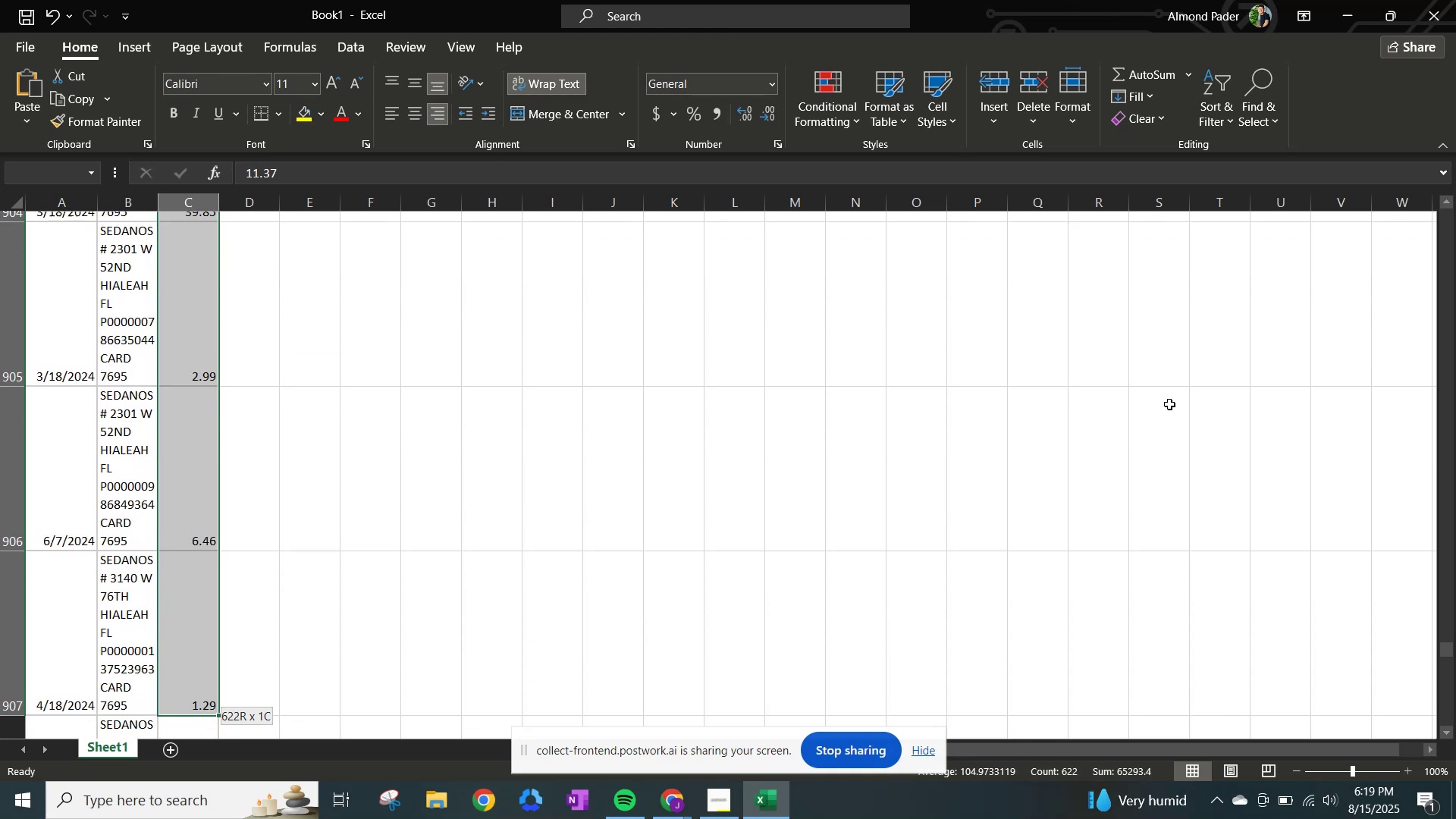 
key(Shift+ArrowDown)
 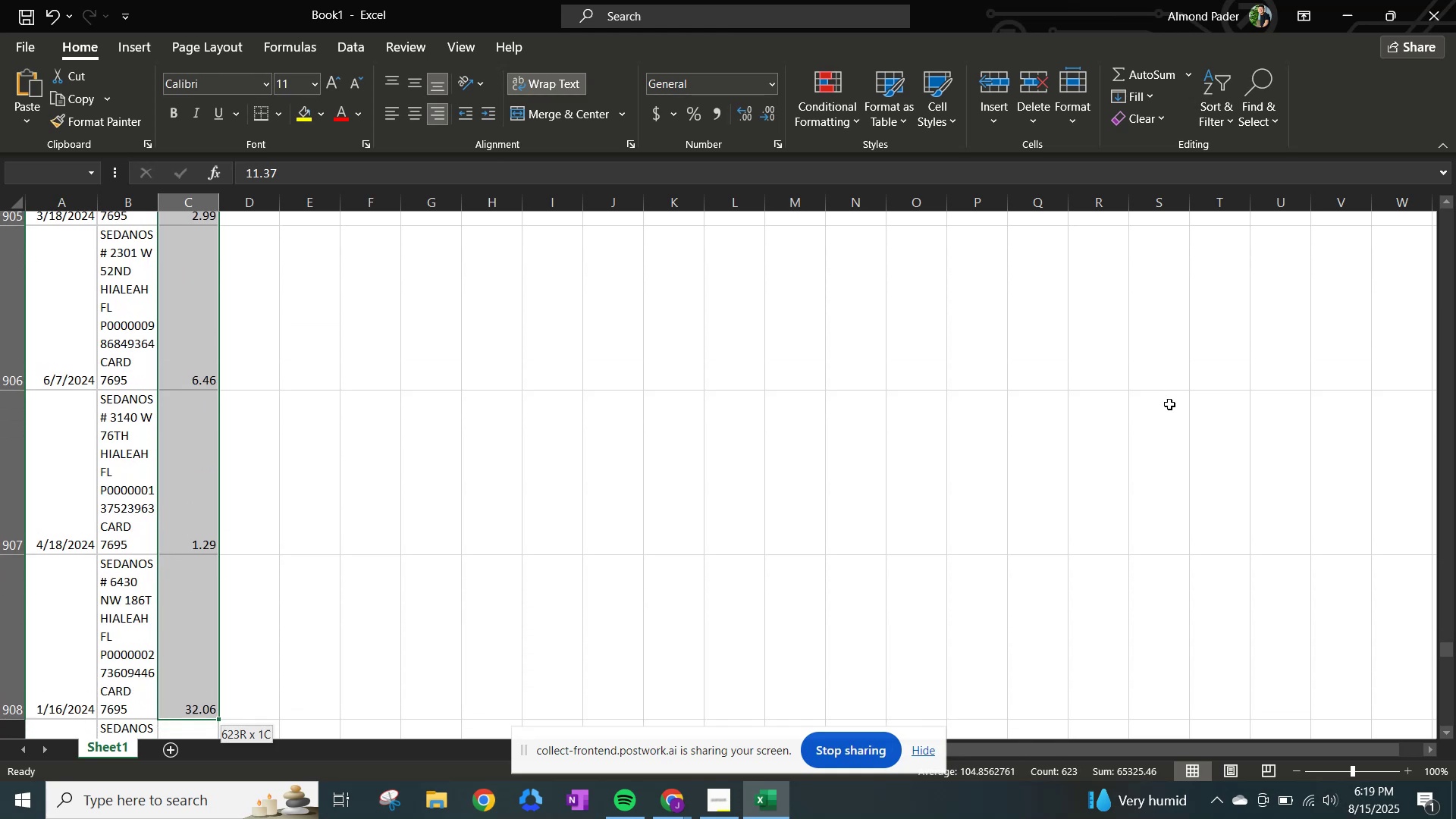 
key(Shift+ArrowDown)
 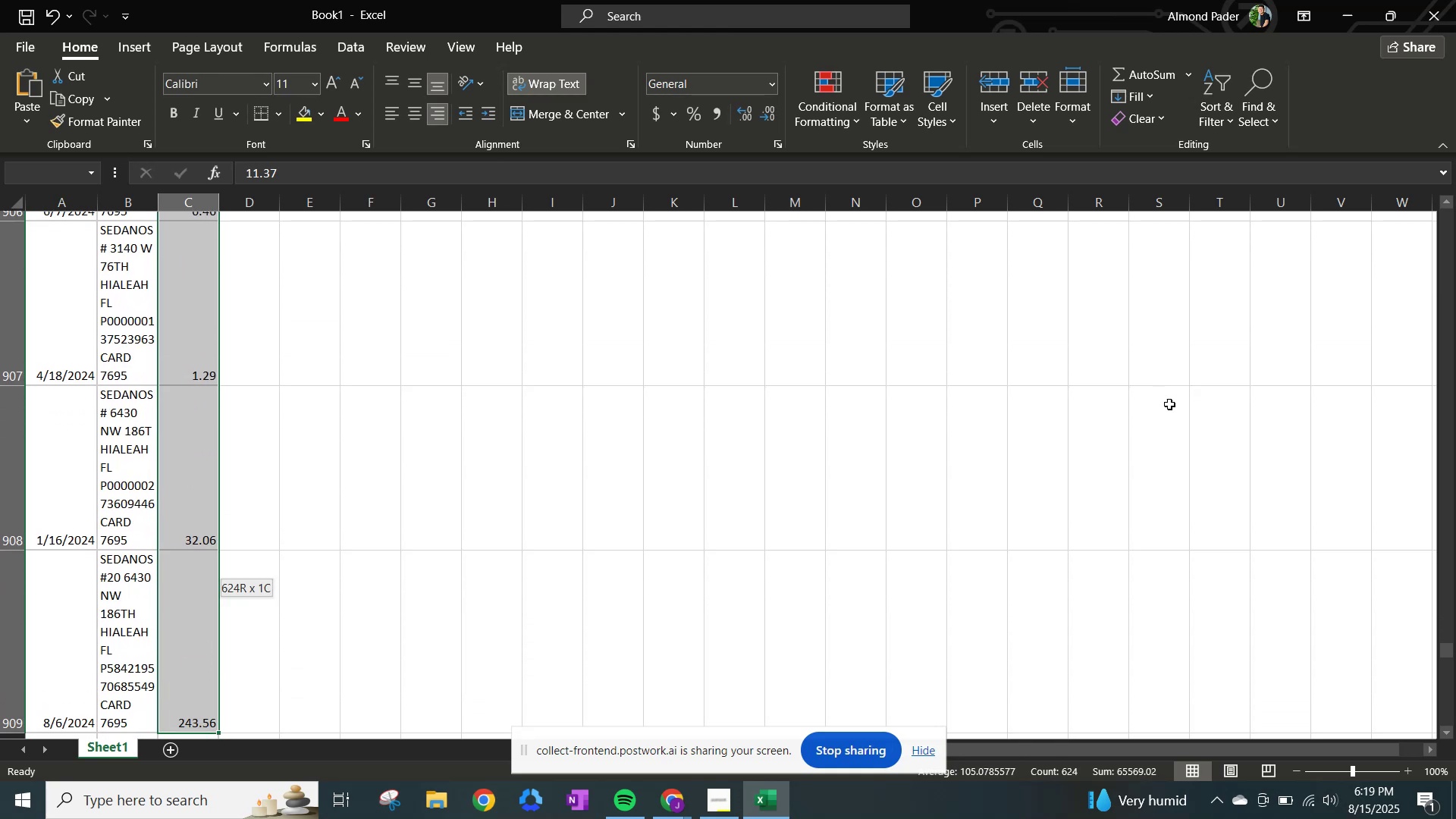 
key(Shift+ArrowDown)
 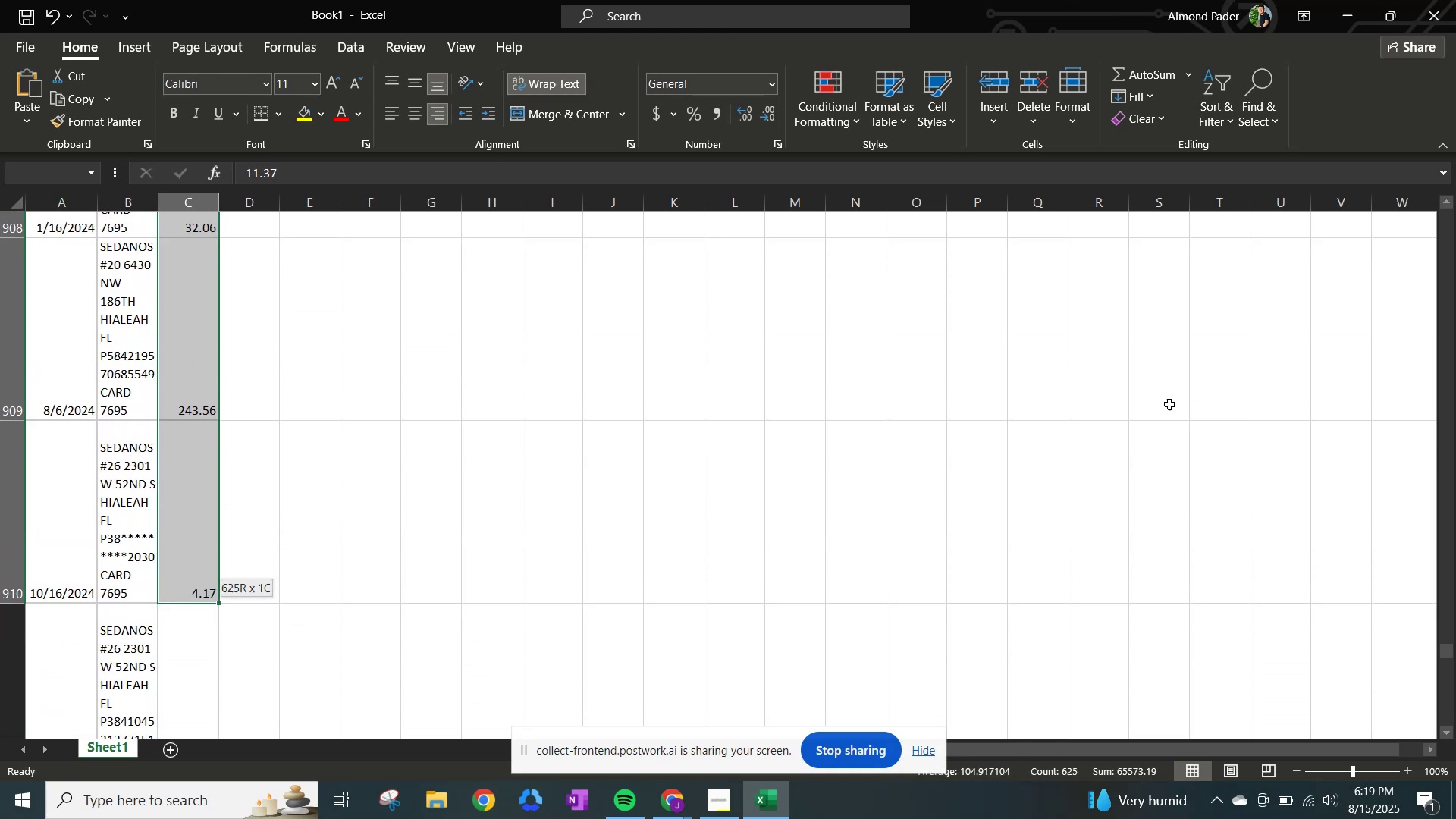 
key(Shift+ArrowDown)
 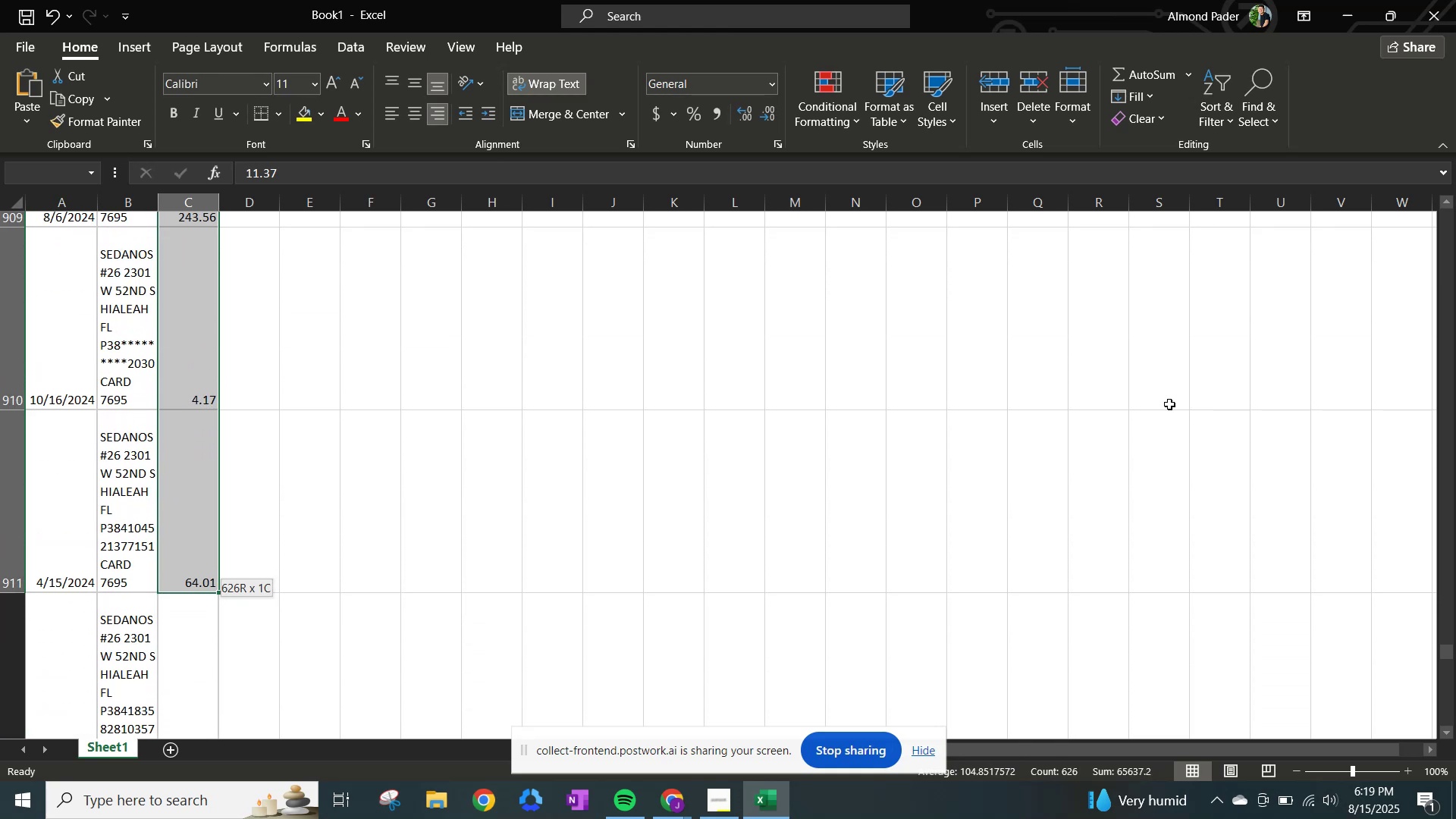 
key(Shift+ArrowDown)
 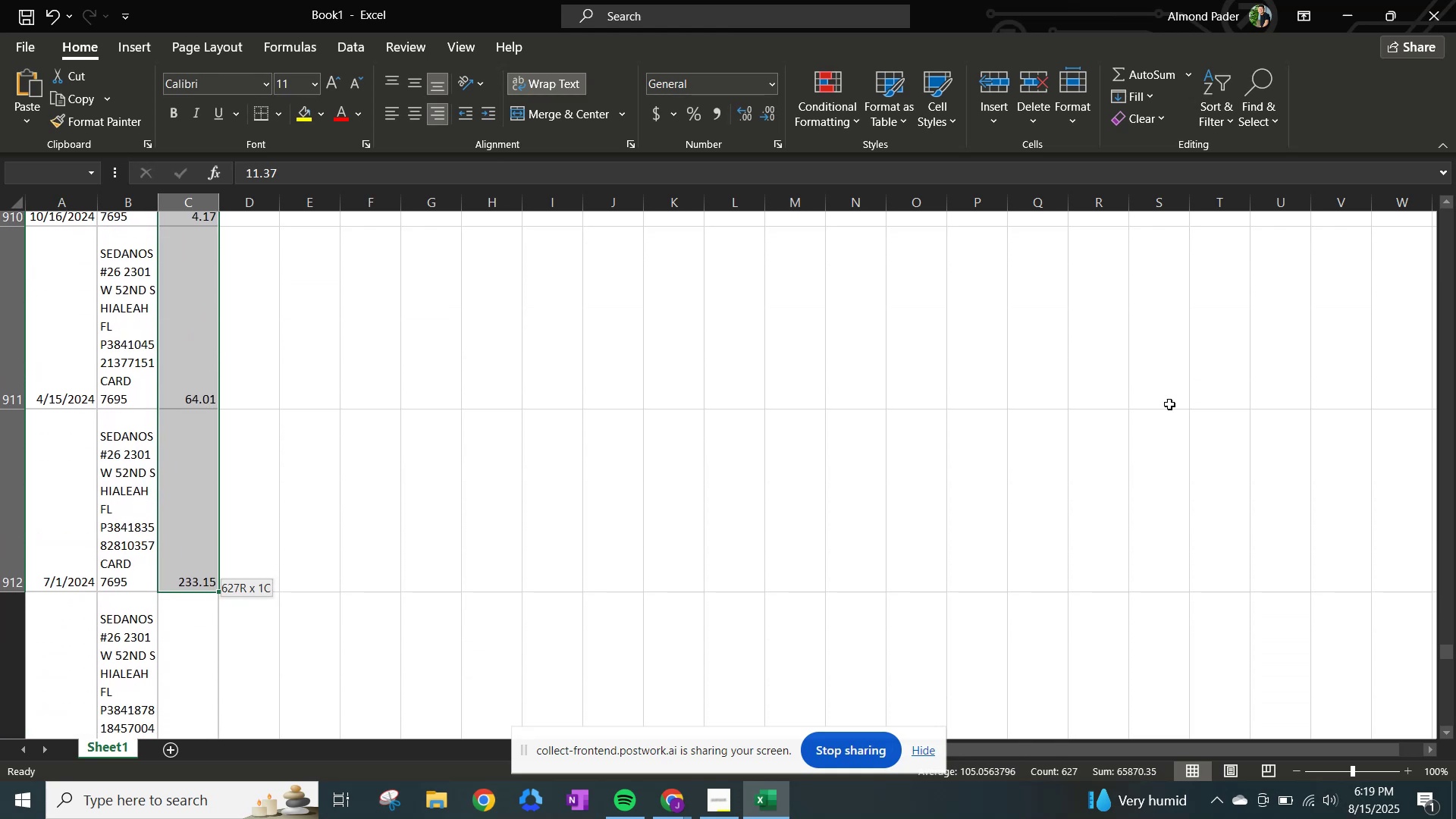 
key(Shift+ArrowDown)
 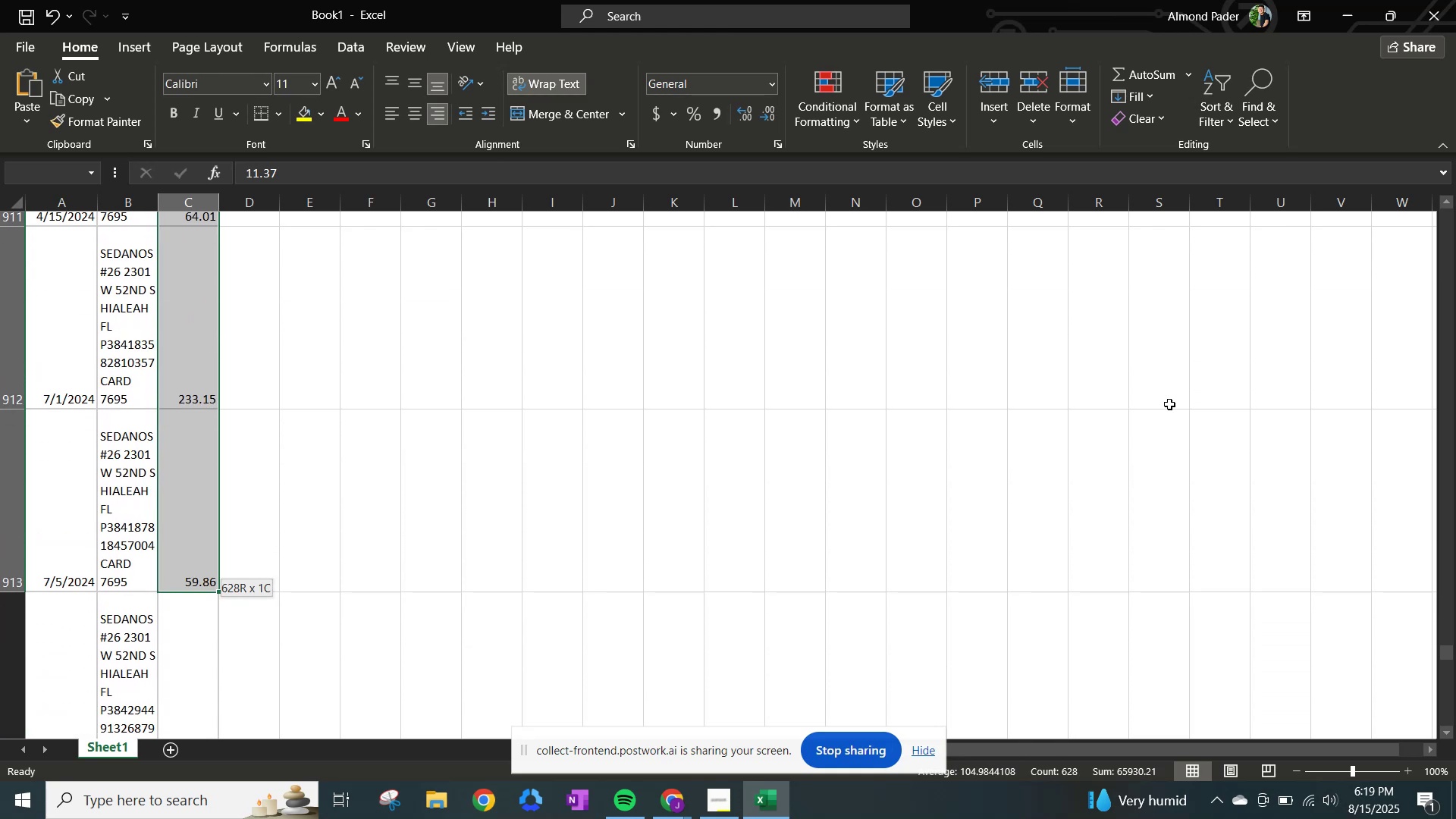 
key(Shift+ArrowDown)
 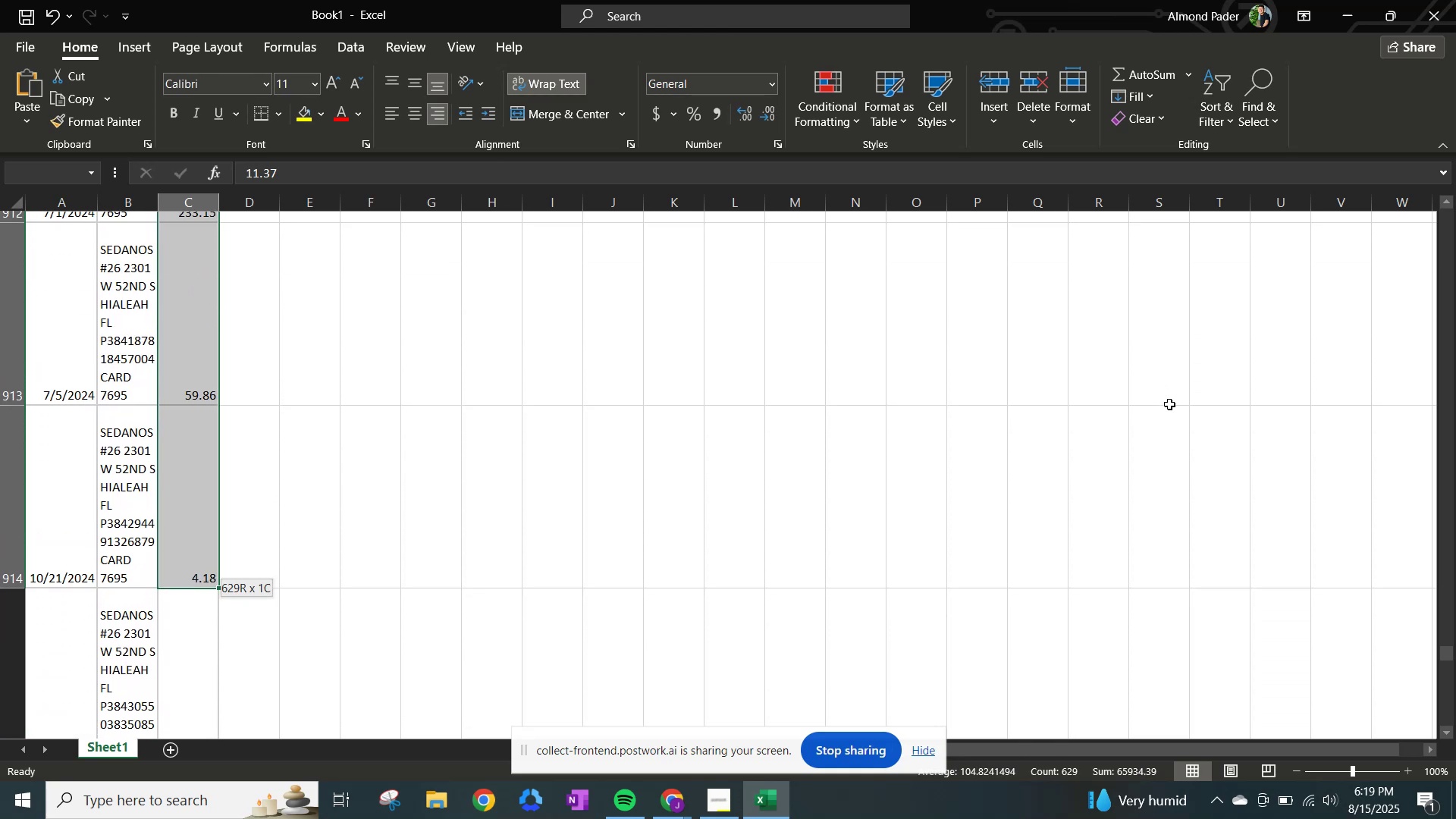 
key(Shift+ArrowDown)
 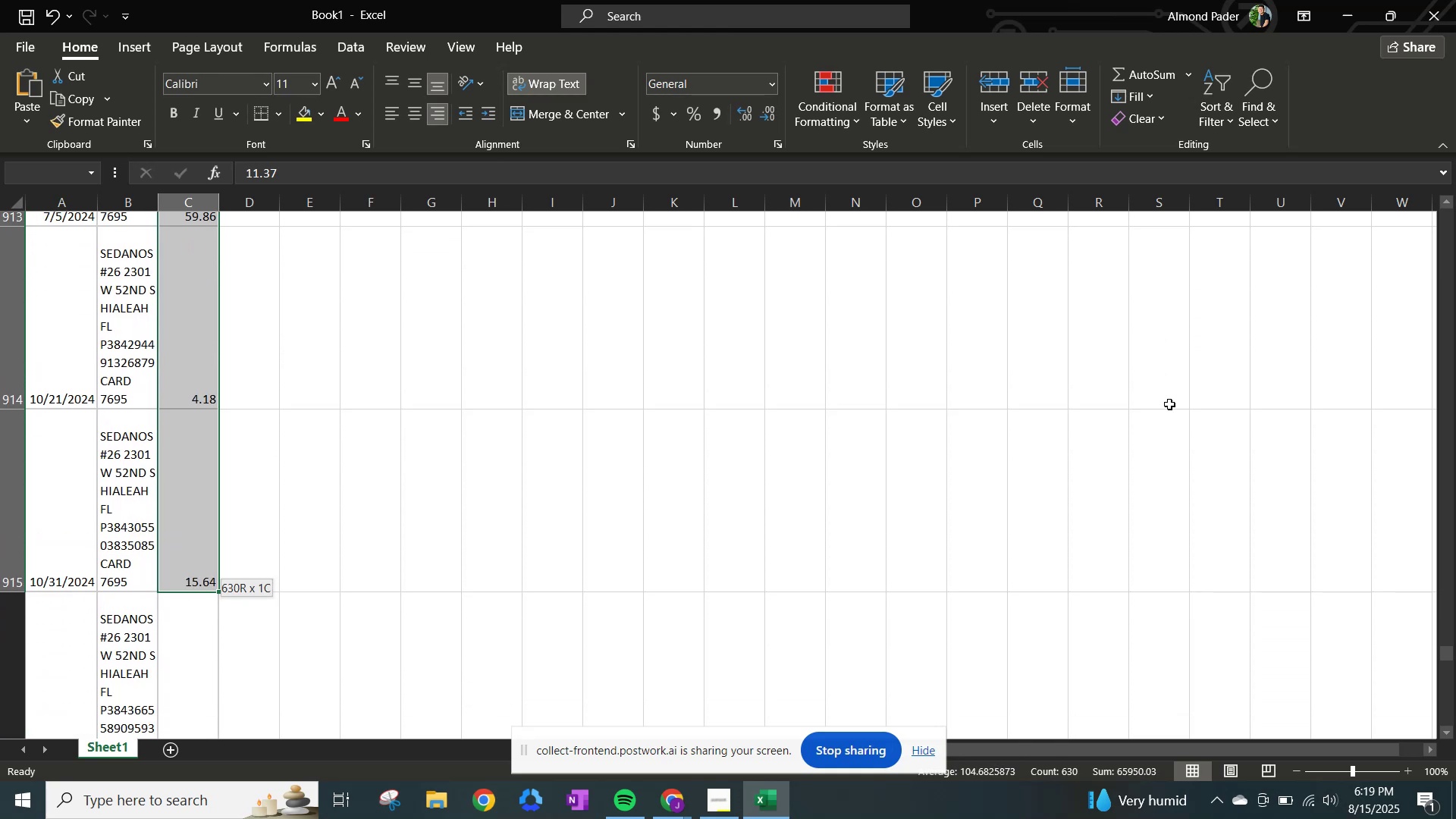 
key(Shift+ArrowDown)
 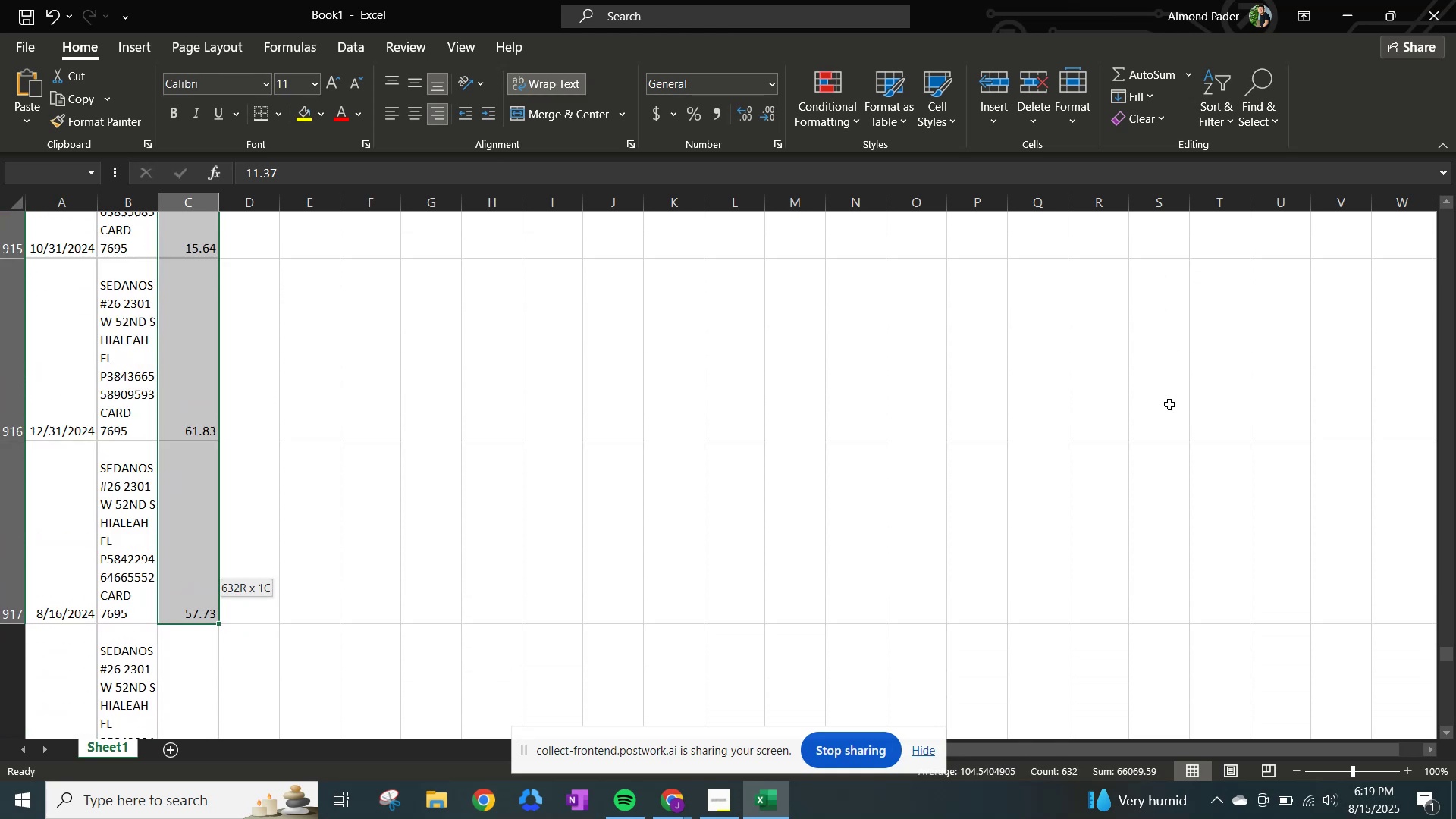 
key(Shift+ArrowDown)
 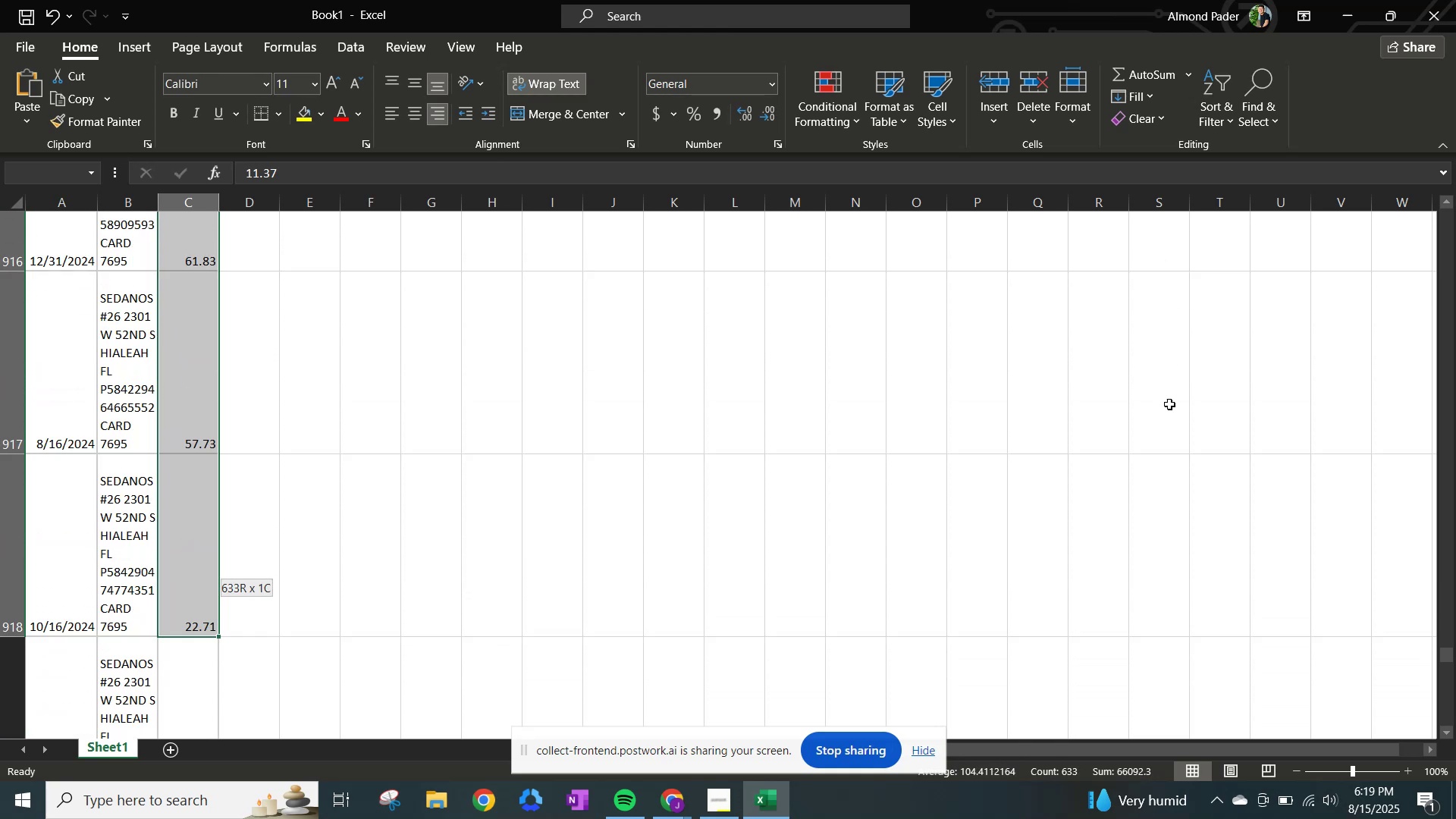 
key(Shift+ArrowDown)
 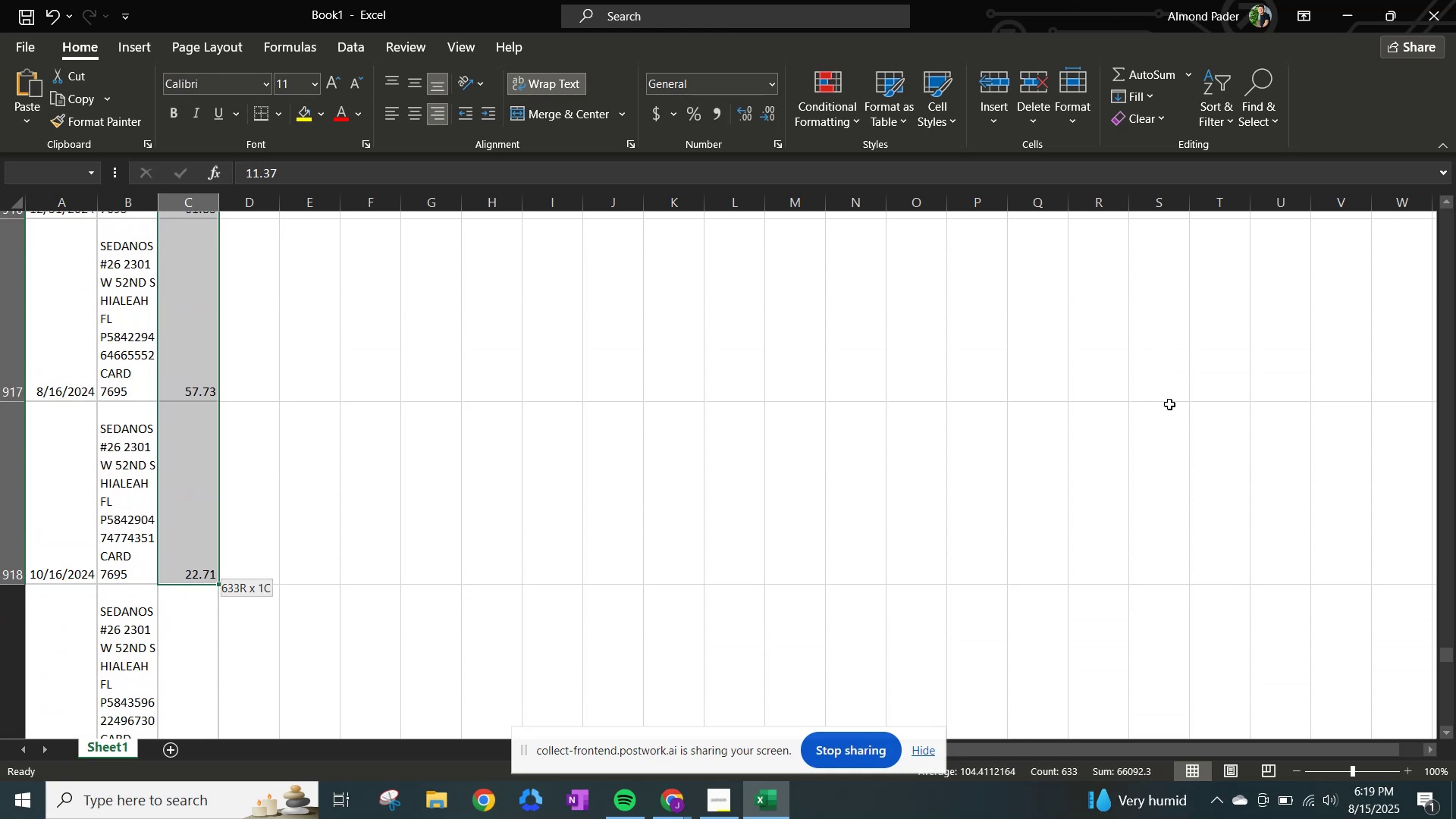 
key(Shift+ArrowDown)
 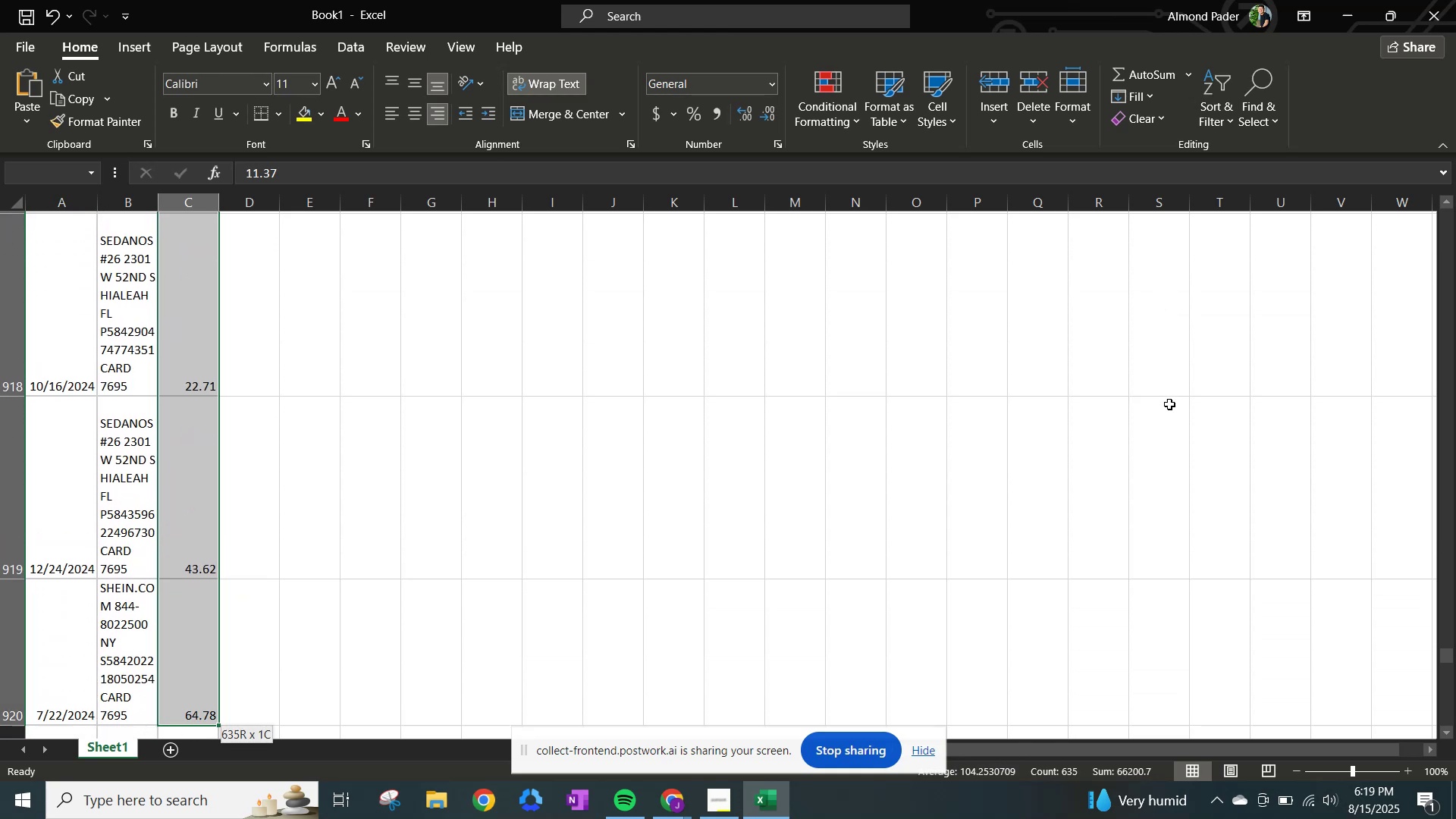 
key(Shift+ArrowDown)
 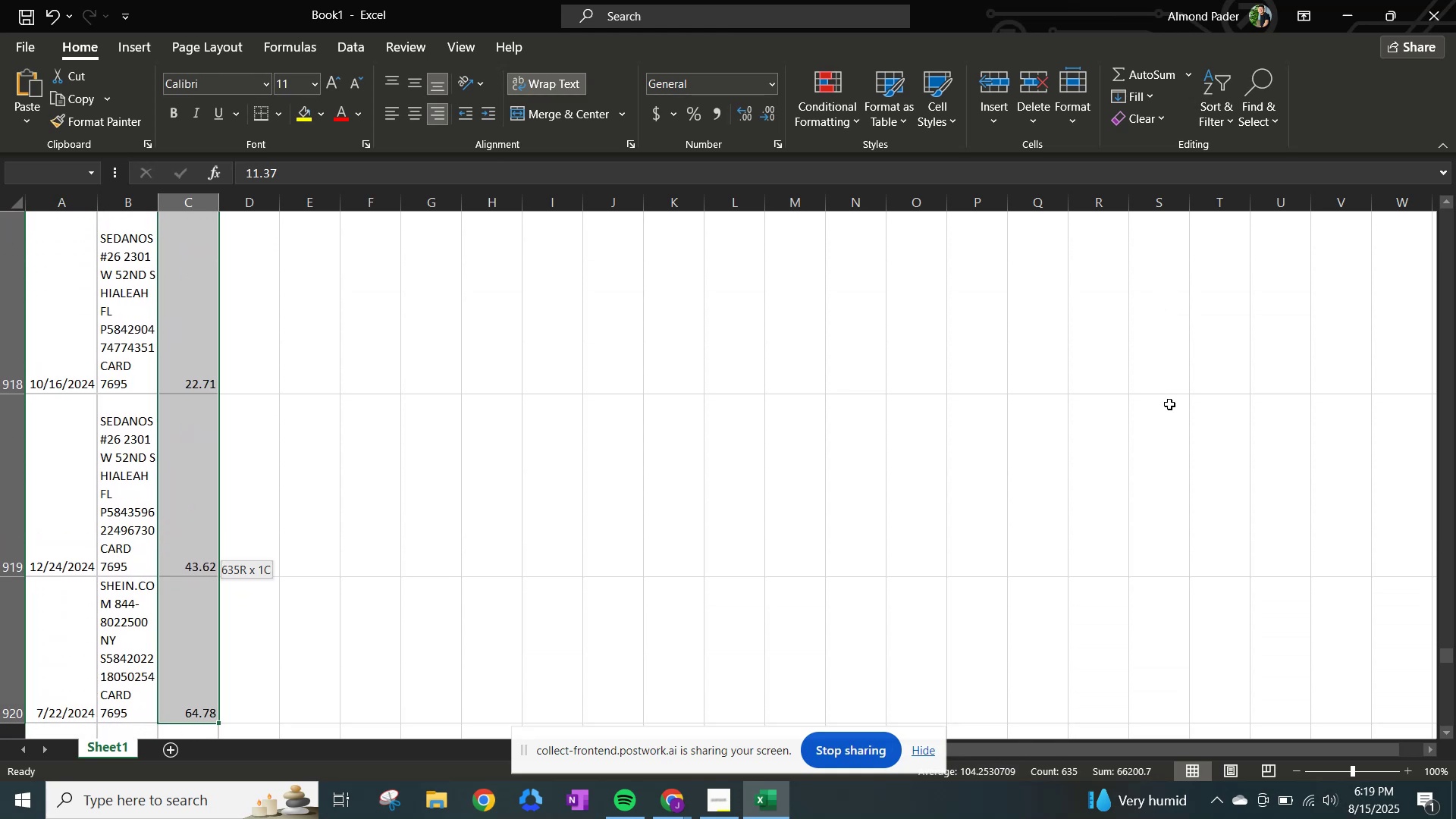 
key(Shift+ArrowDown)
 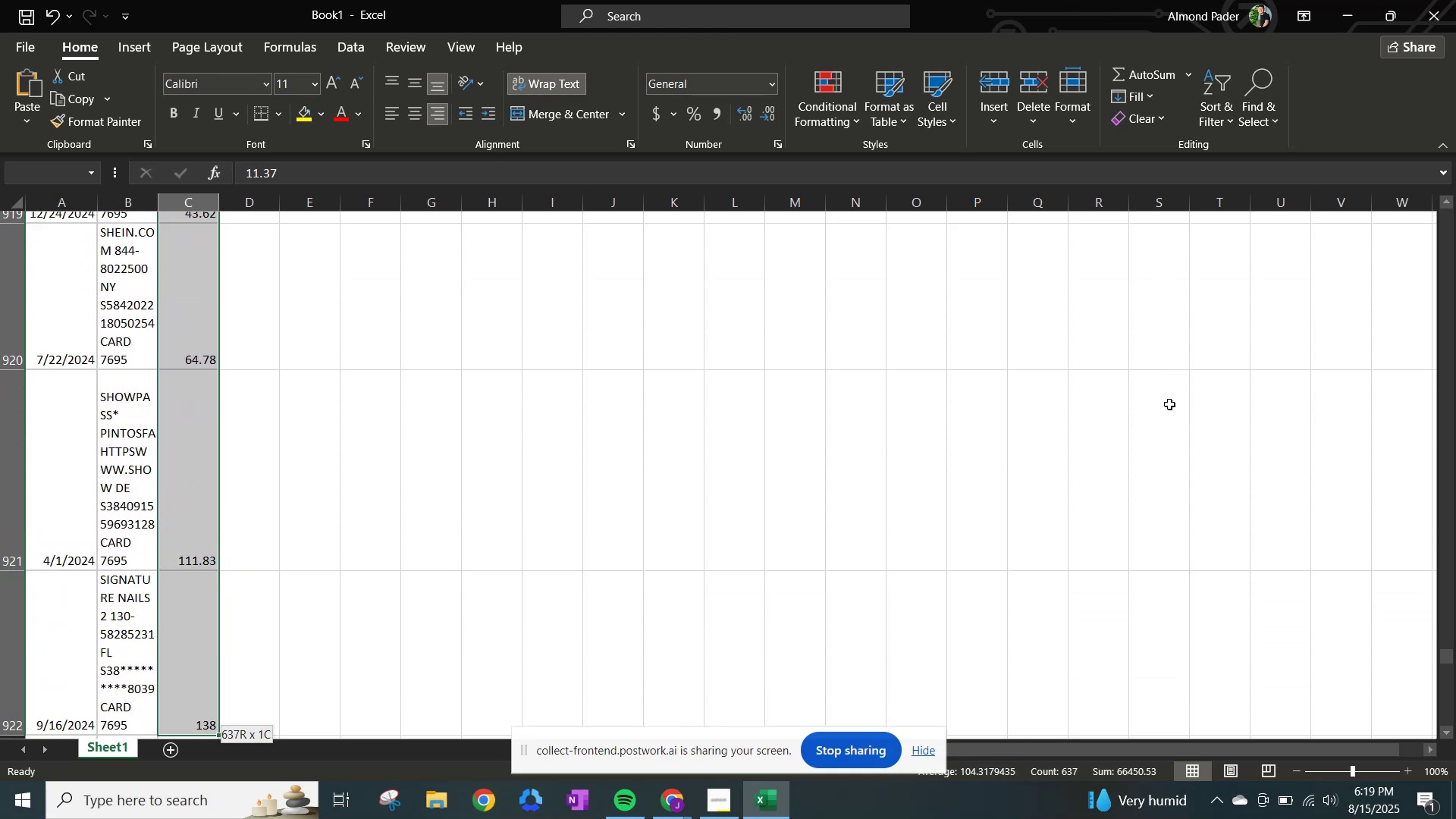 
key(Shift+ArrowDown)
 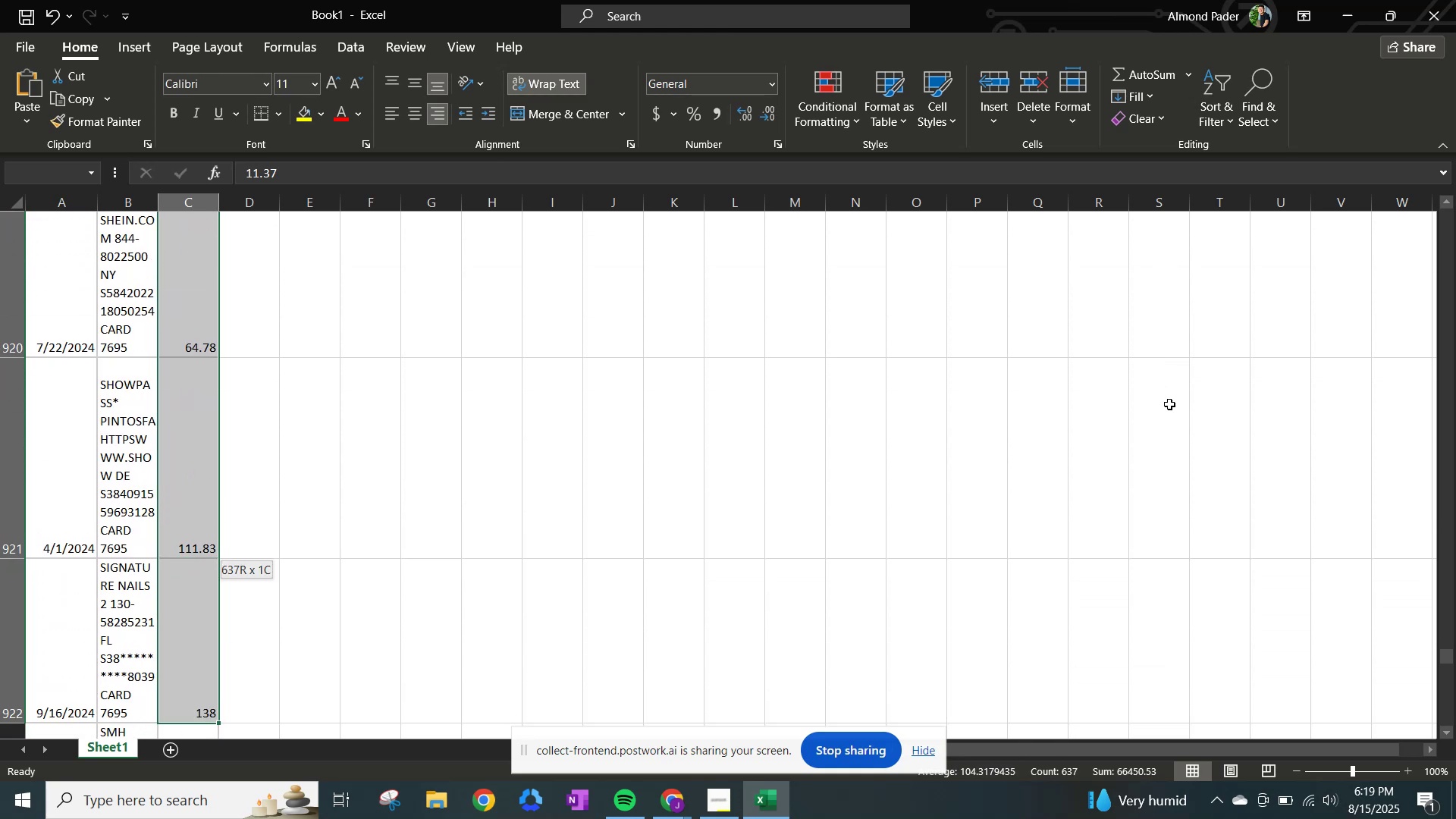 
key(Shift+ArrowDown)
 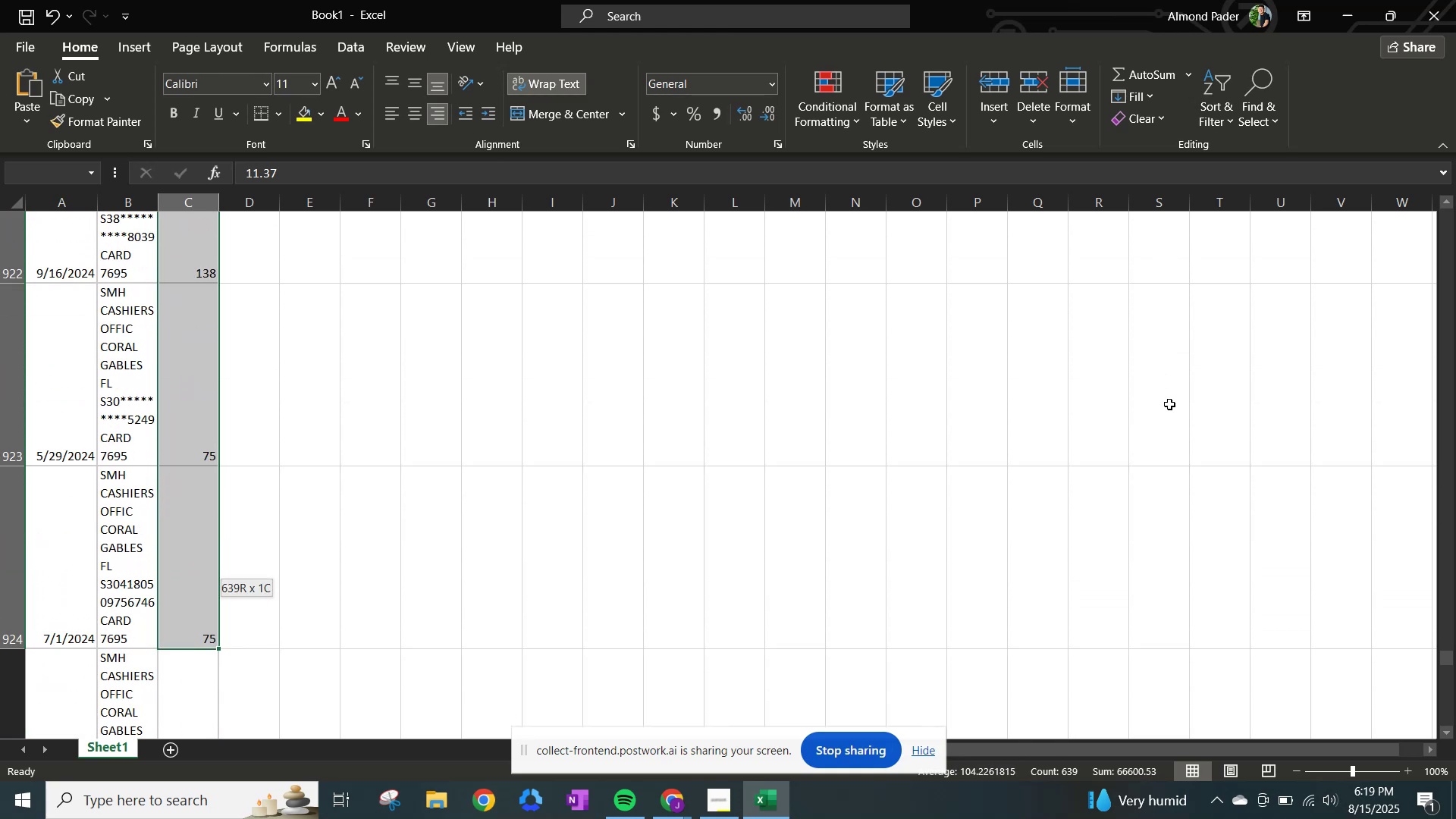 
key(Shift+ArrowDown)
 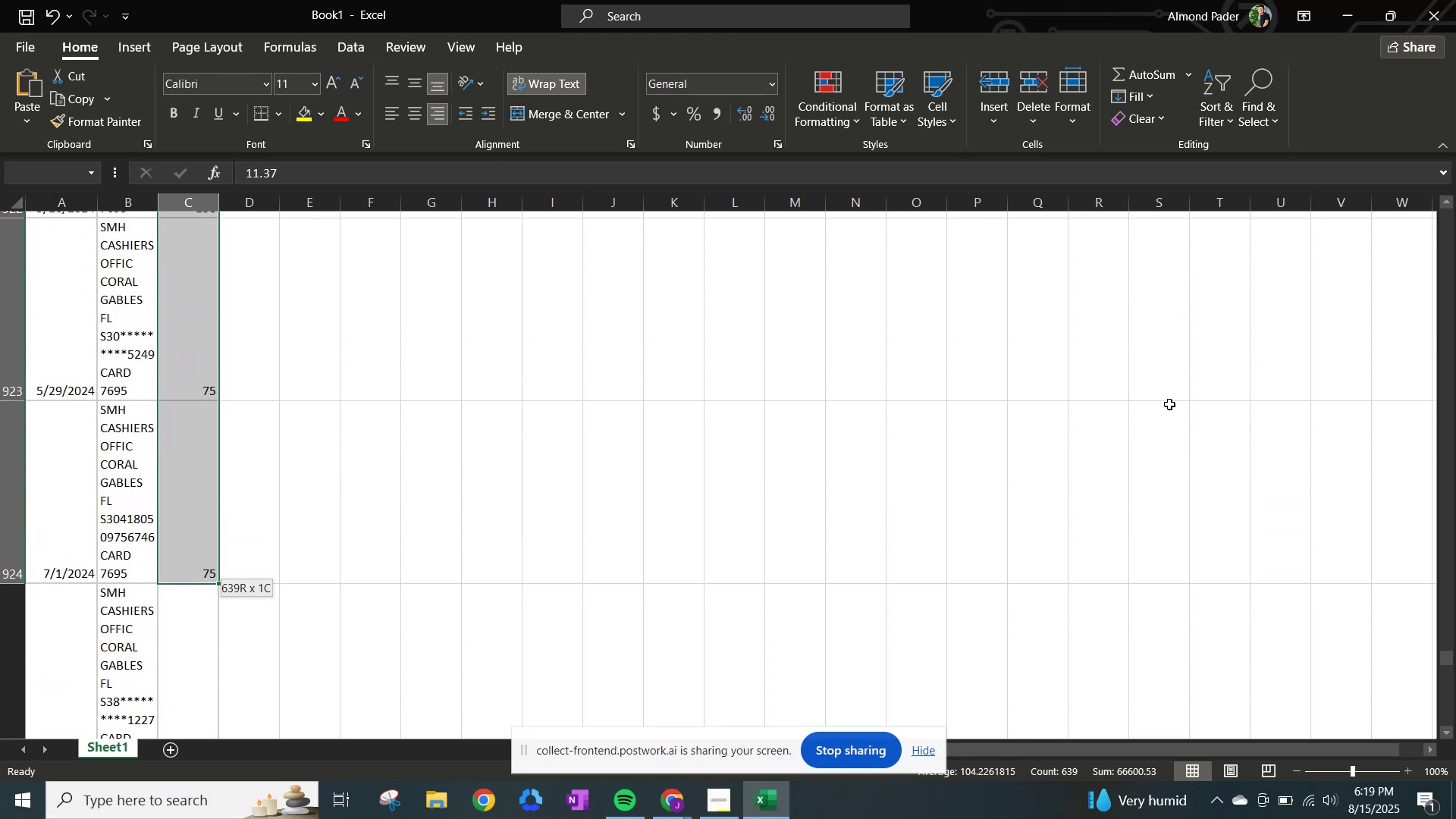 
key(Shift+ArrowDown)
 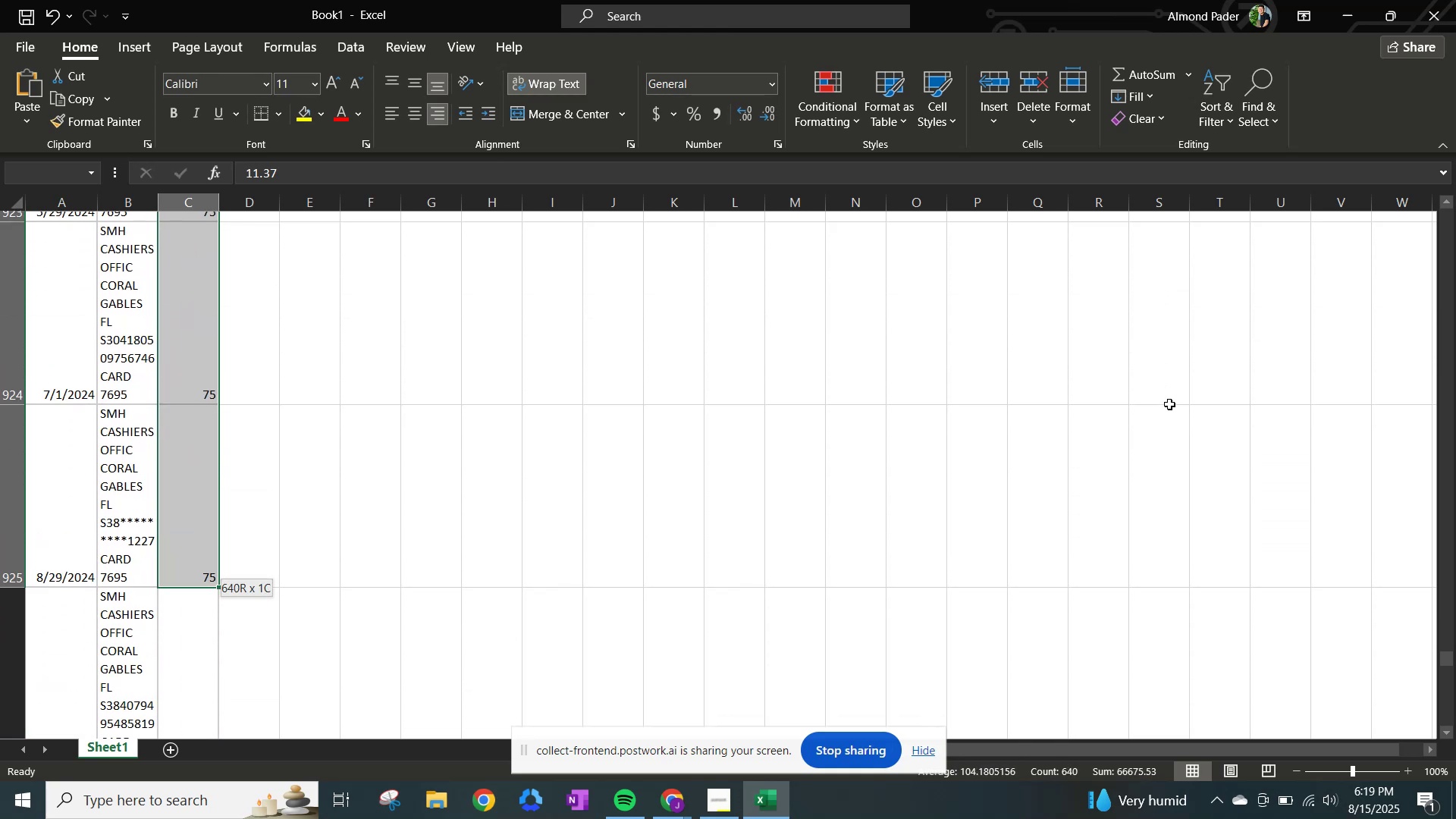 
key(Shift+ArrowDown)
 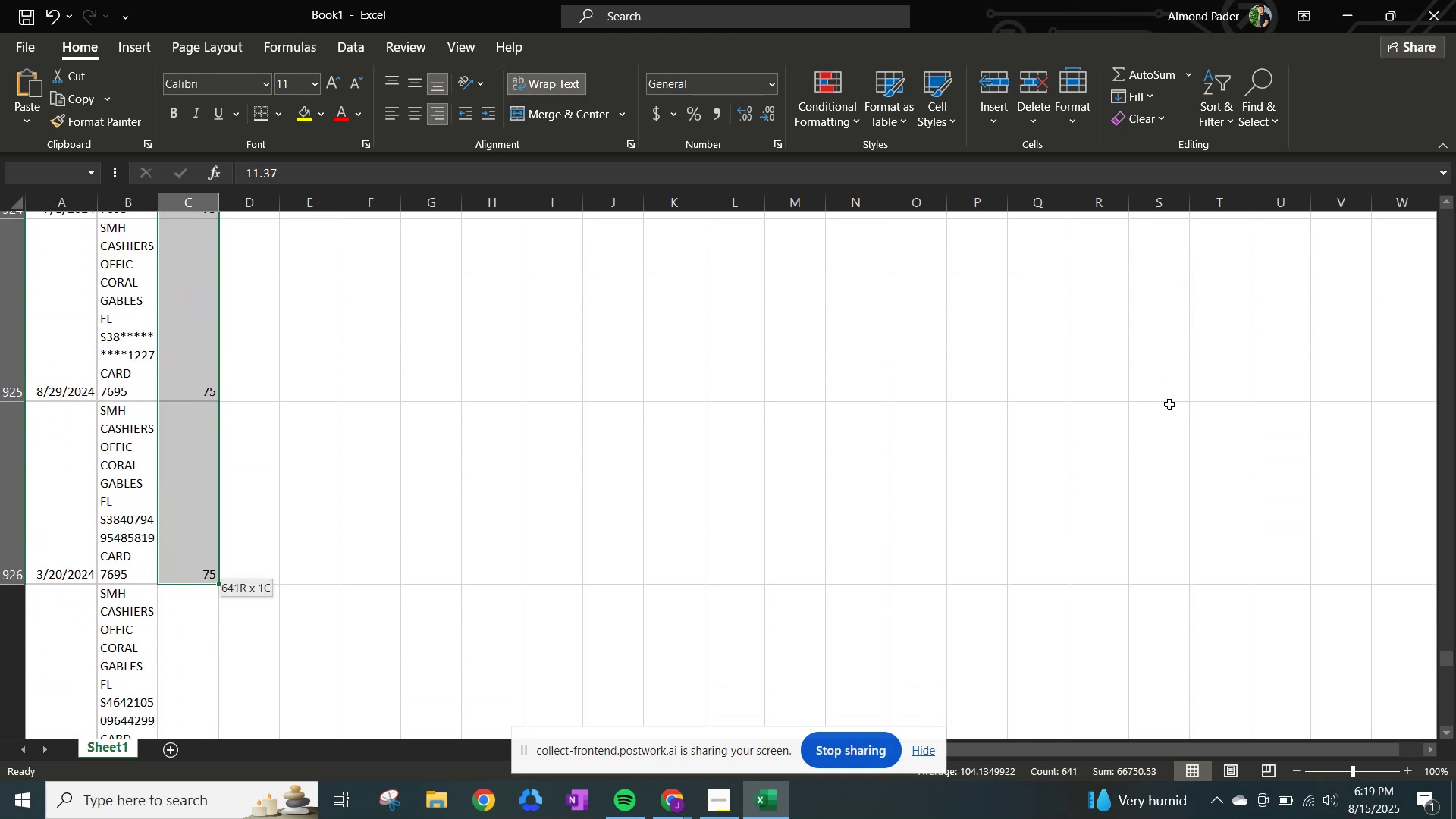 
key(Shift+ArrowDown)
 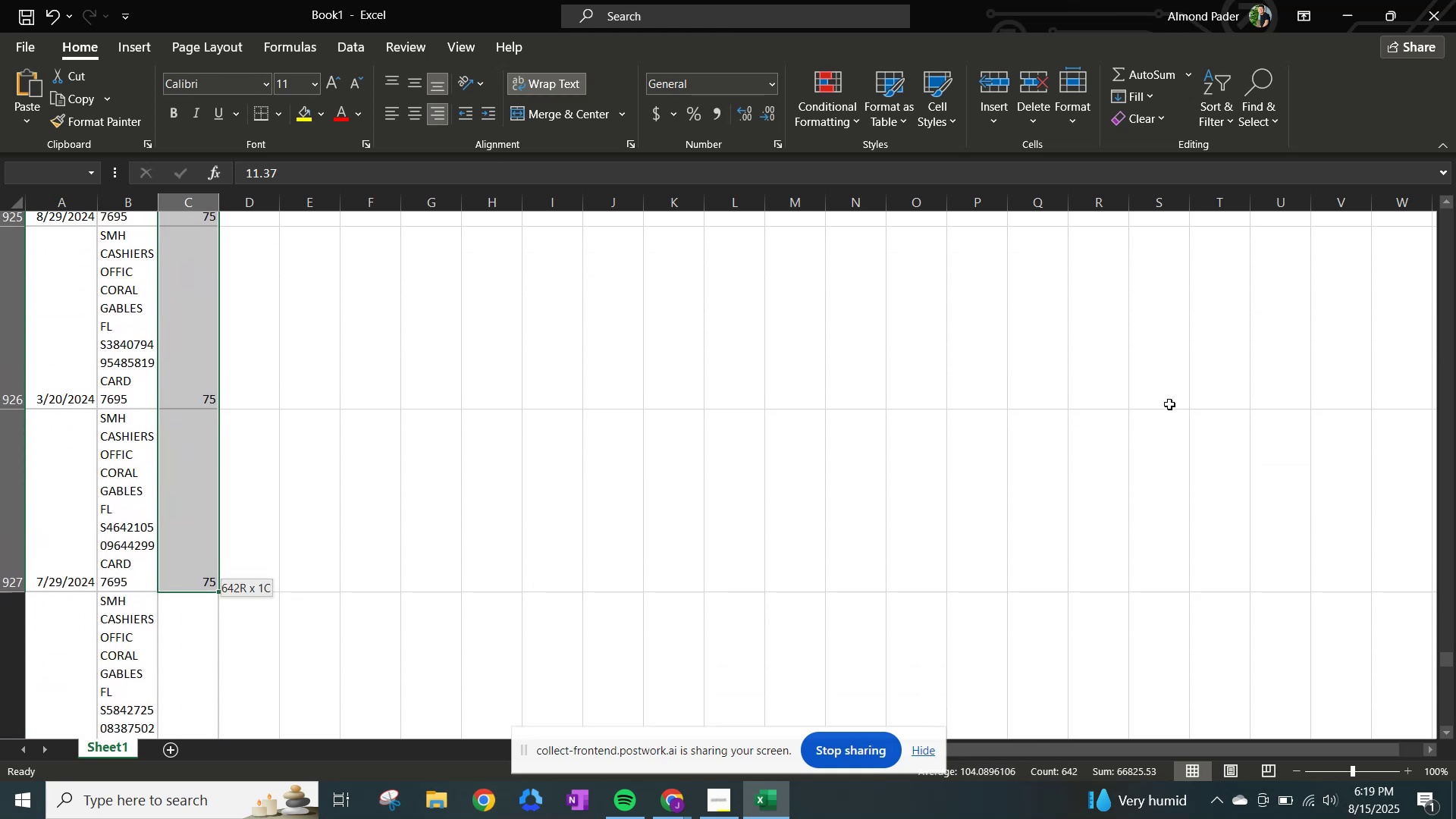 
key(Shift+ArrowDown)
 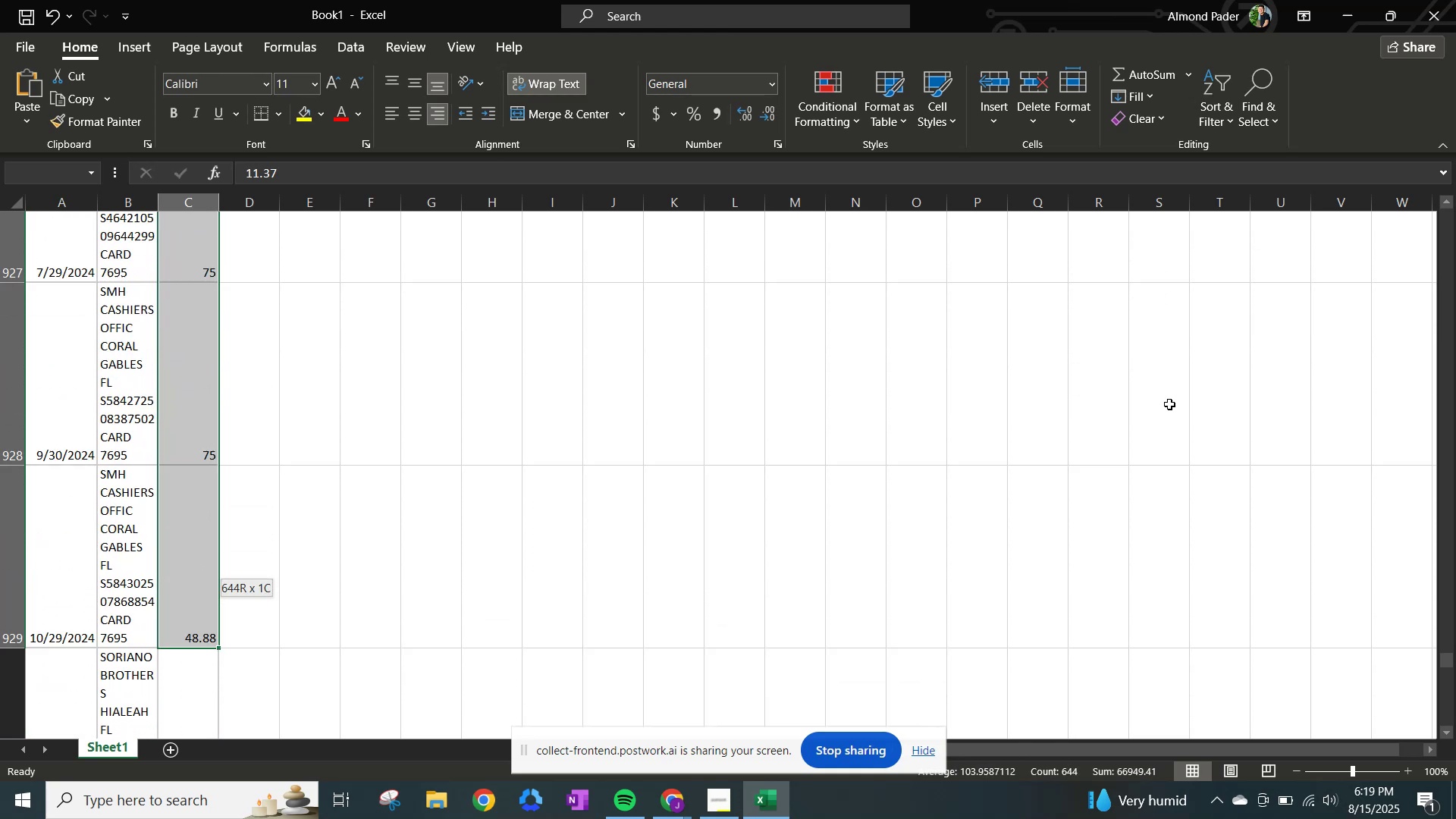 
key(Shift+ArrowDown)
 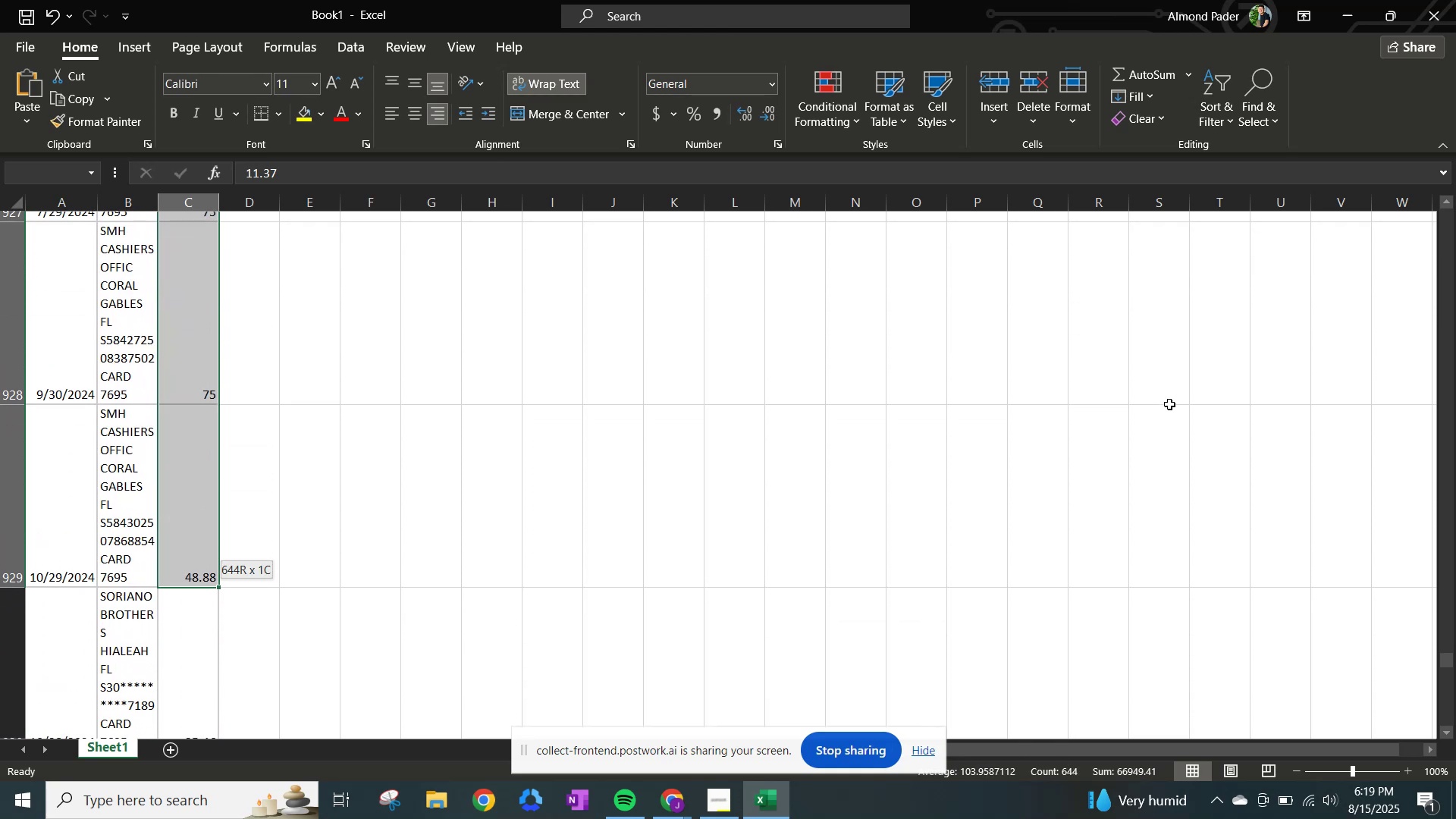 
key(Shift+ArrowDown)
 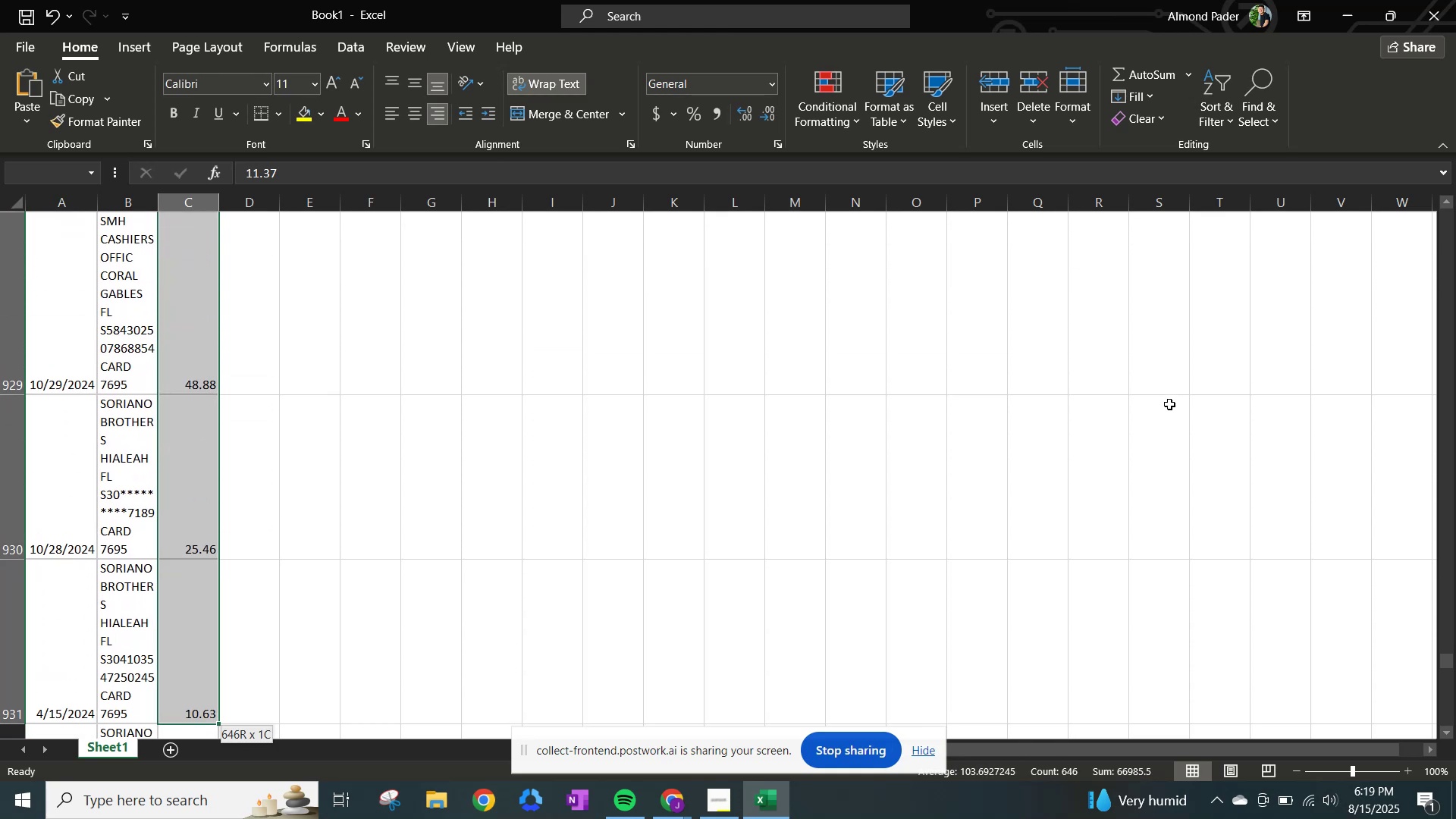 
key(Shift+ArrowDown)
 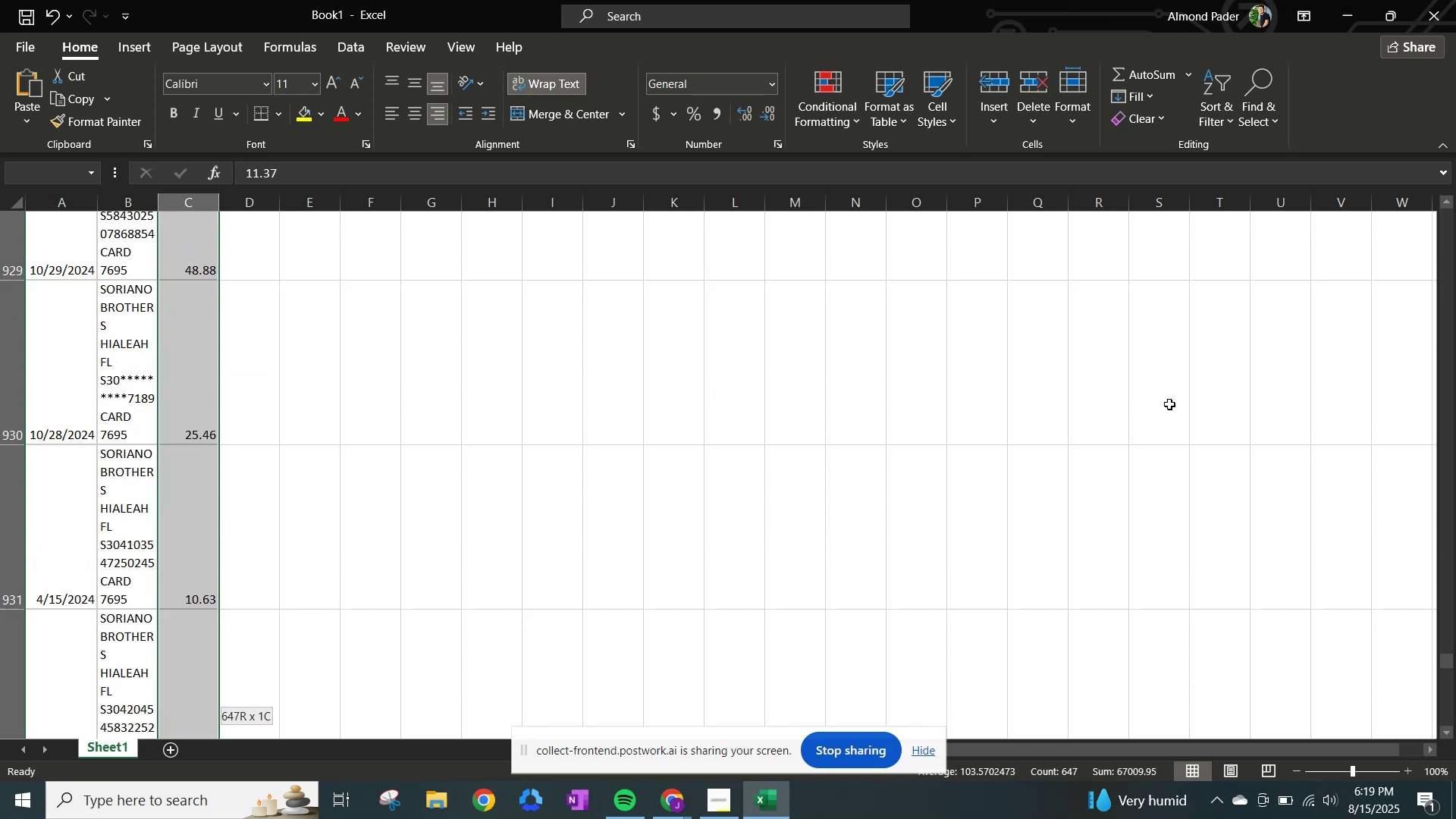 
key(Shift+ArrowDown)
 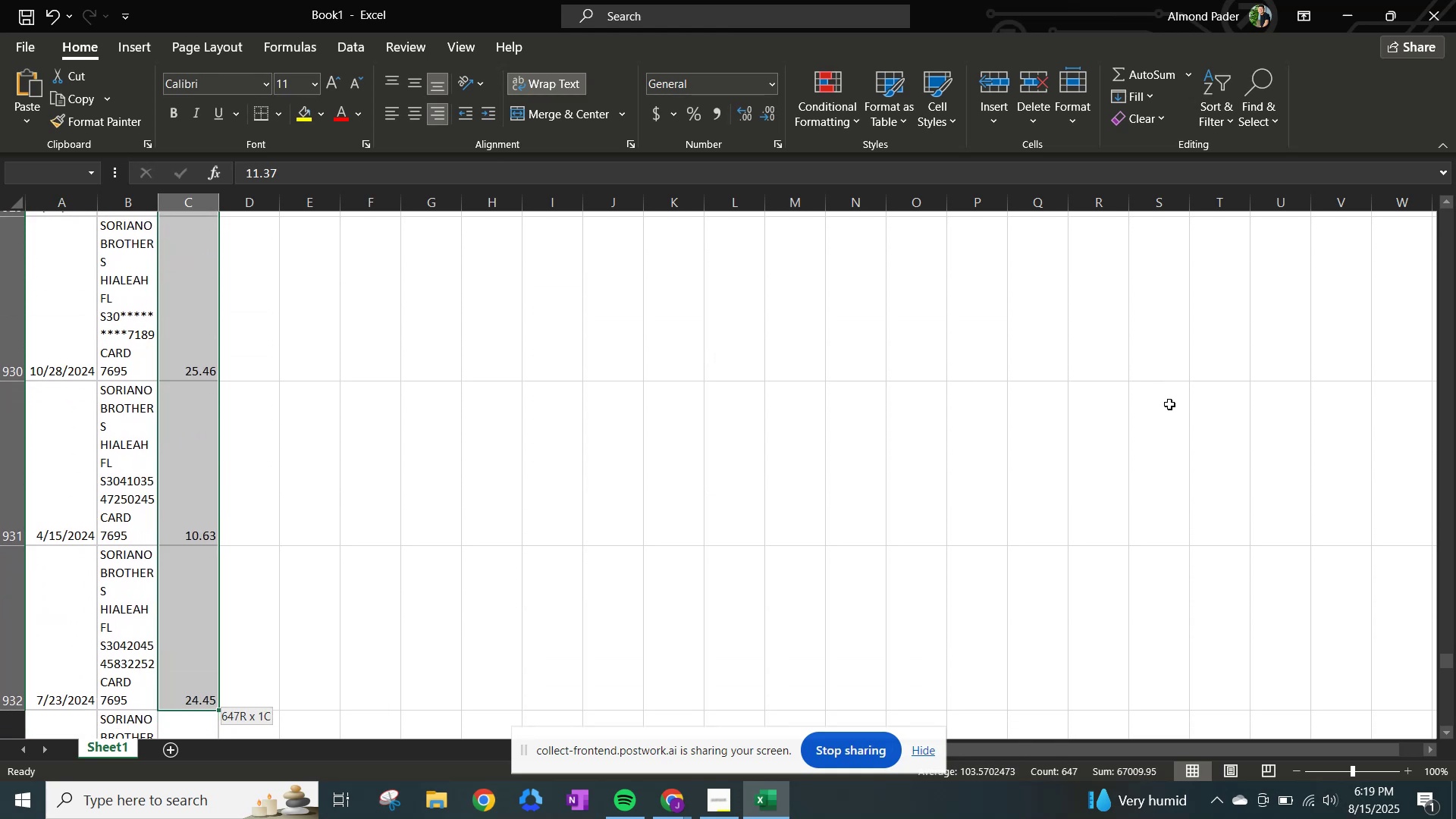 
key(Shift+ArrowDown)
 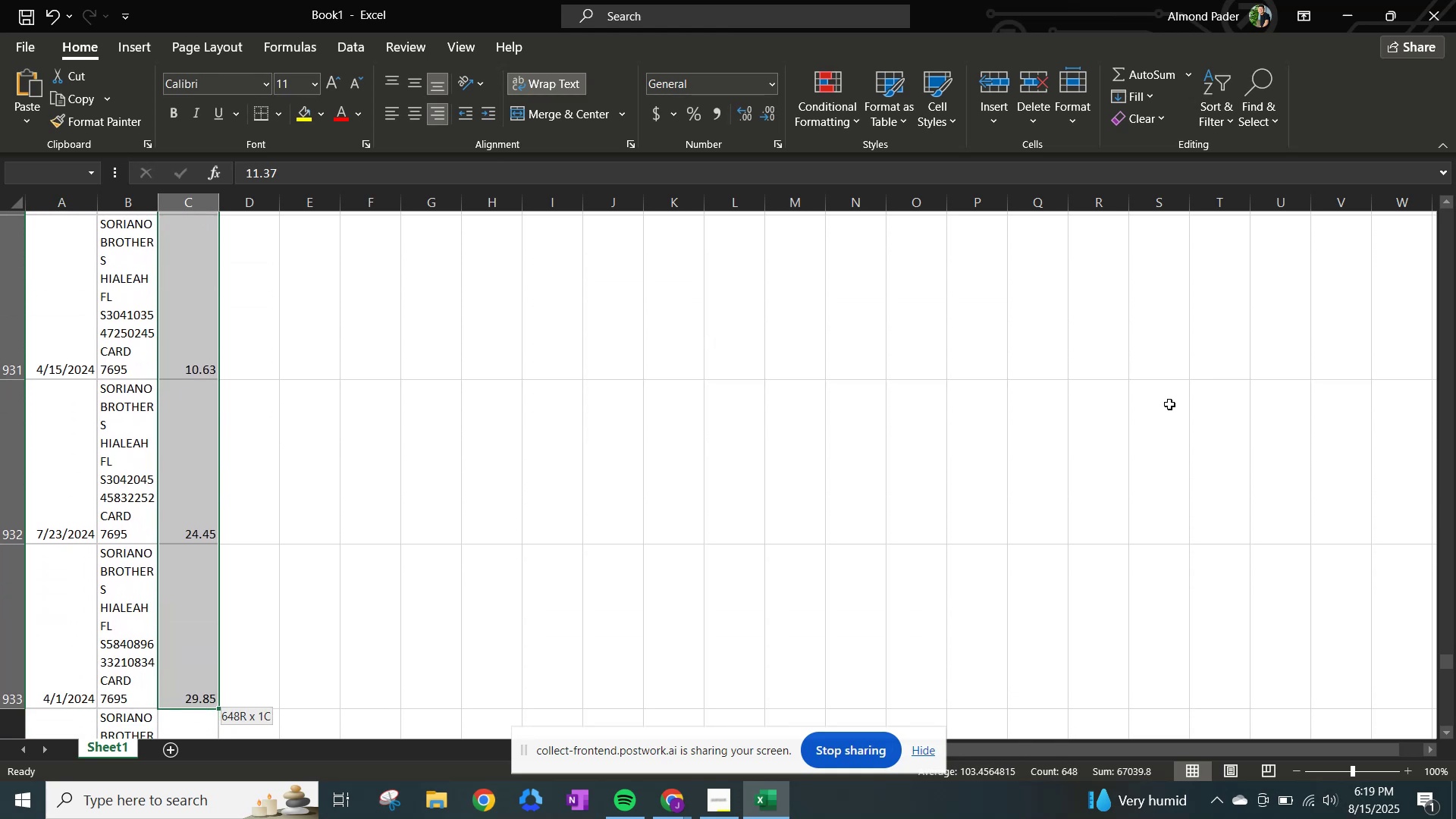 
key(Shift+ArrowDown)
 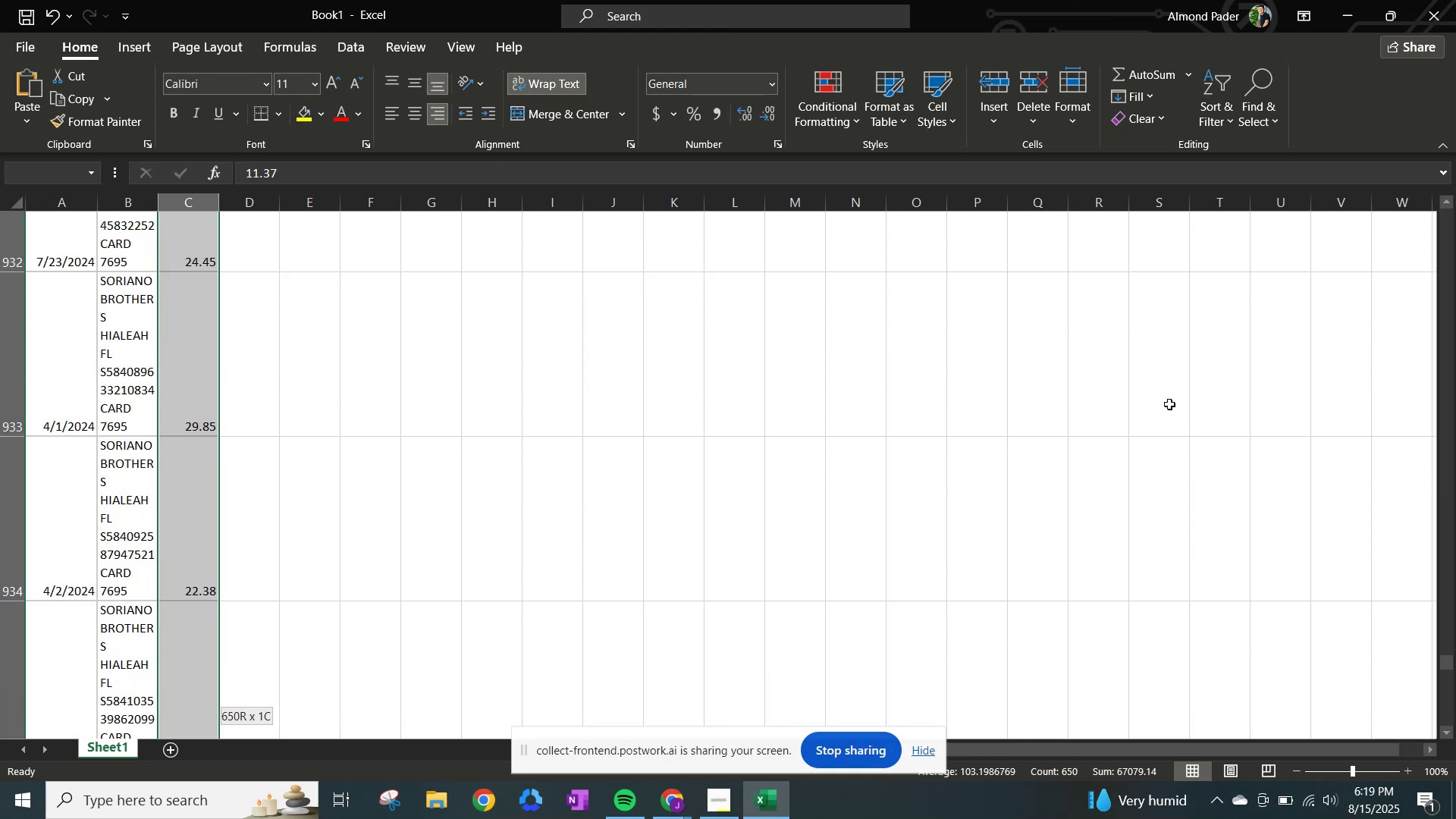 
key(Shift+ArrowDown)
 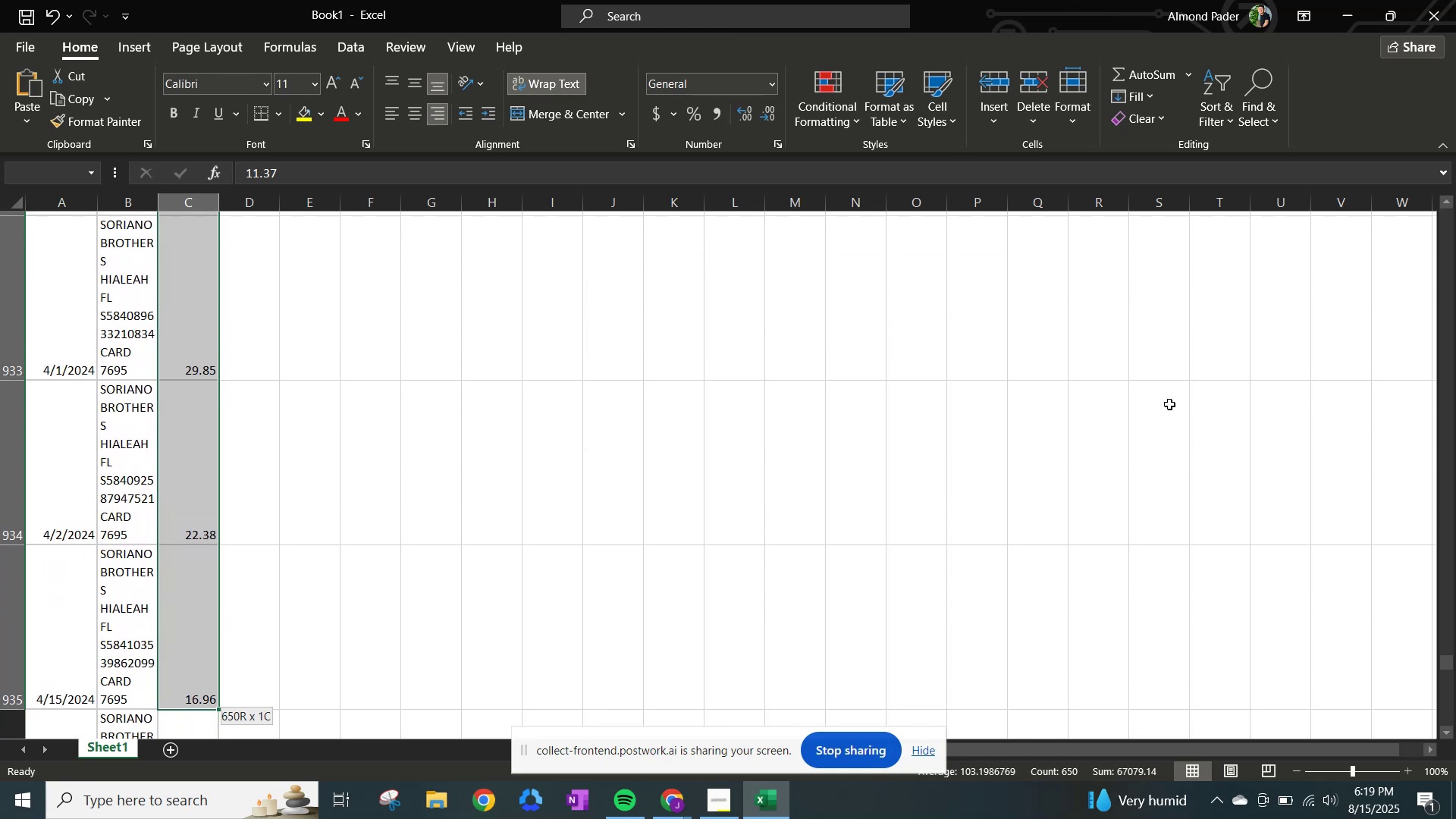 
key(Shift+ArrowDown)
 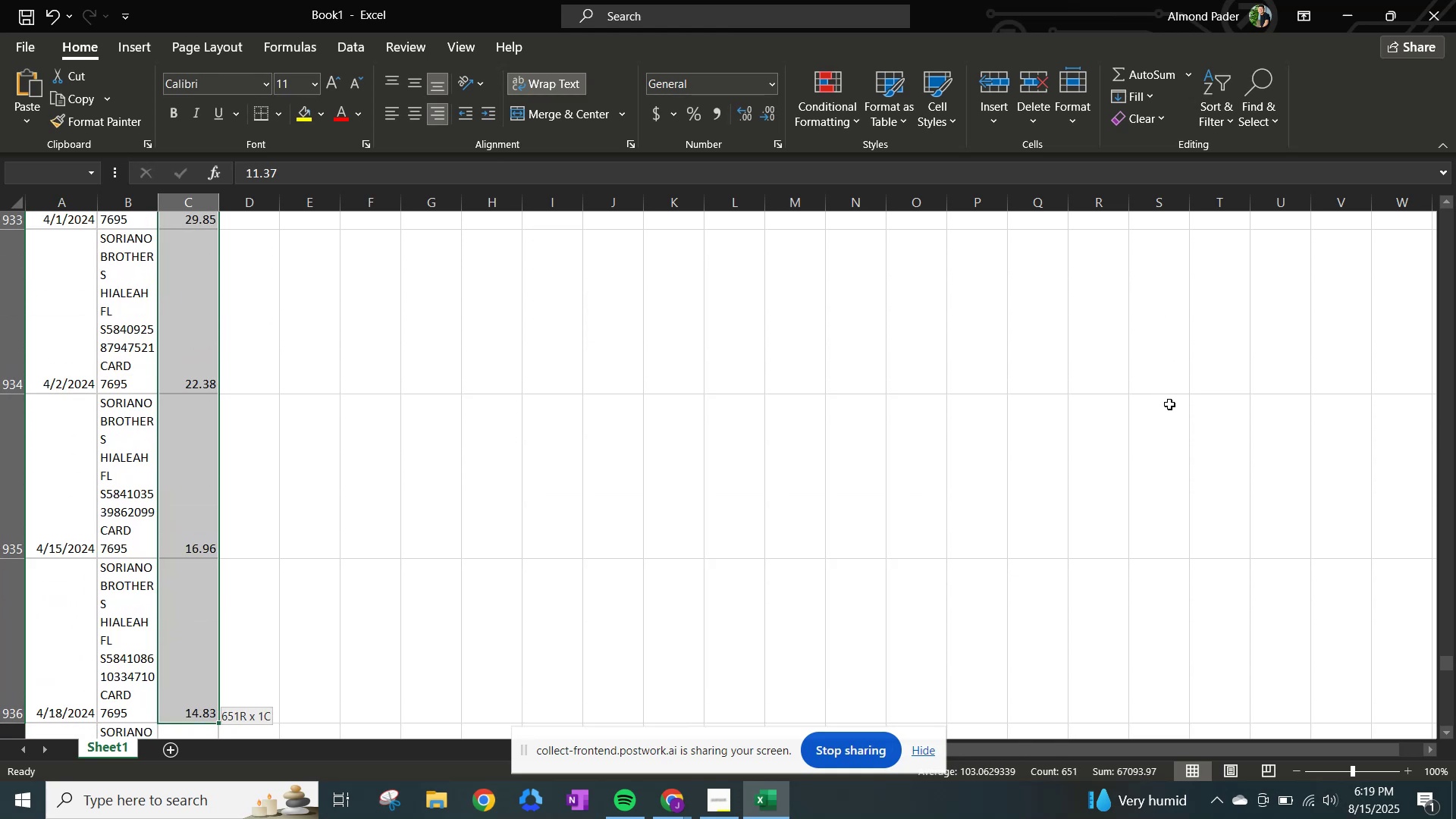 
key(Shift+ArrowDown)
 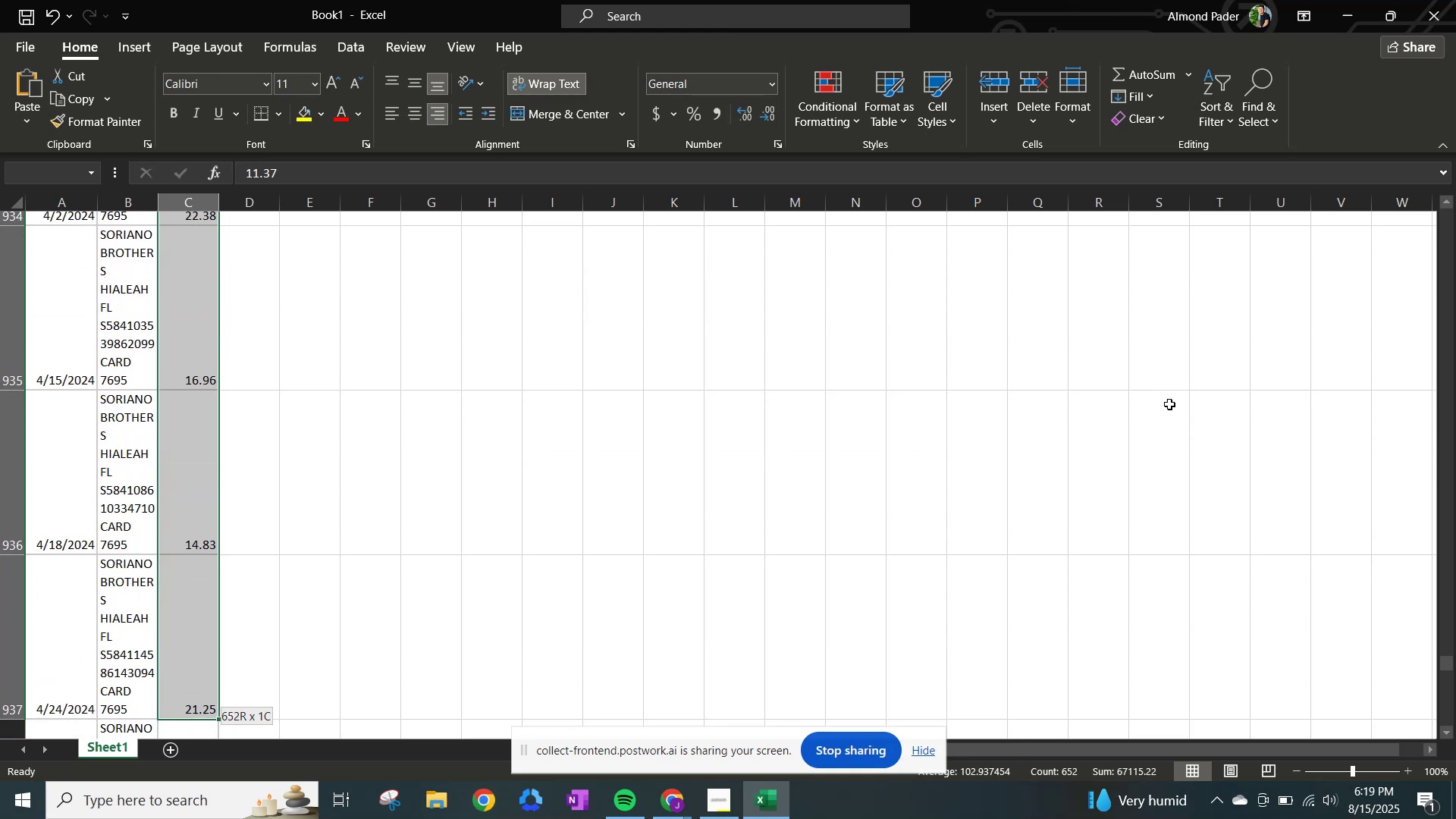 
key(Shift+ArrowDown)
 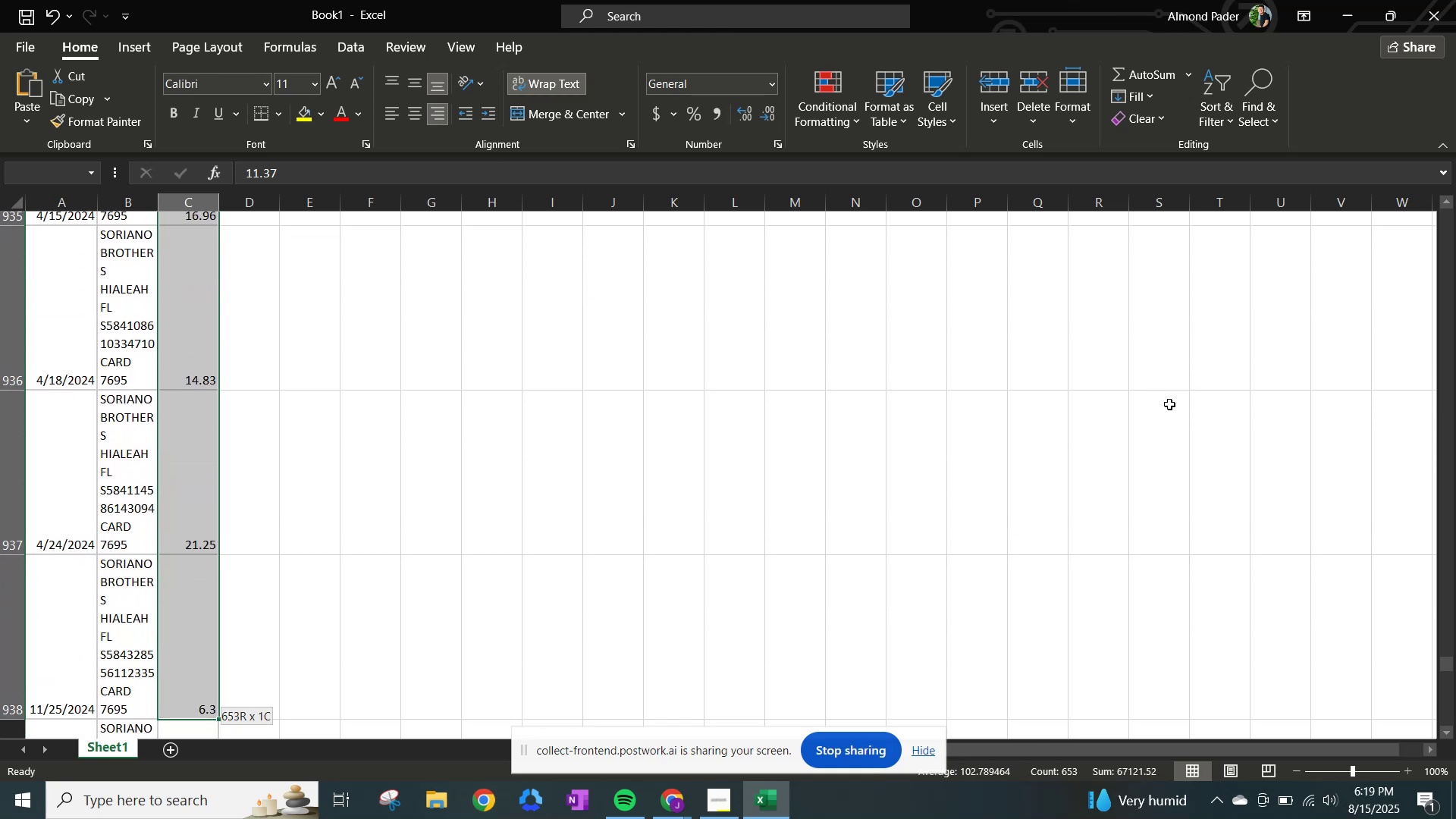 
key(Shift+ArrowDown)
 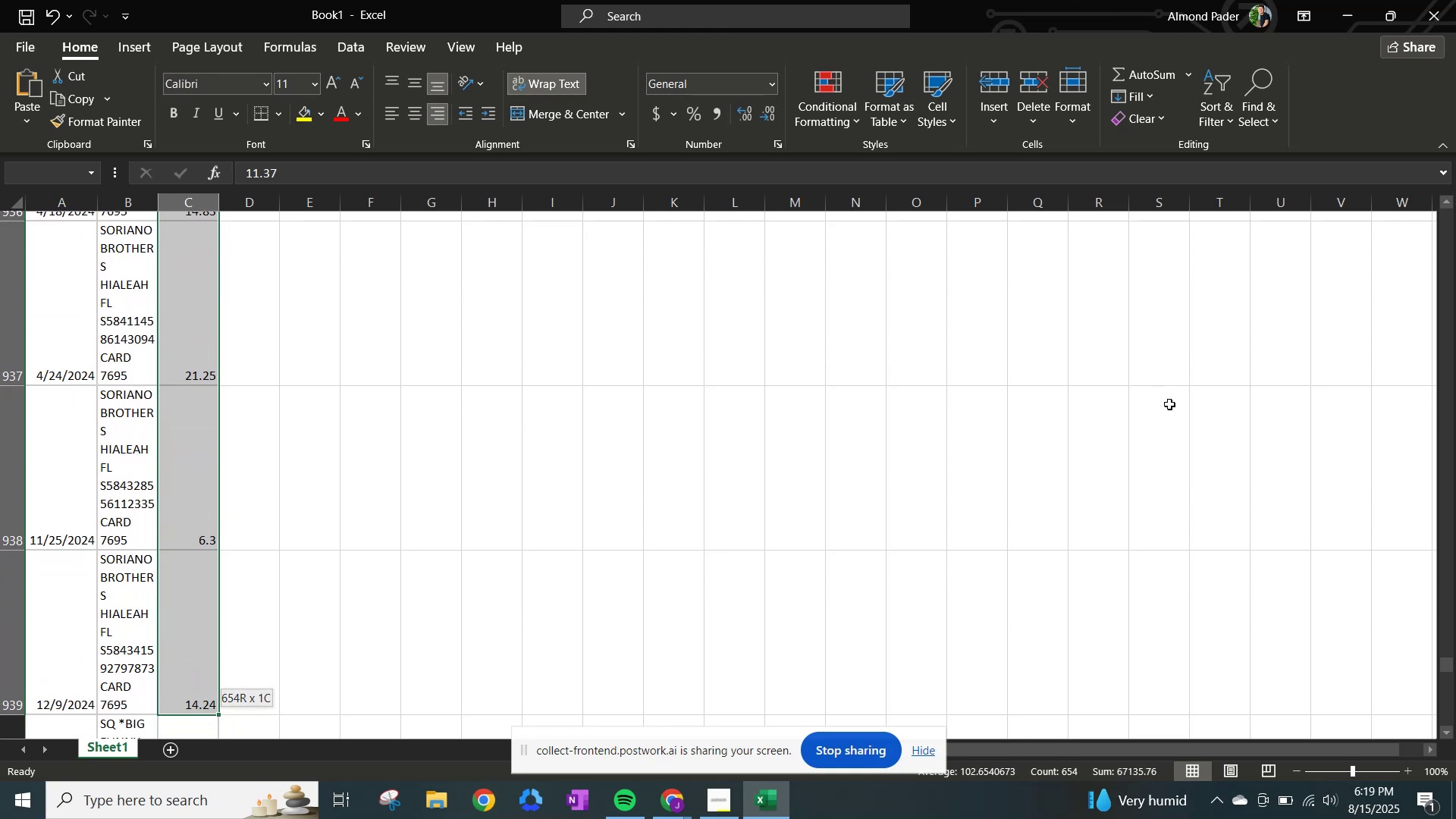 
key(Shift+ArrowDown)
 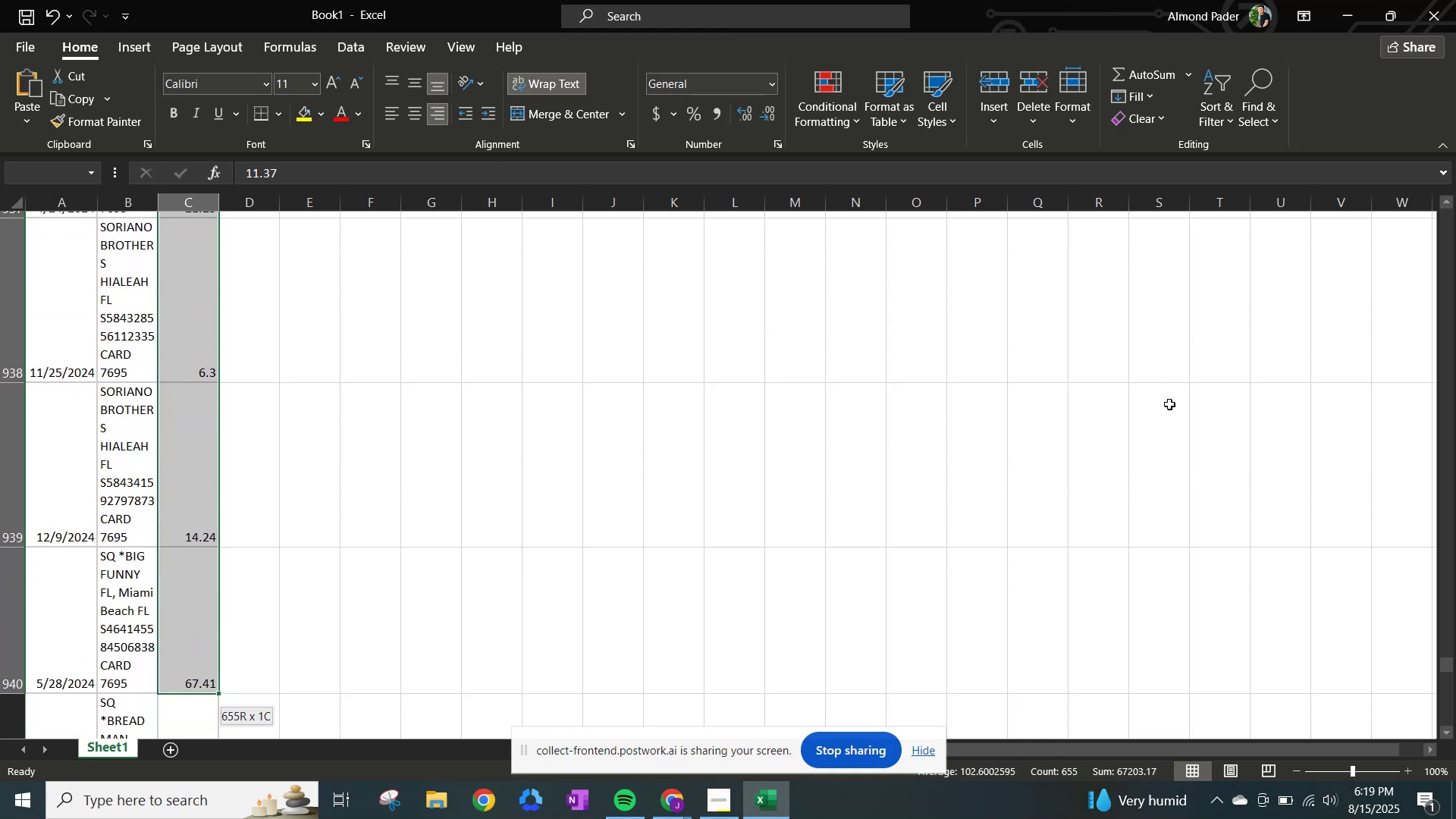 
hold_key(key=ArrowDown, duration=1.02)
 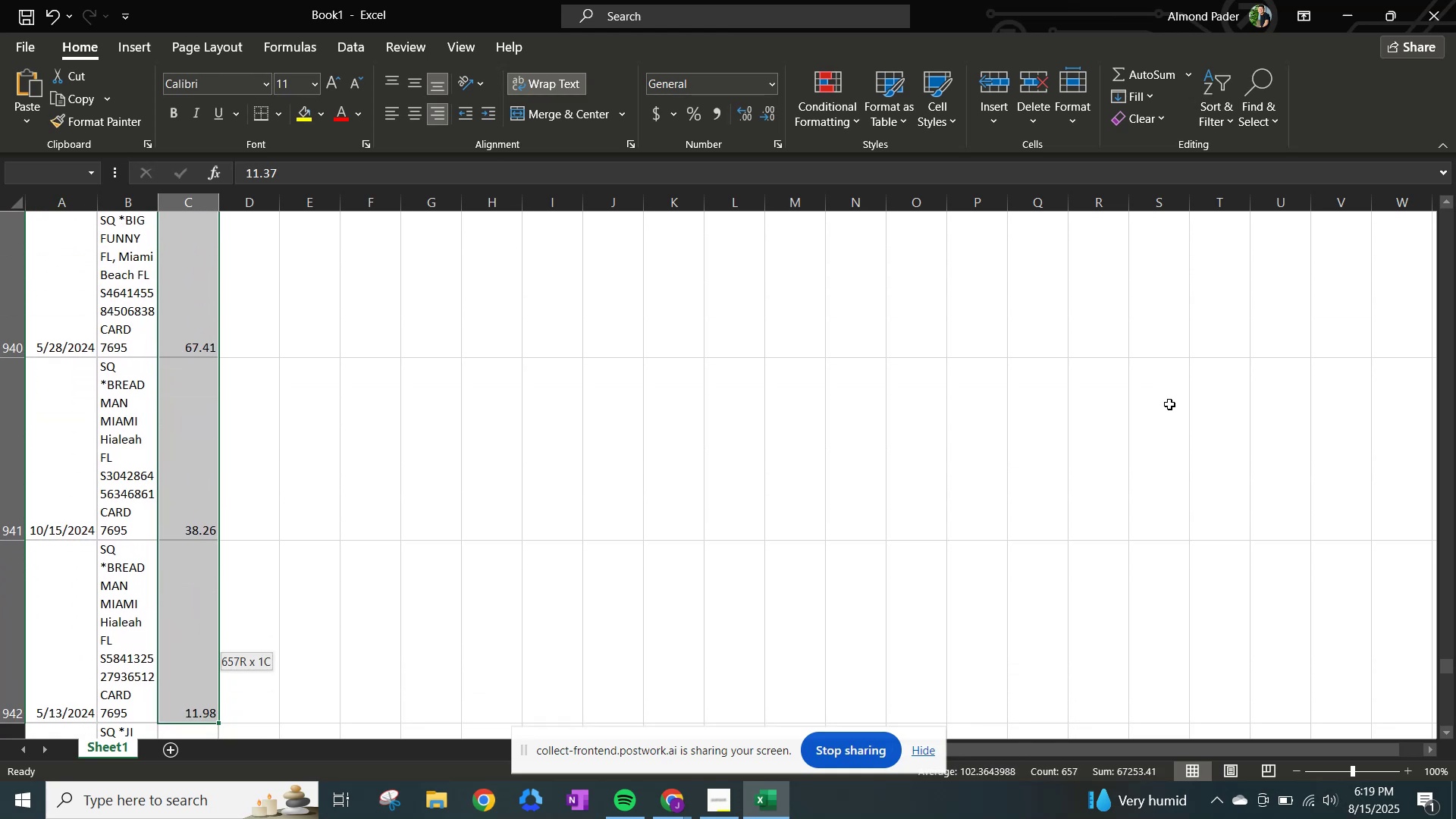 
key(Shift+ArrowDown)
 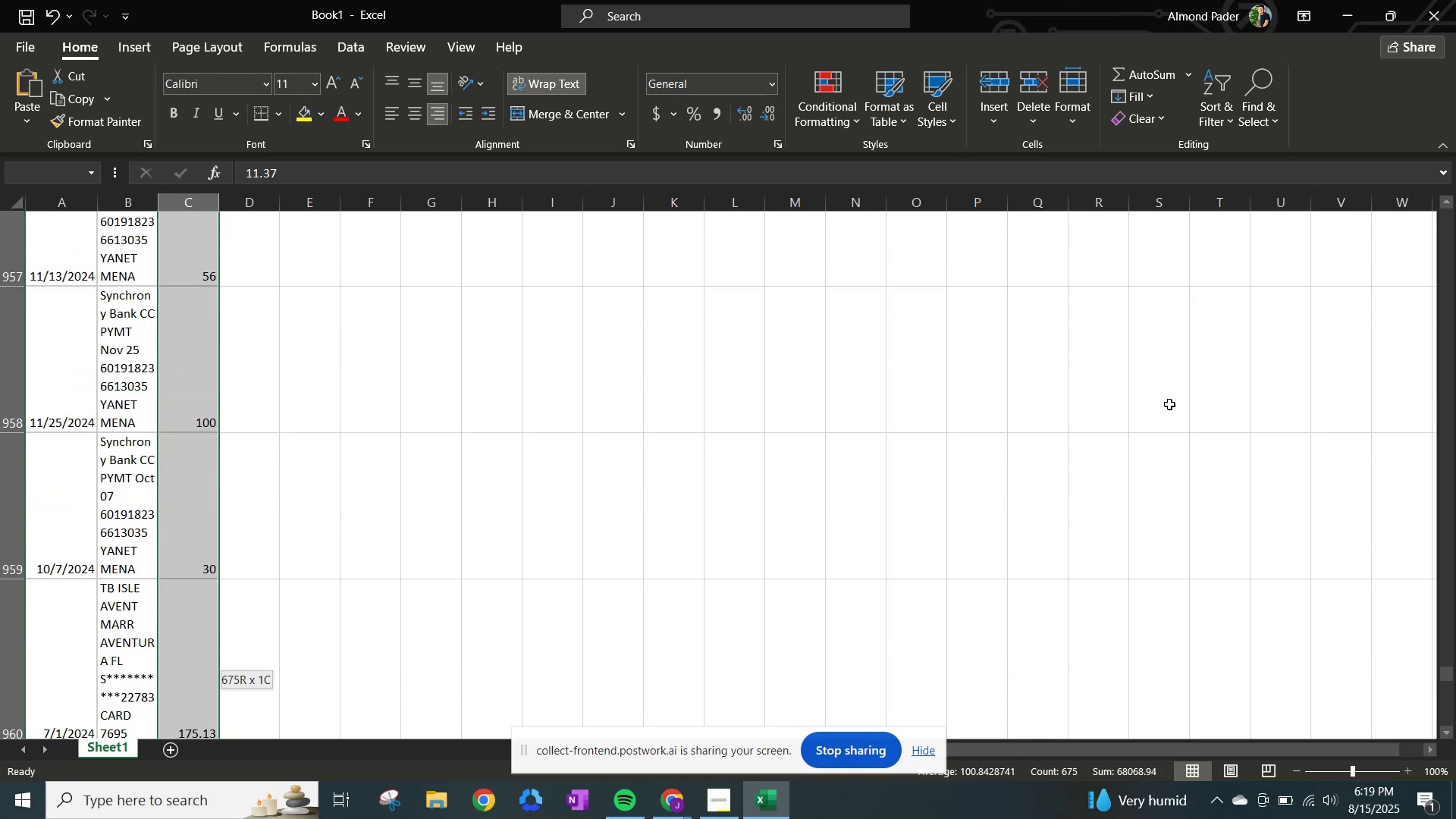 
key(Shift+ArrowDown)
 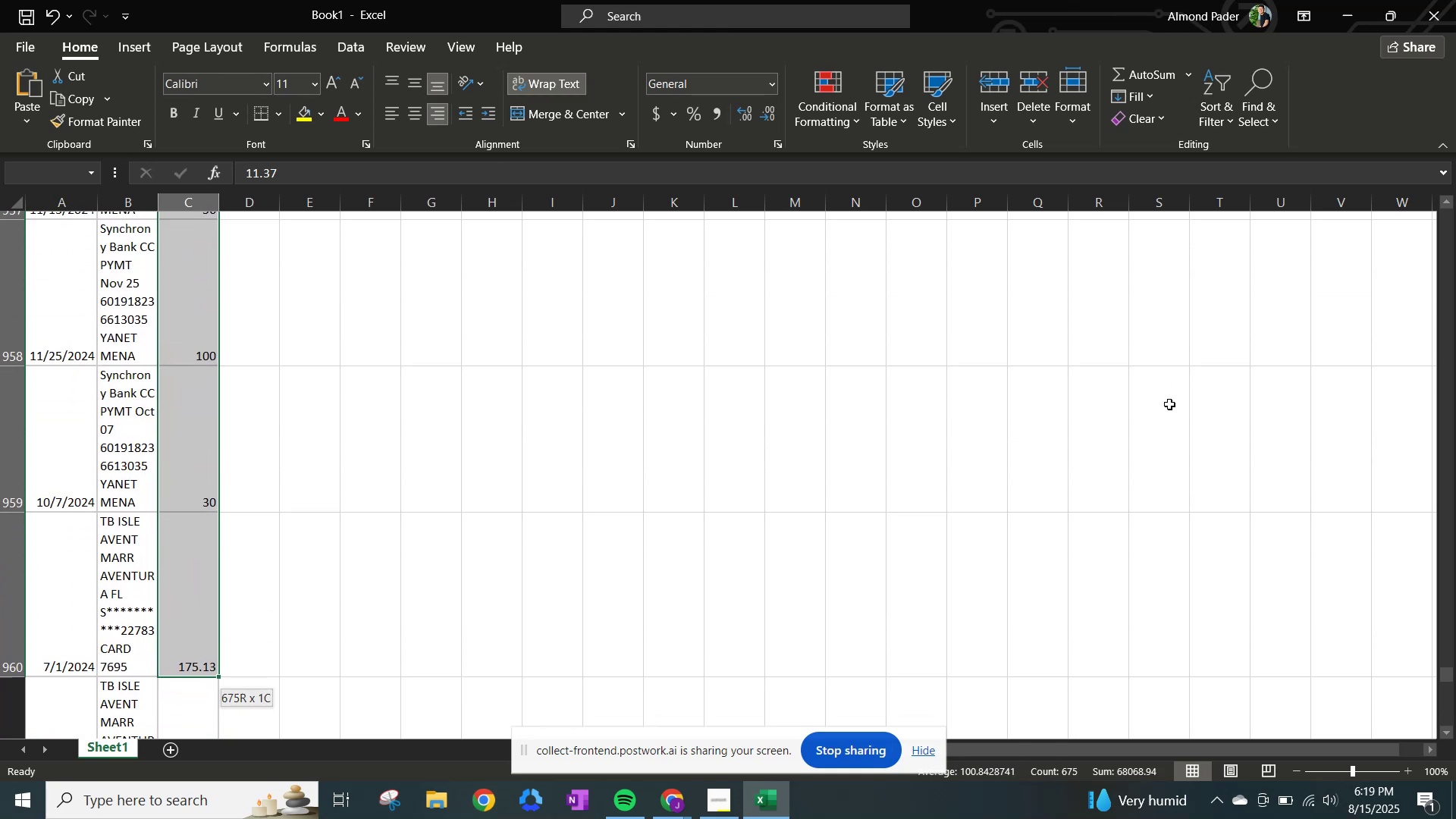 
key(Shift+ArrowDown)
 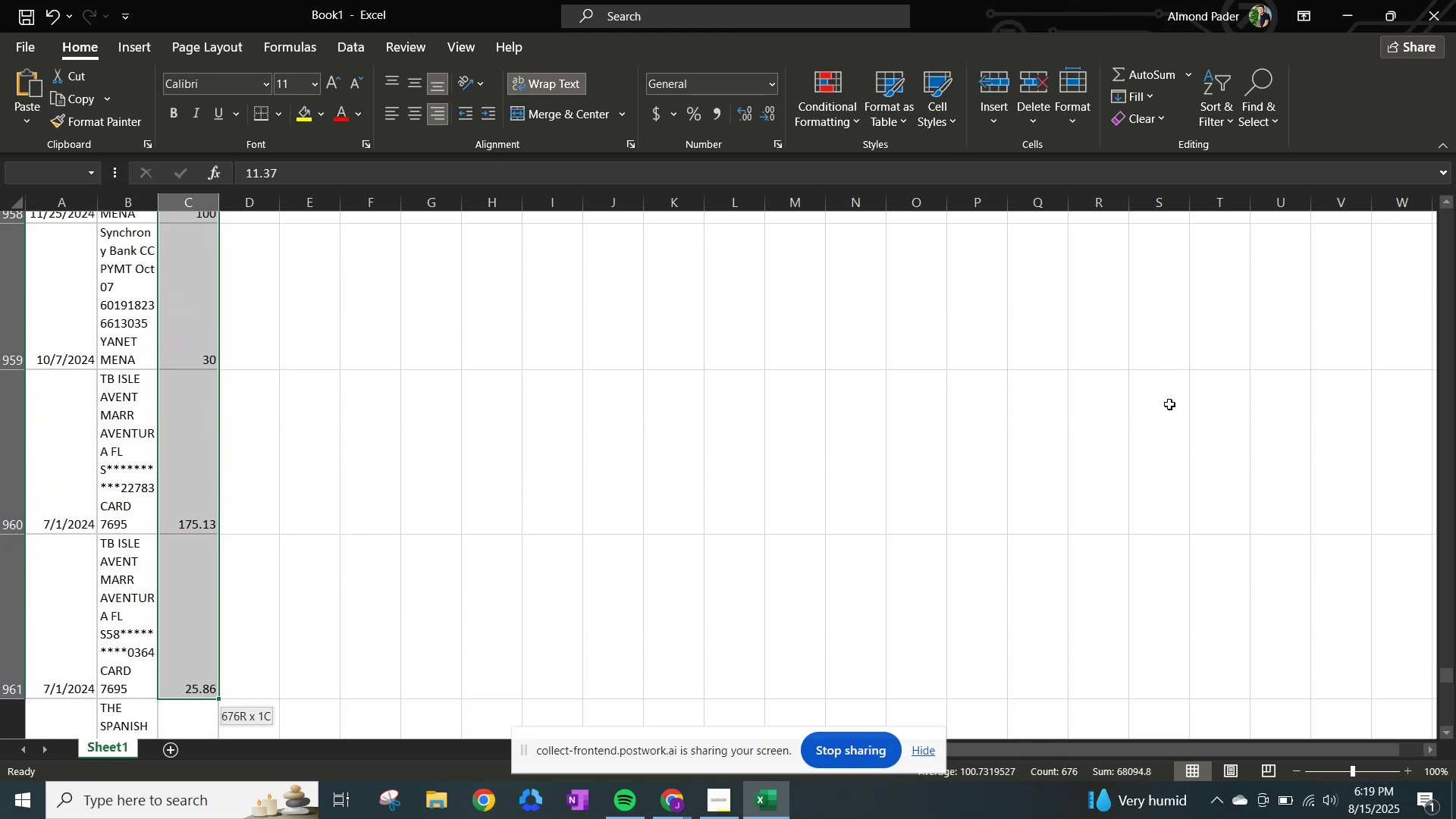 
key(Shift+ArrowDown)
 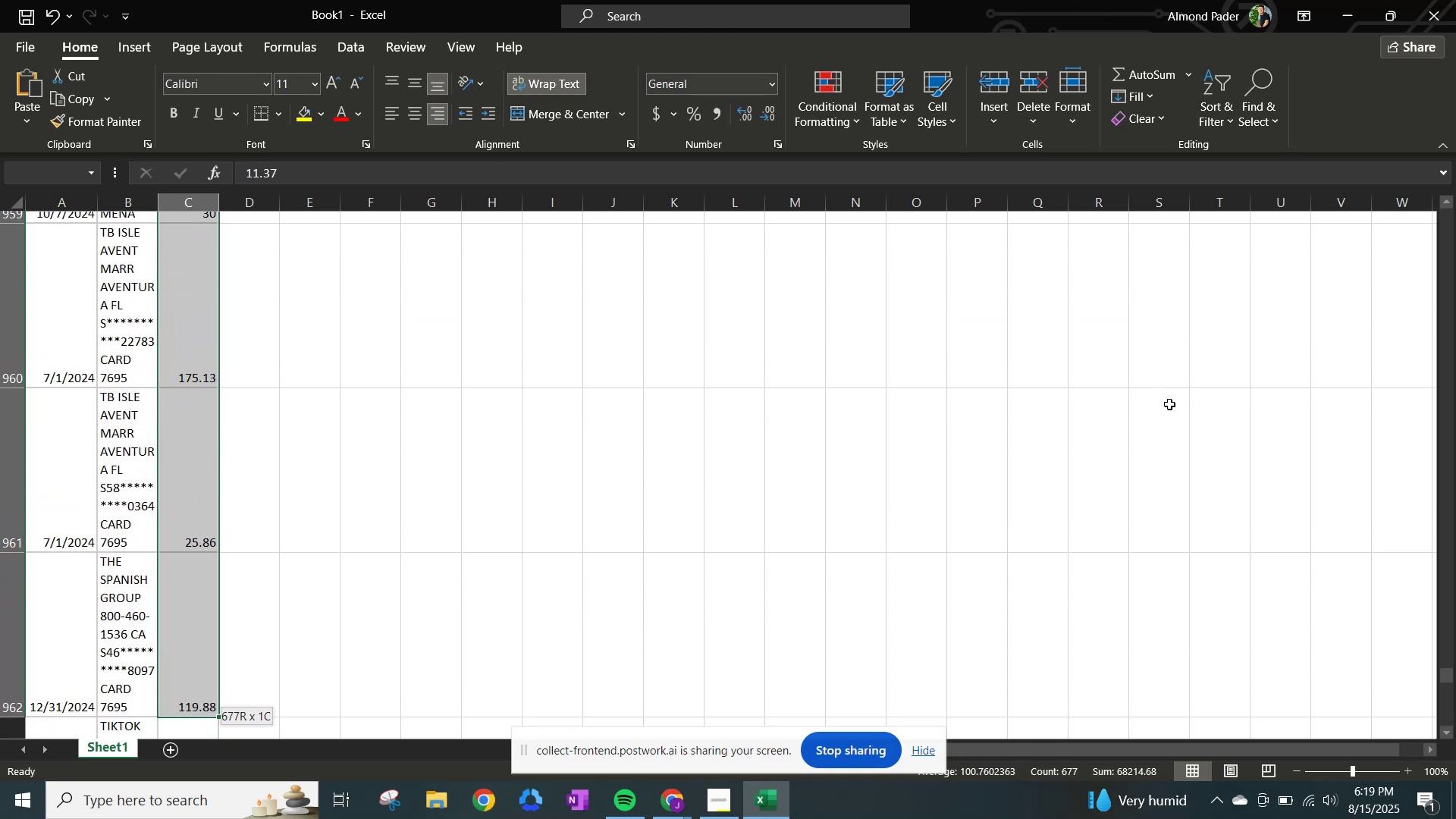 
key(Shift+ArrowDown)
 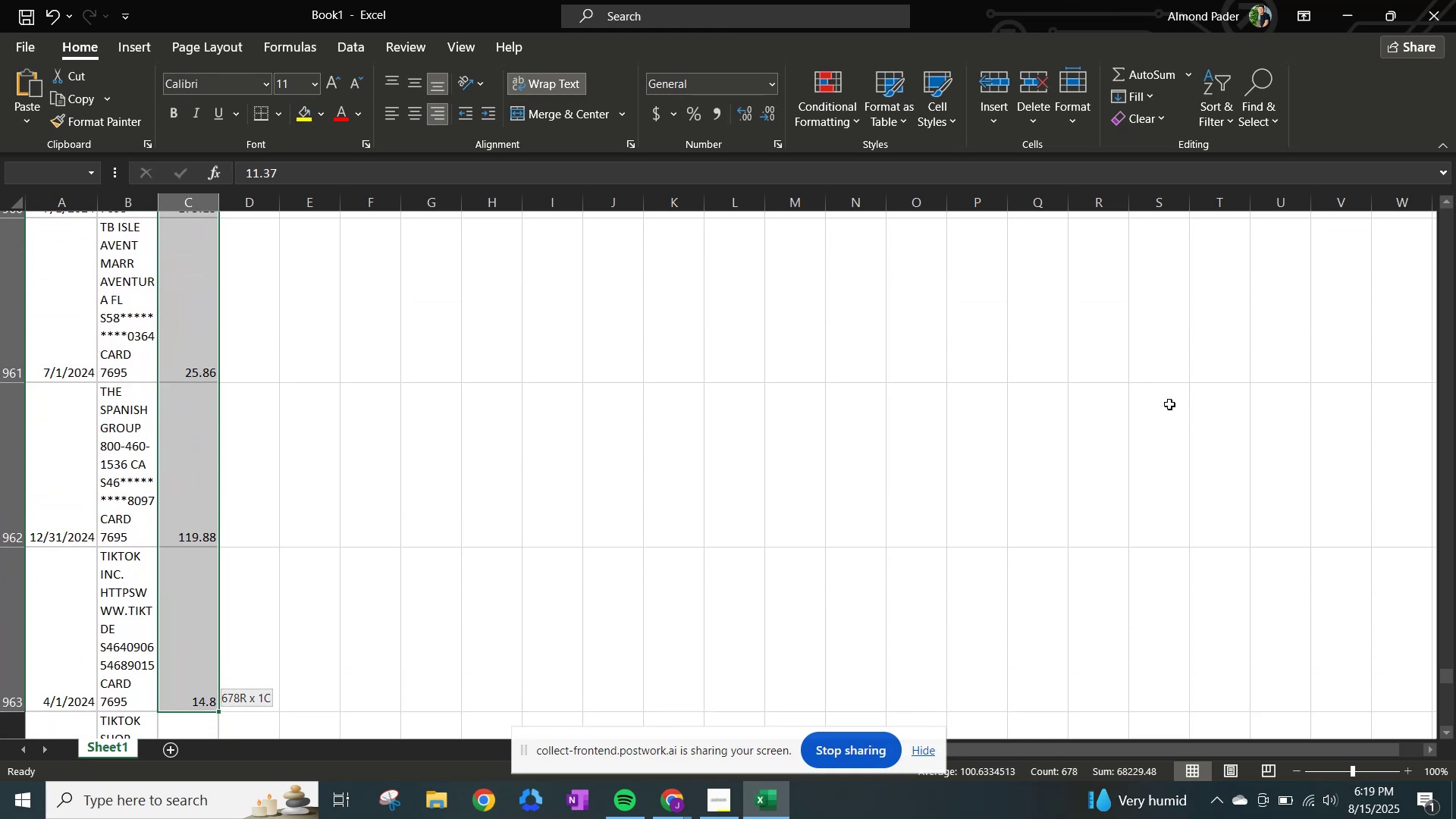 
key(Shift+ArrowDown)
 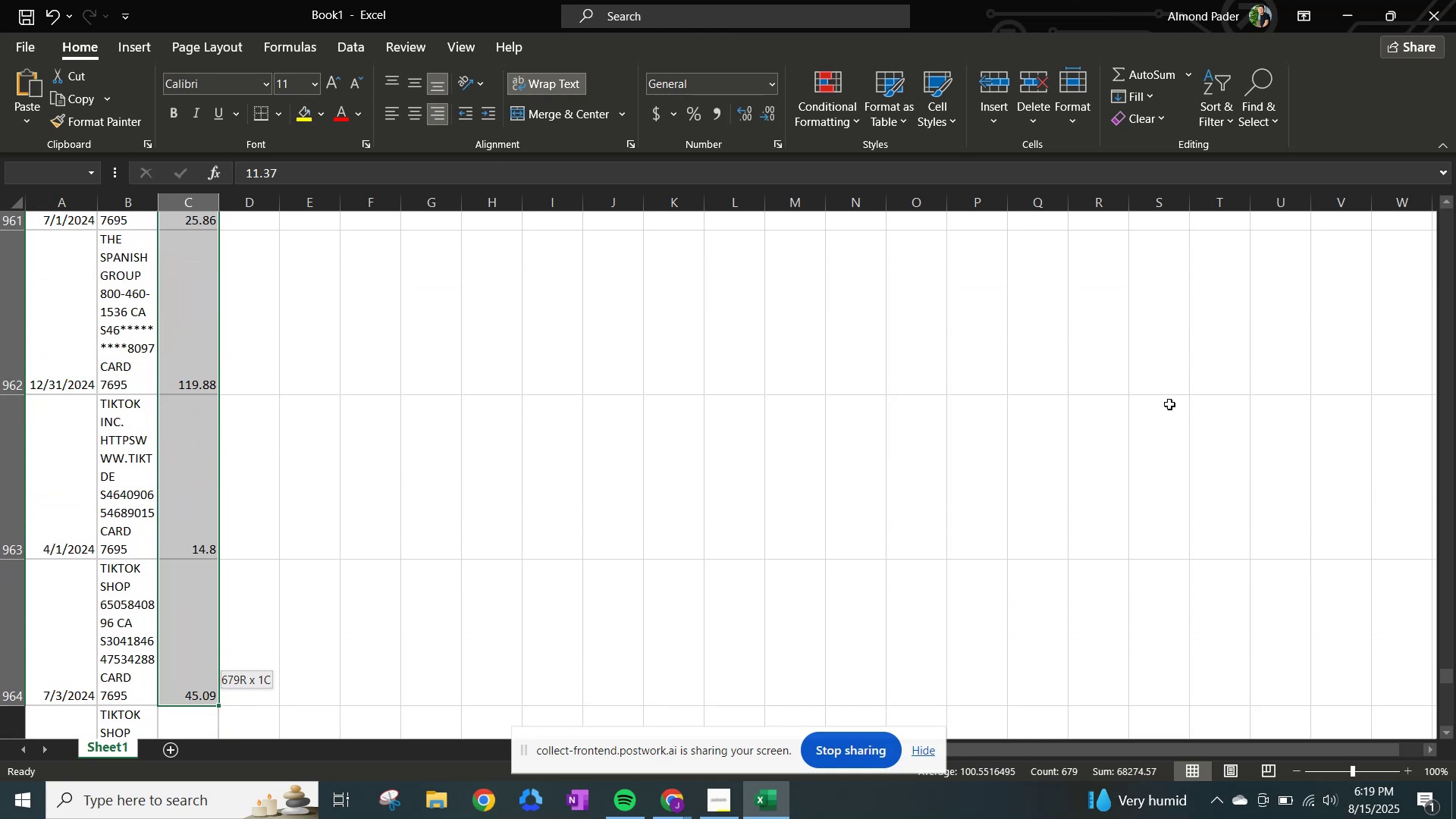 
key(Shift+ArrowDown)
 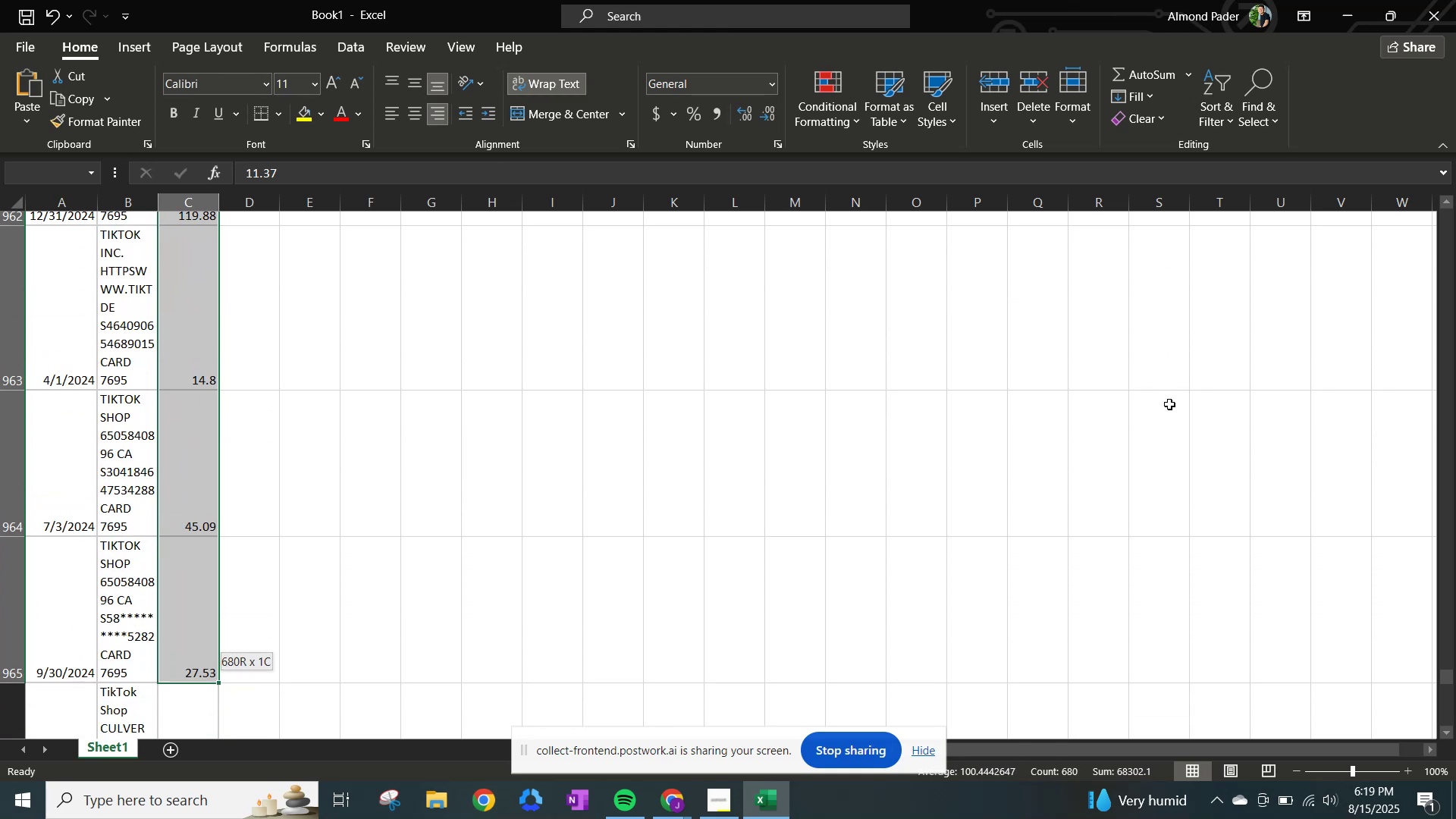 
key(Shift+ArrowDown)
 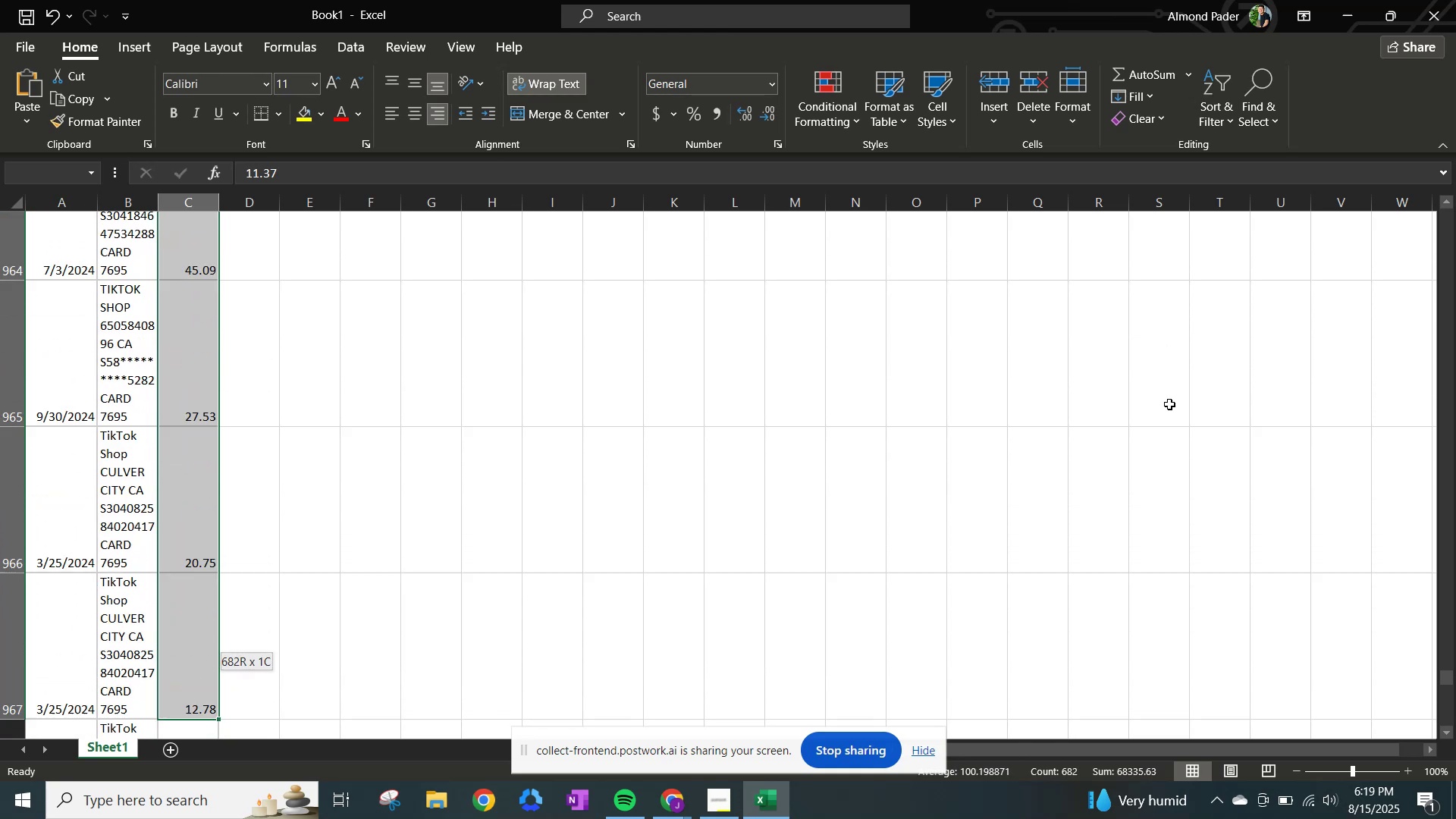 
key(Shift+ArrowDown)
 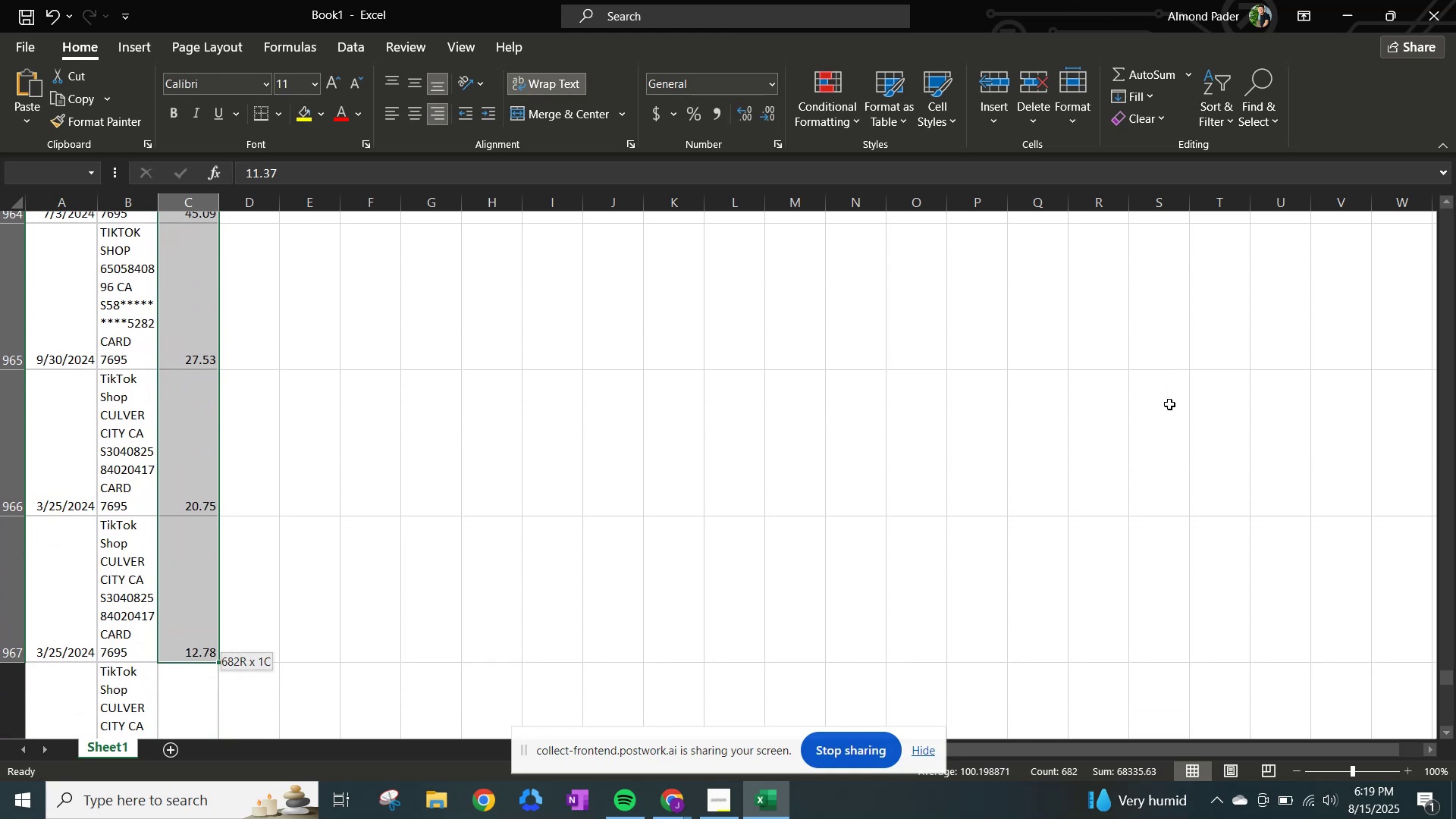 
key(Shift+ArrowDown)
 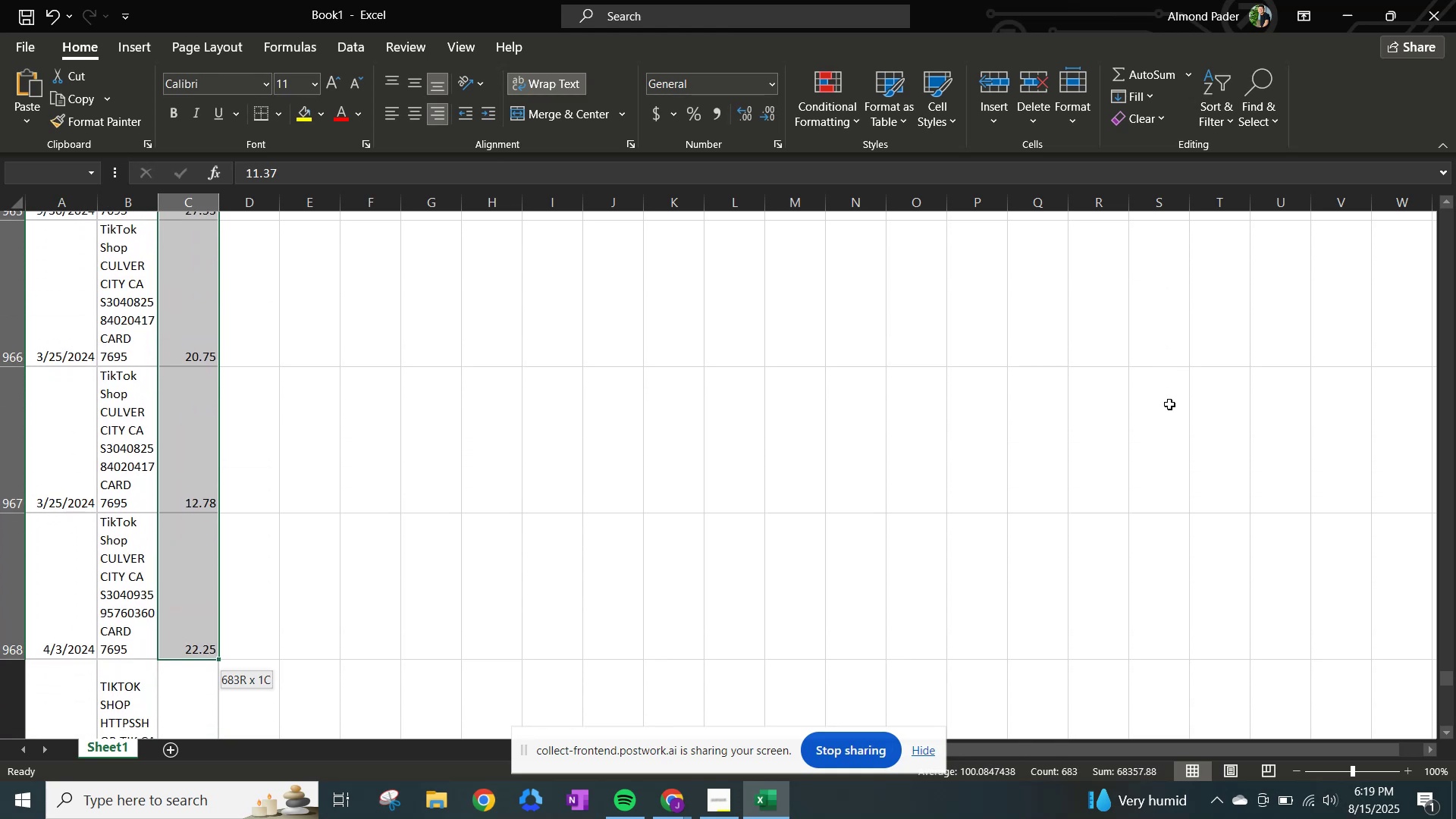 
key(Shift+ArrowDown)
 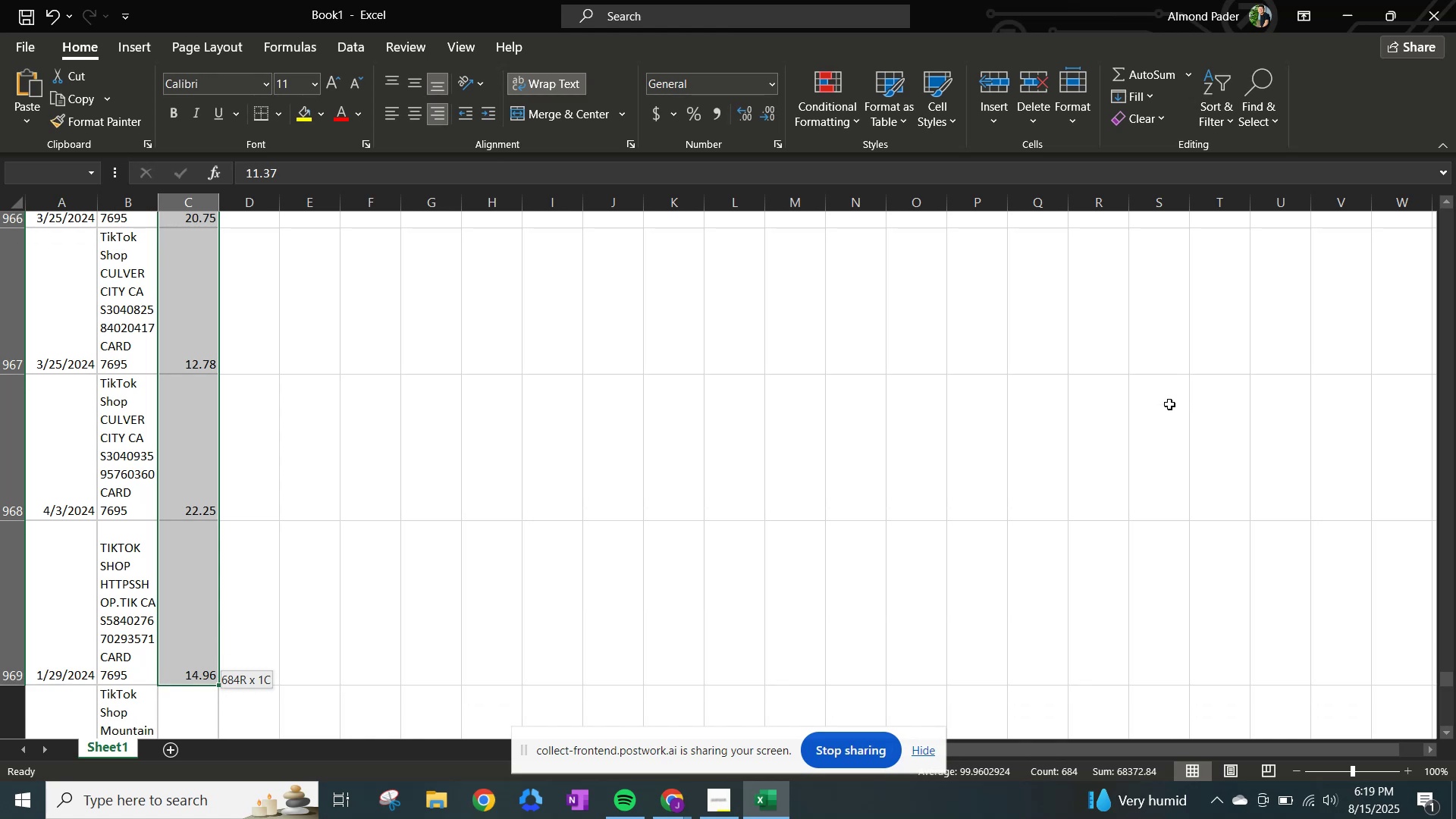 
key(Shift+ArrowDown)
 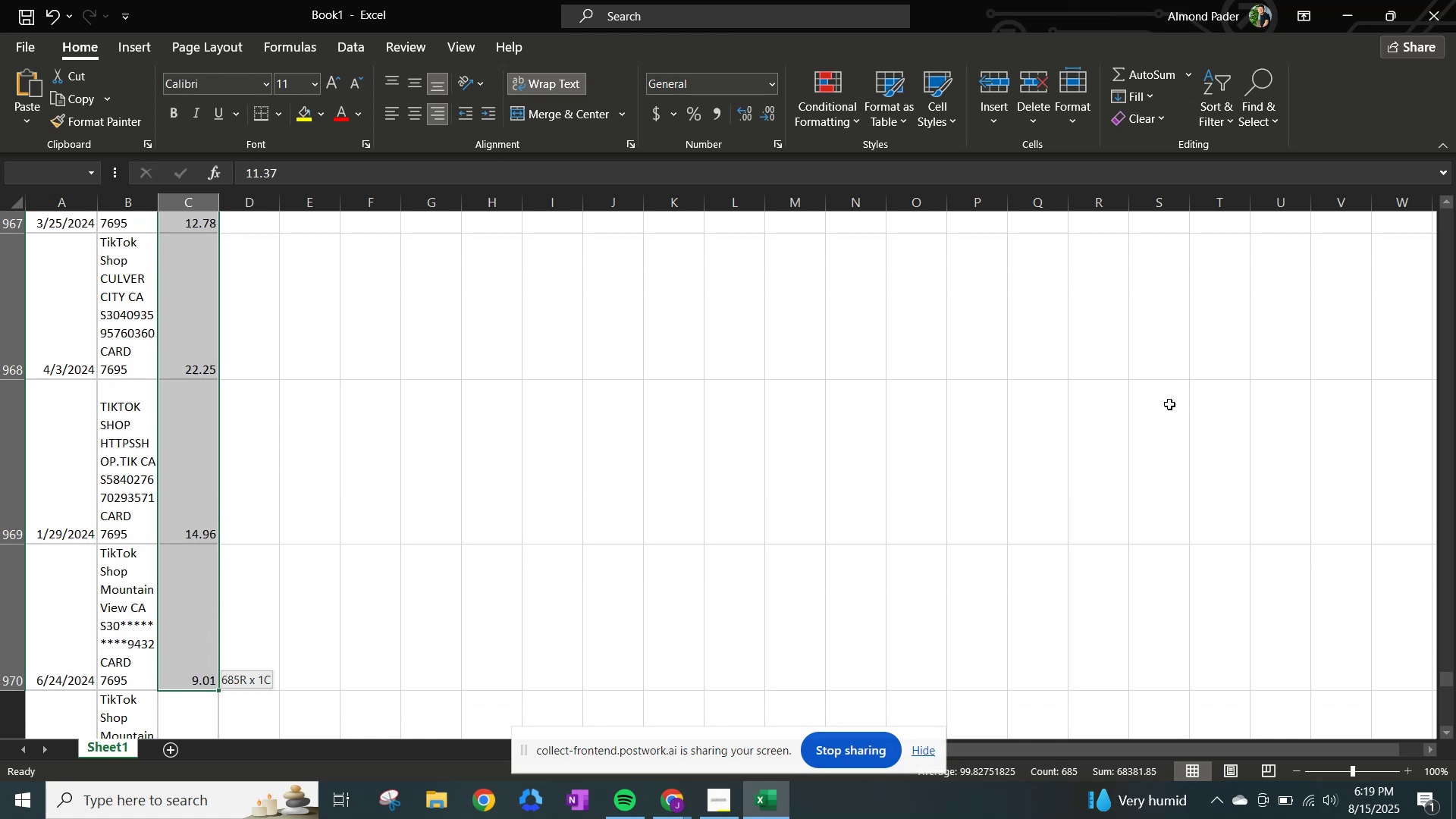 
key(Shift+ArrowDown)
 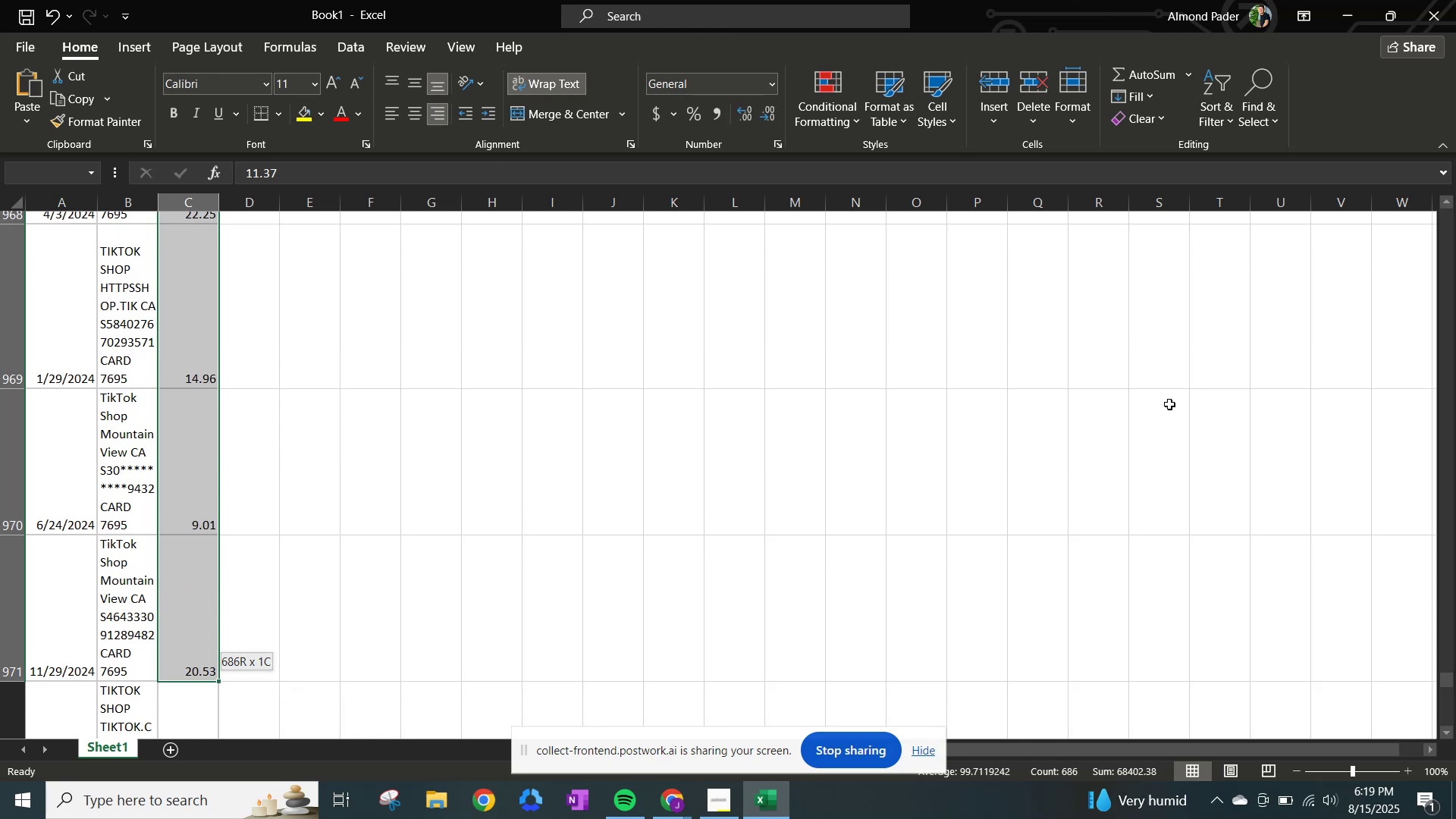 
key(Shift+ArrowDown)
 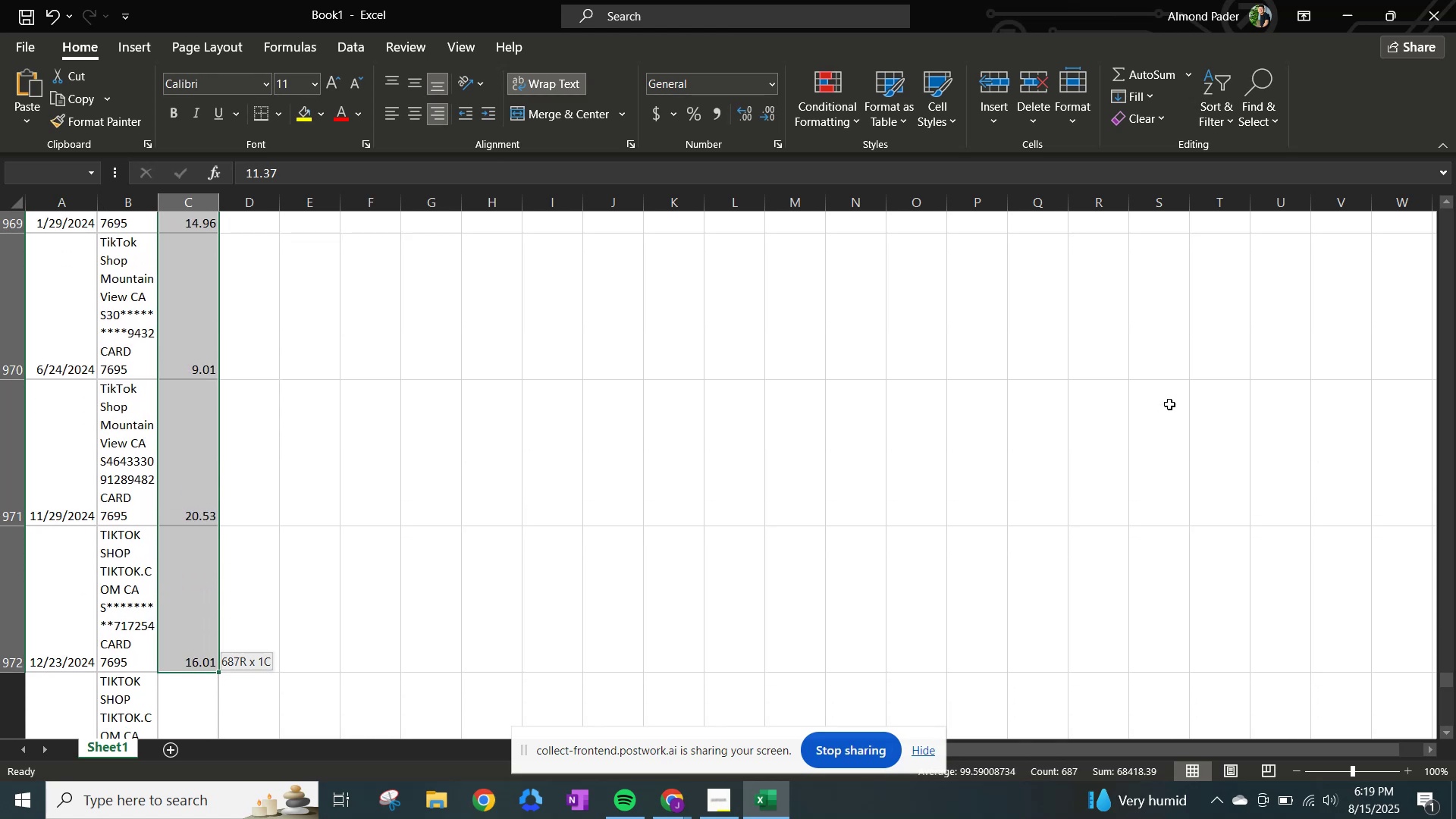 
key(Shift+ArrowDown)
 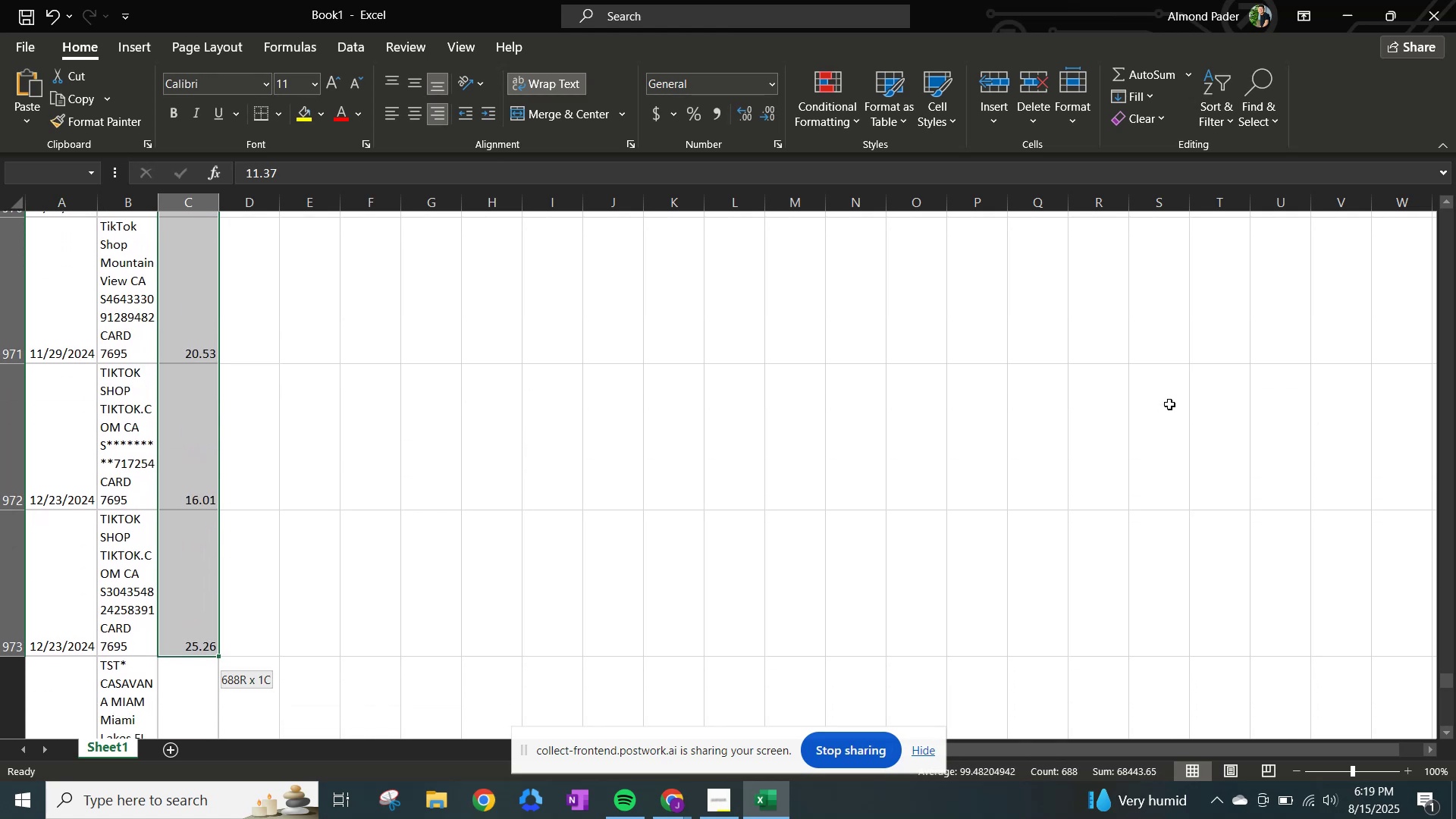 
key(Shift+ArrowDown)
 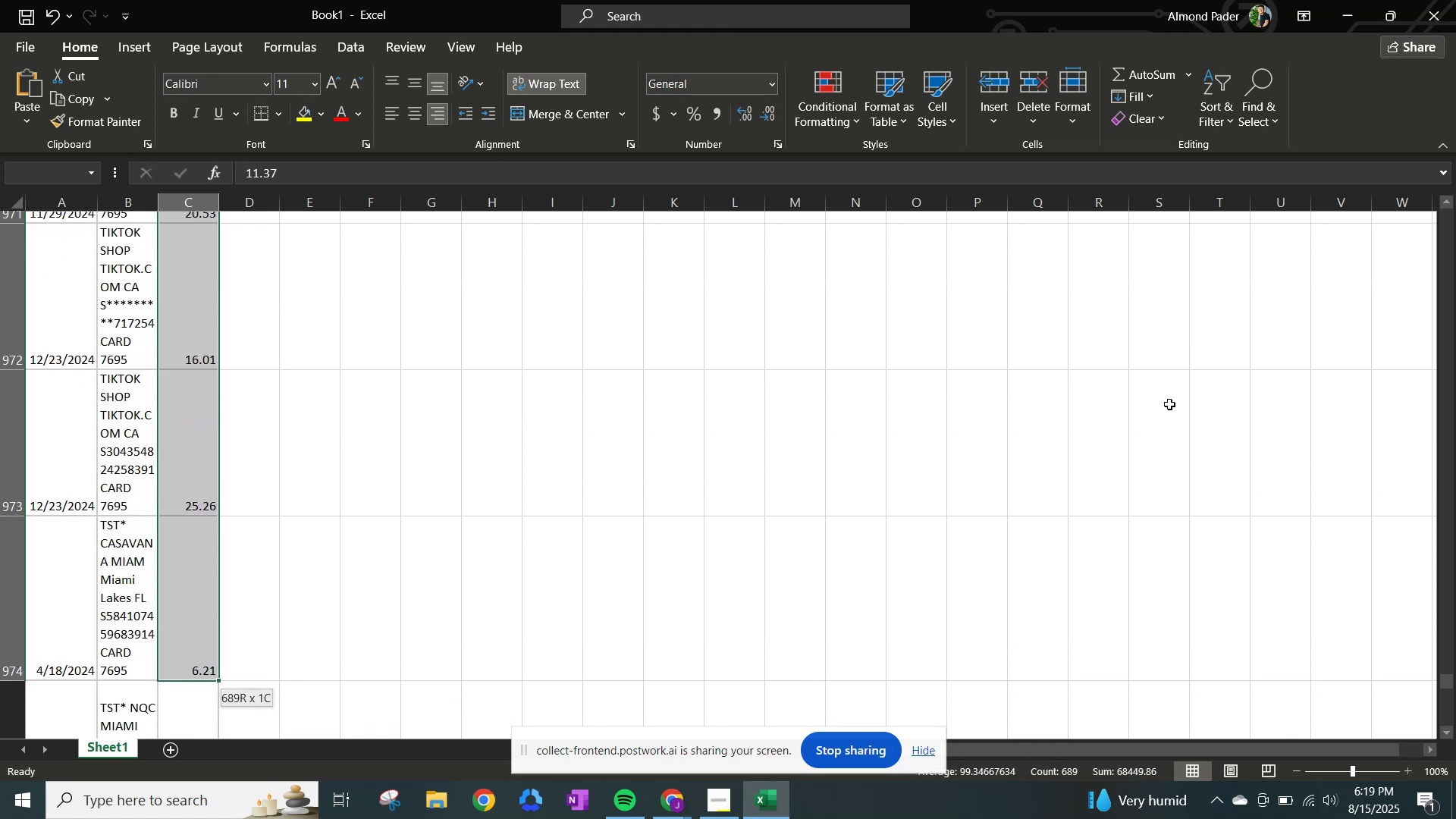 
key(Shift+ArrowDown)
 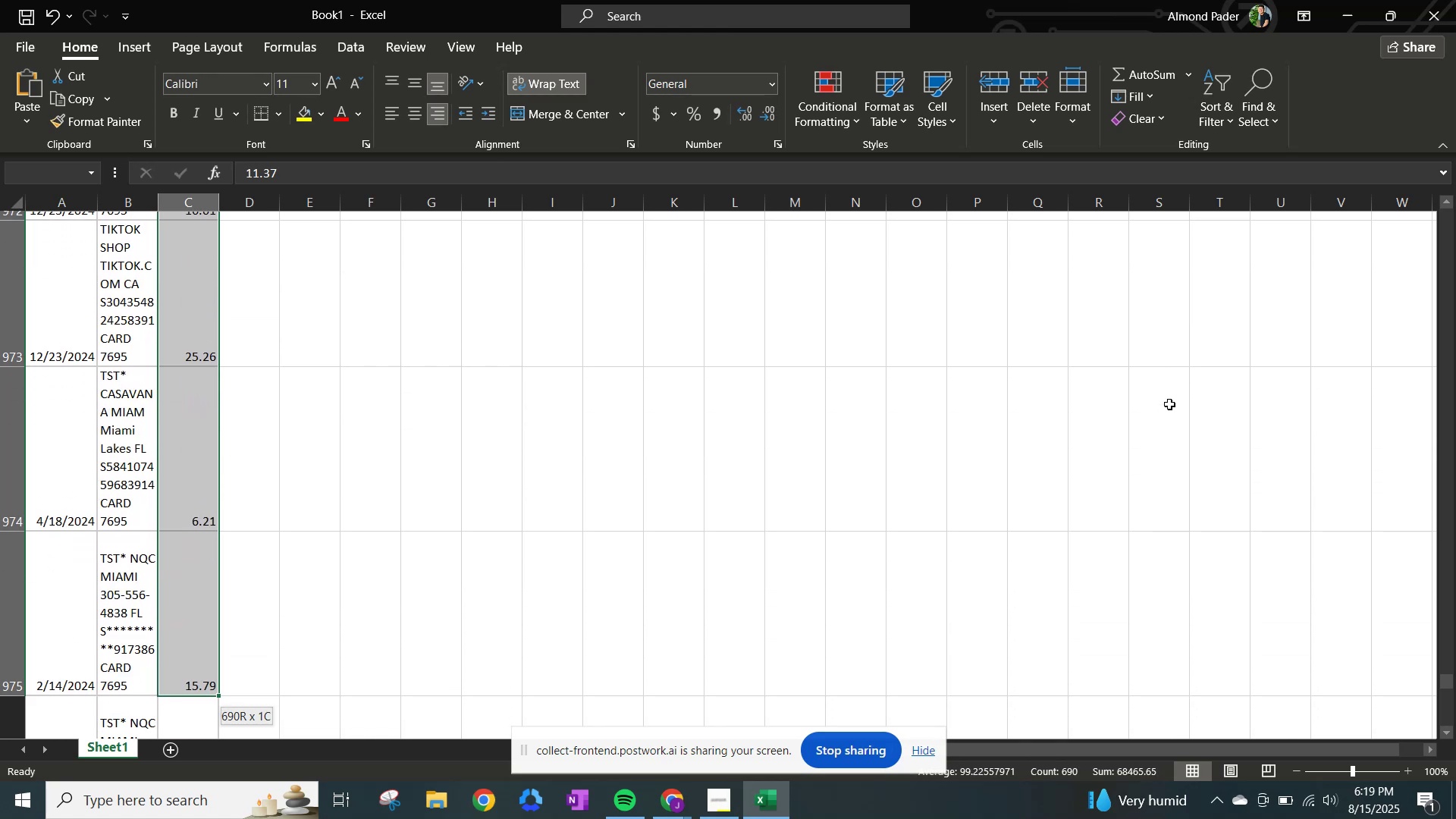 
key(Shift+ArrowDown)
 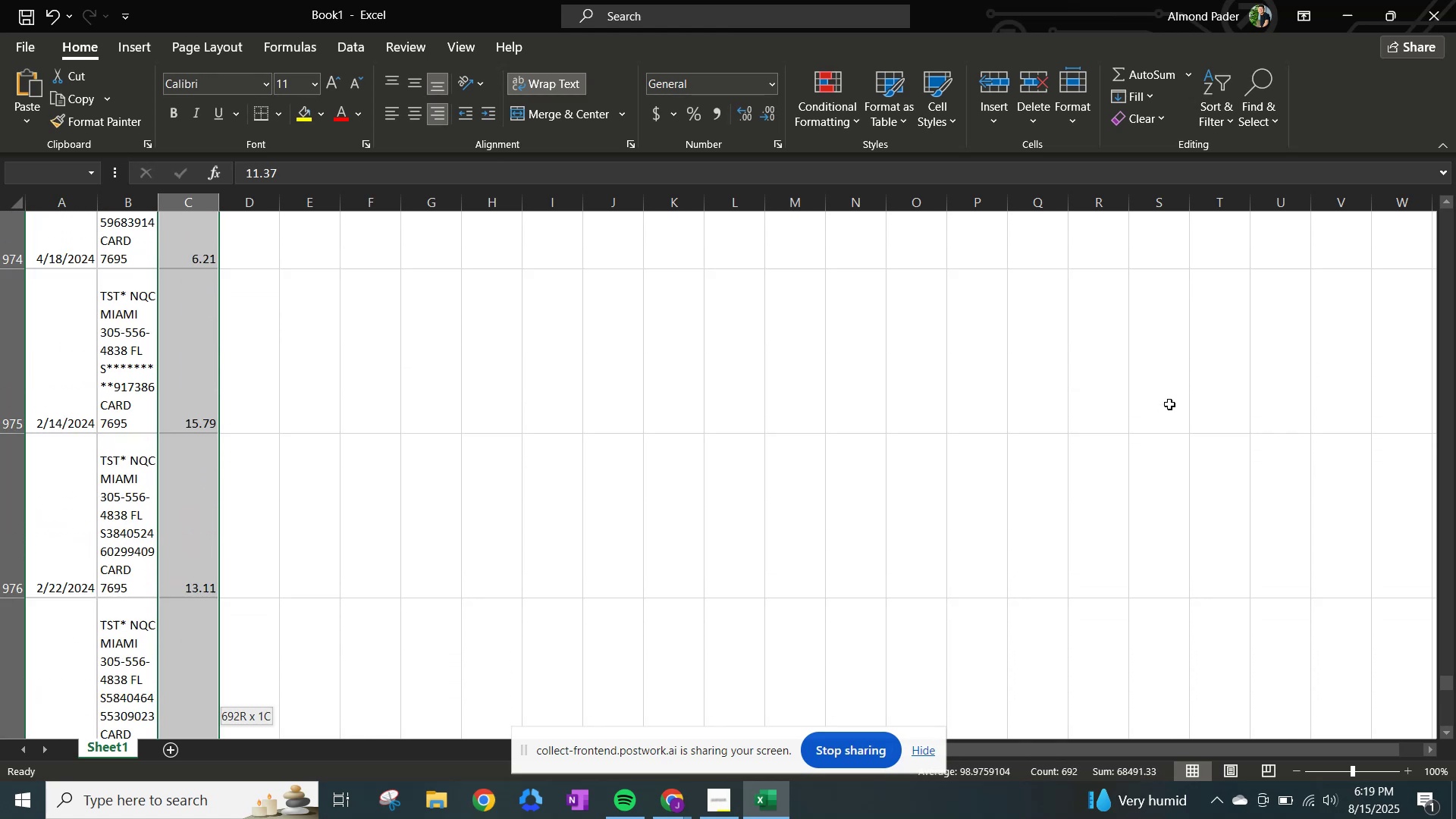 
key(Shift+ArrowDown)
 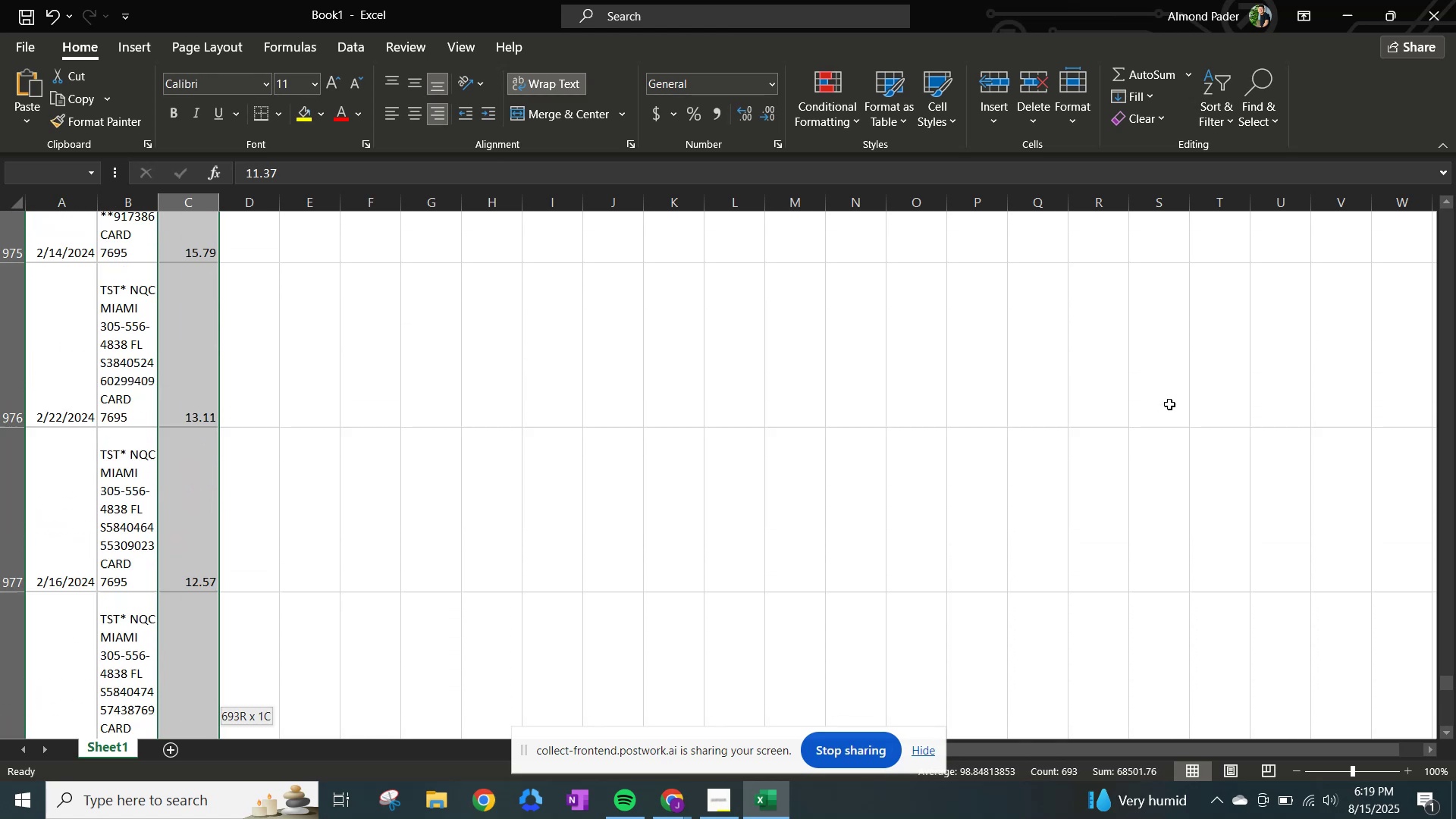 
key(Shift+ArrowDown)
 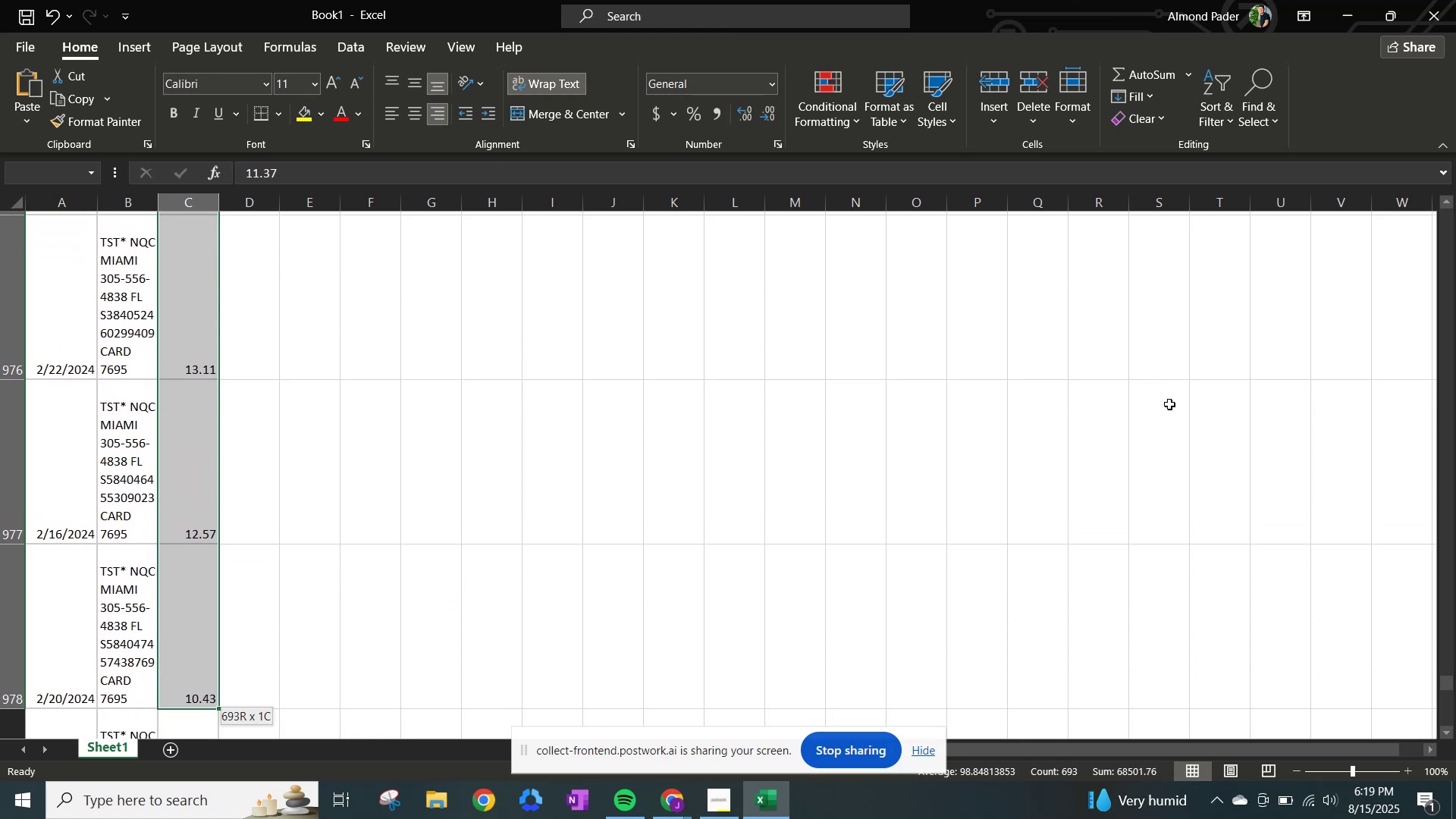 
key(Shift+ArrowDown)
 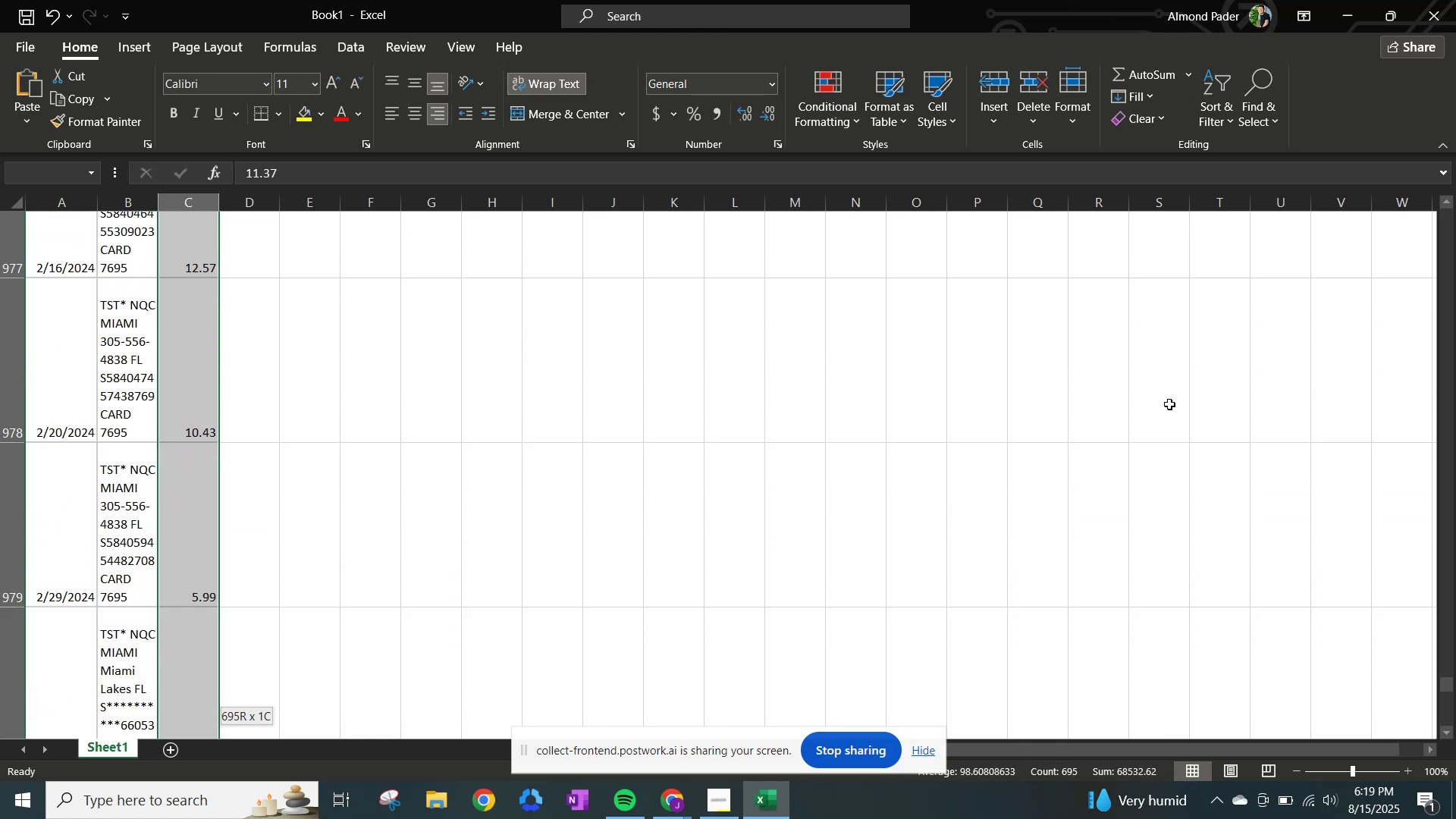 
key(Shift+ArrowDown)
 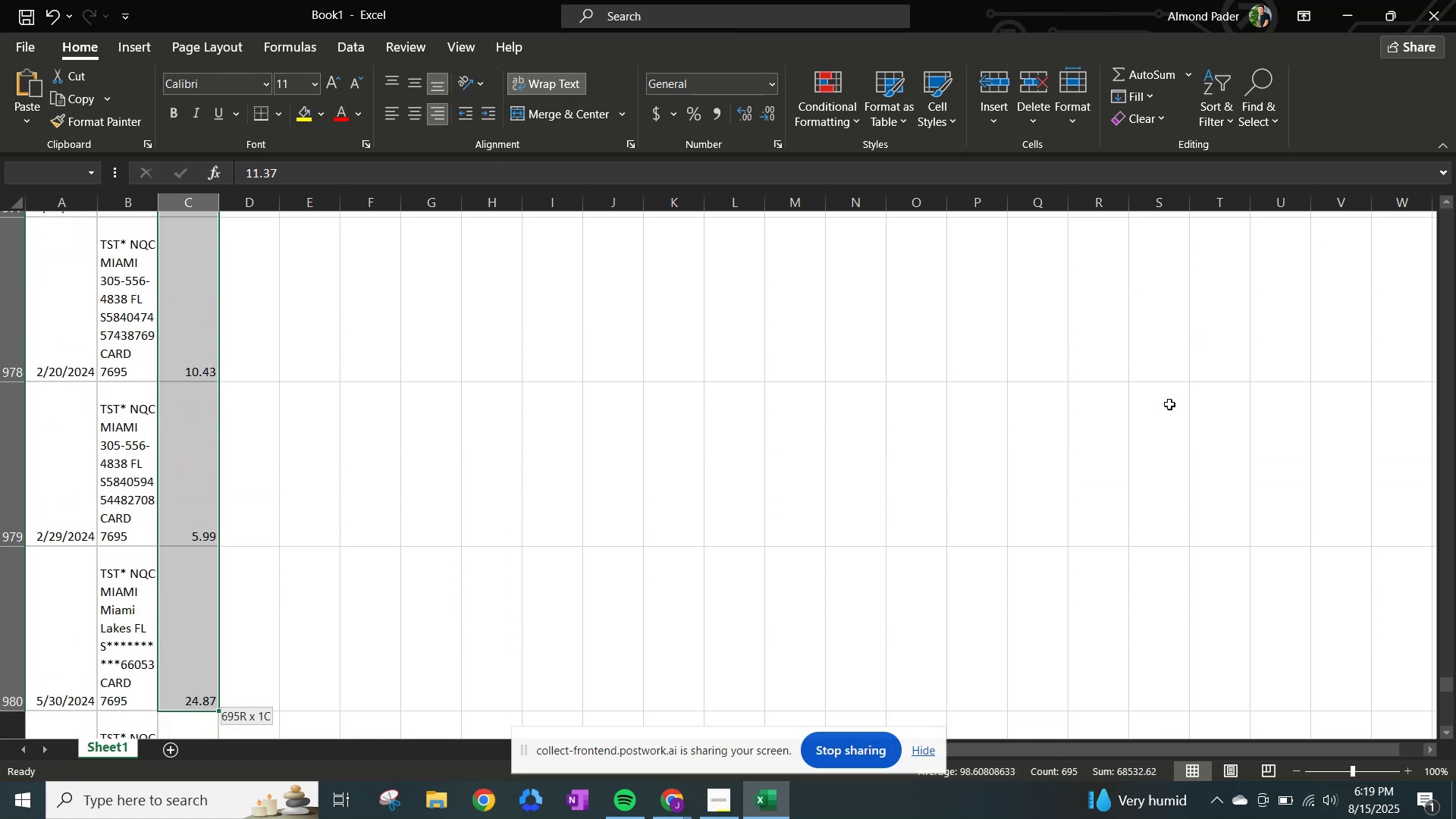 
key(Shift+ArrowDown)
 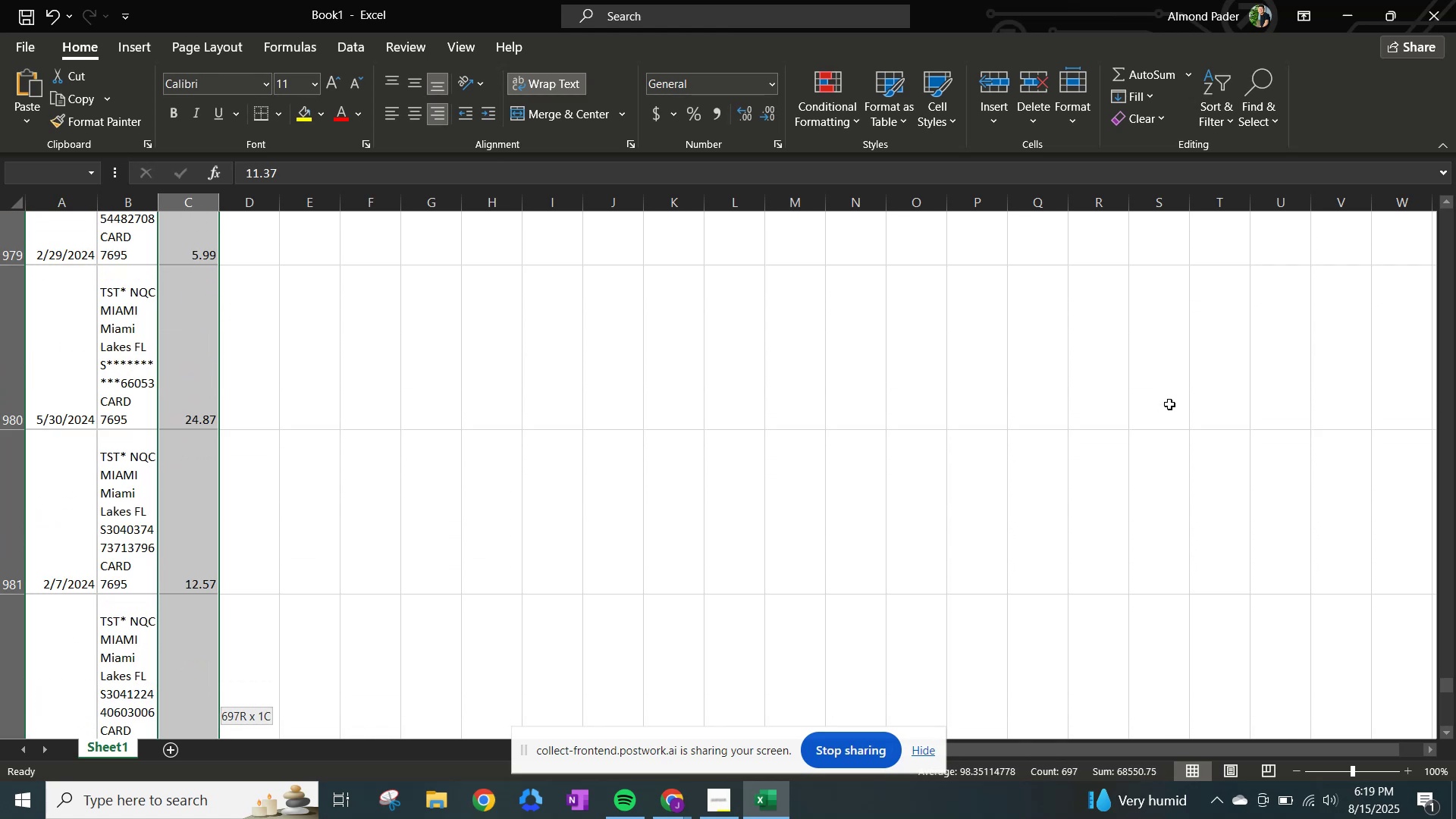 
key(Shift+ArrowDown)
 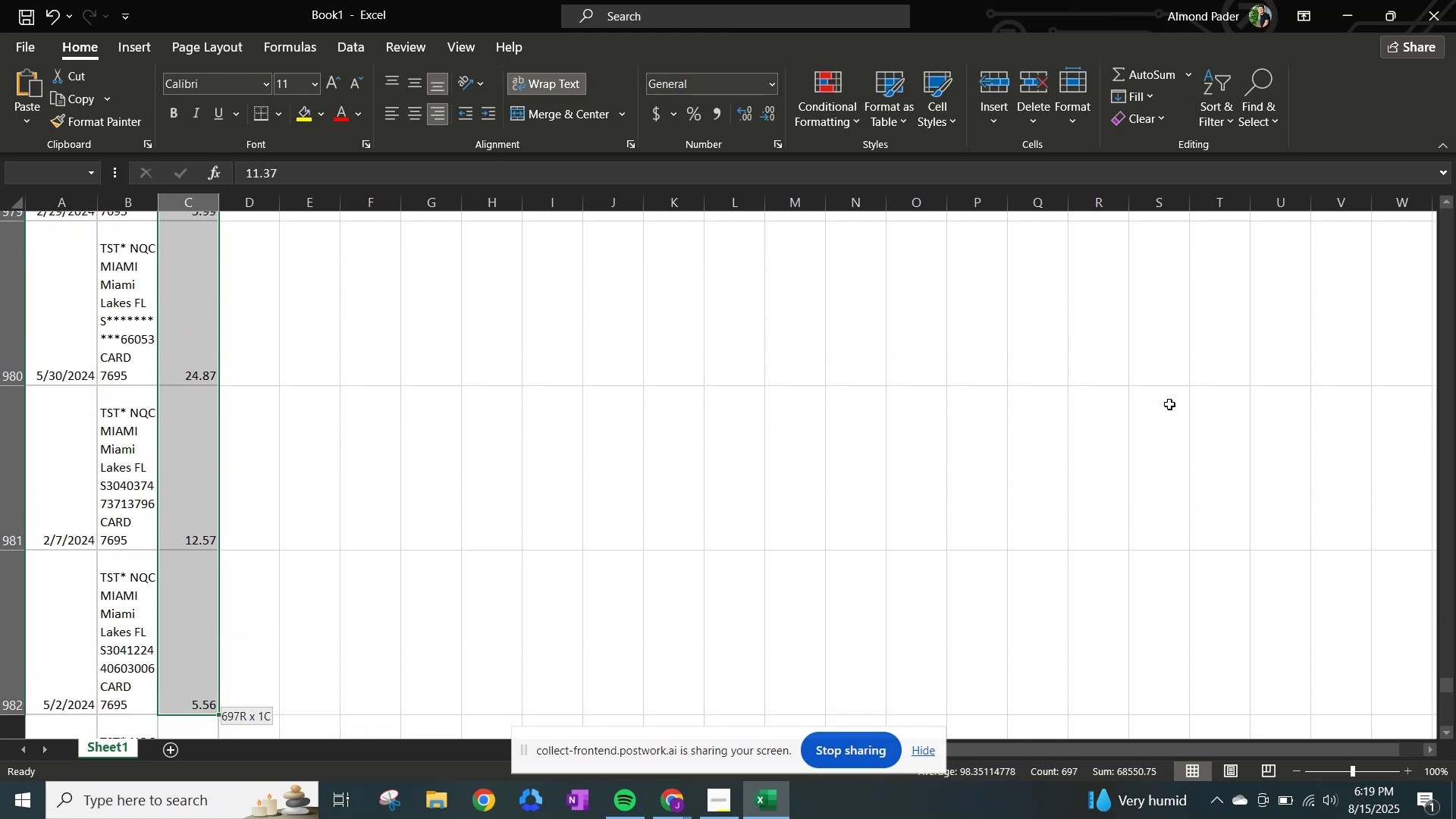 
key(Shift+ArrowDown)
 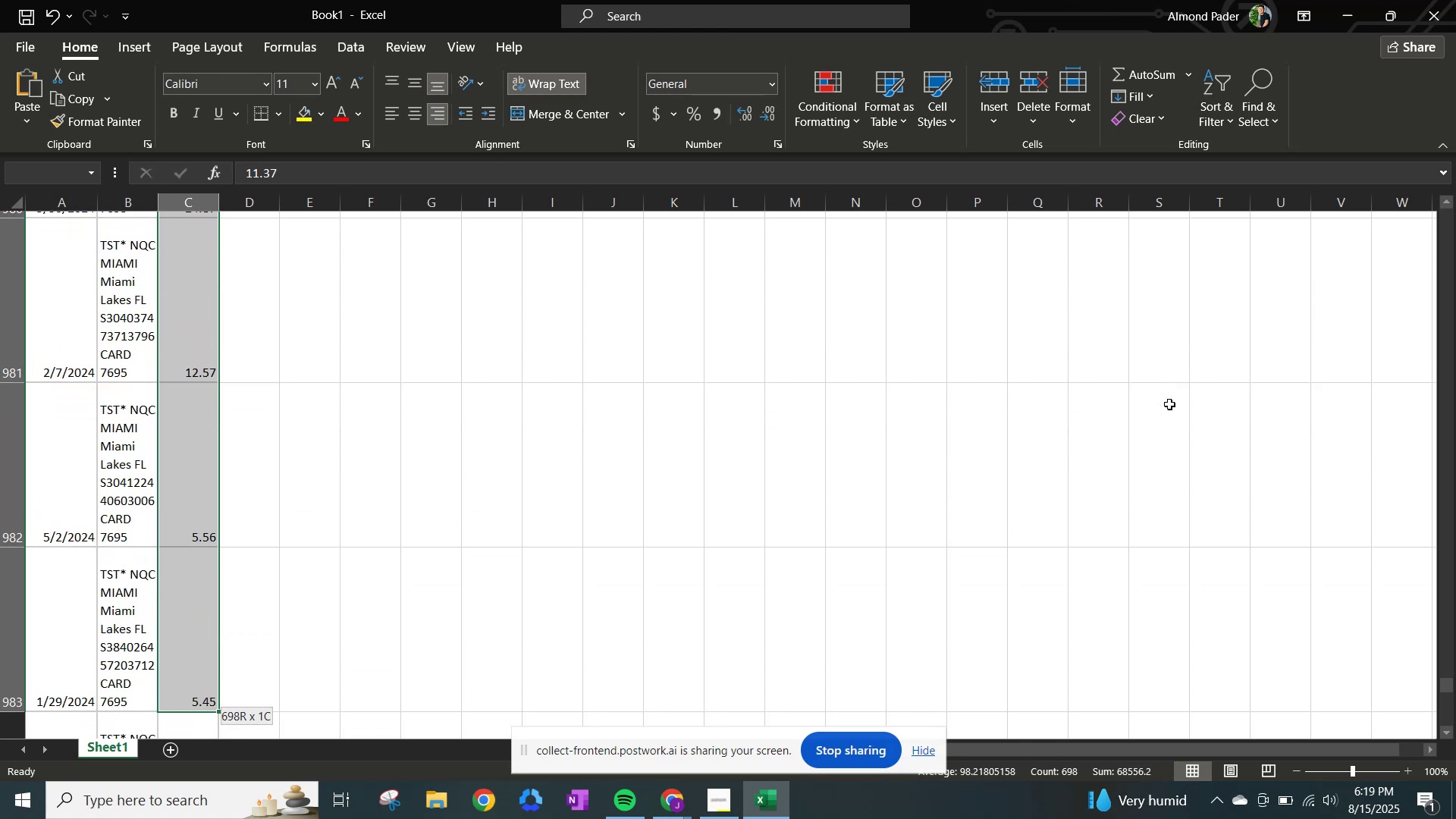 
key(Shift+ArrowDown)
 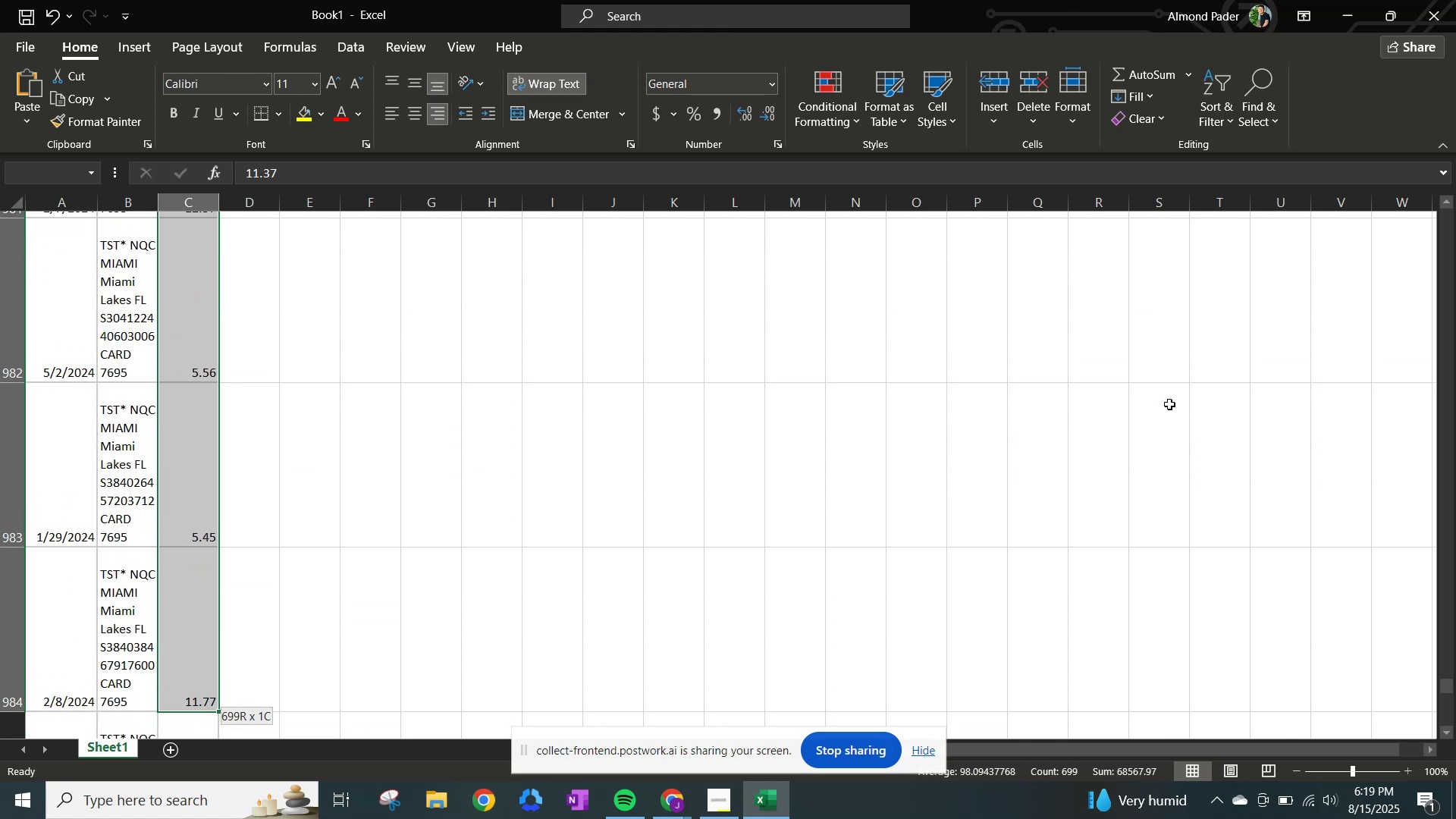 
key(Shift+ArrowDown)
 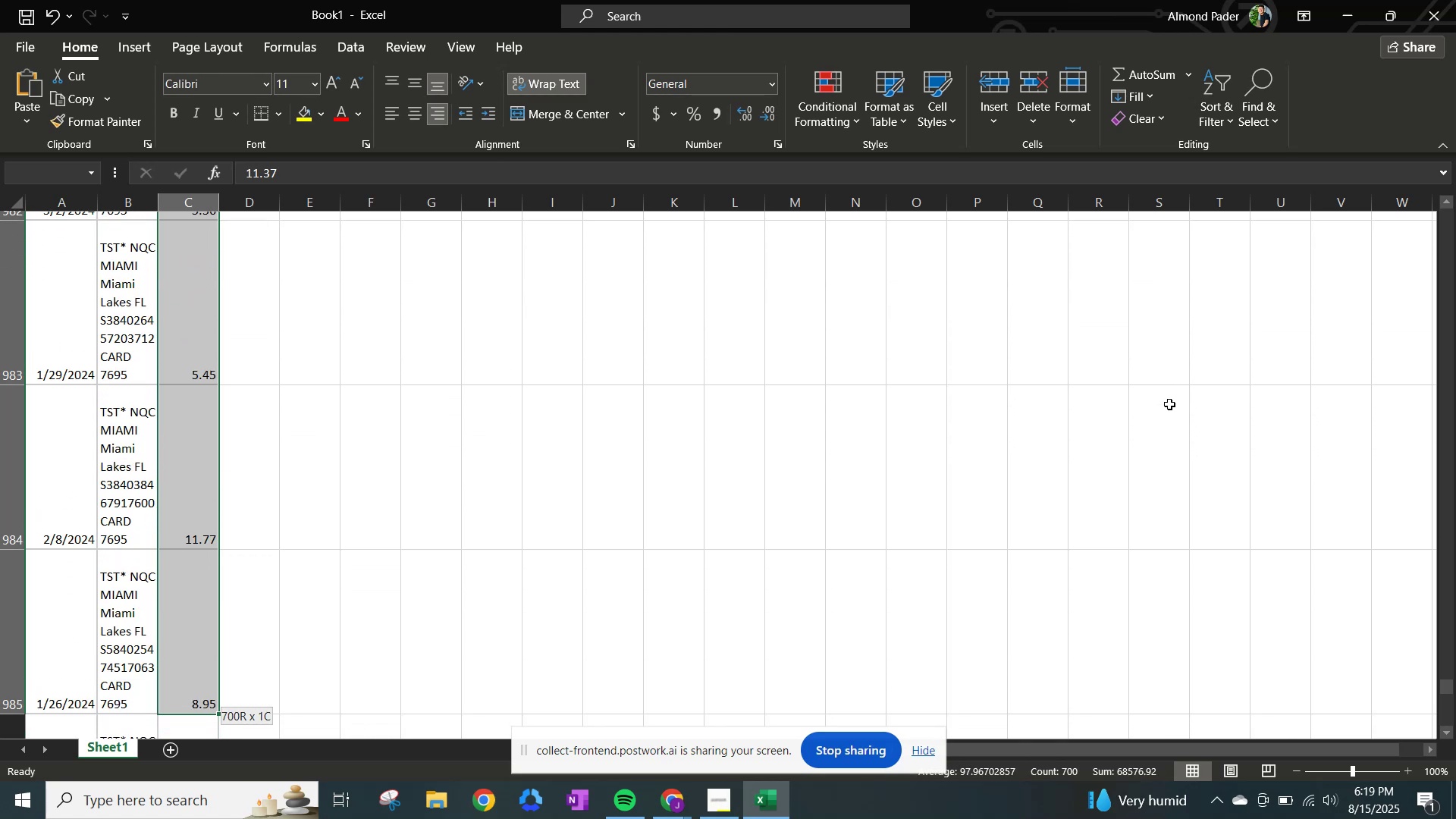 
key(Shift+ArrowDown)
 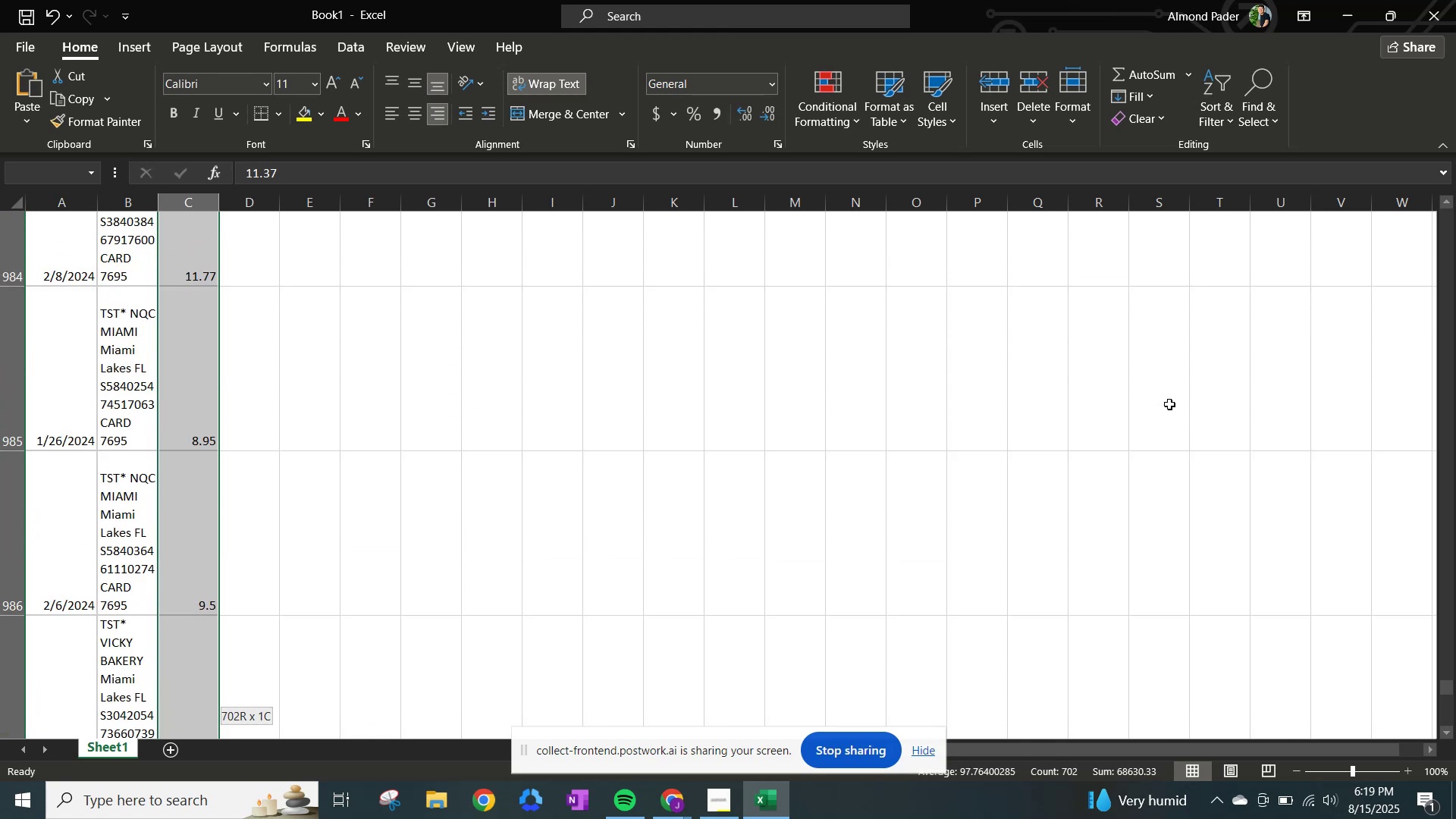 
key(Shift+ArrowDown)
 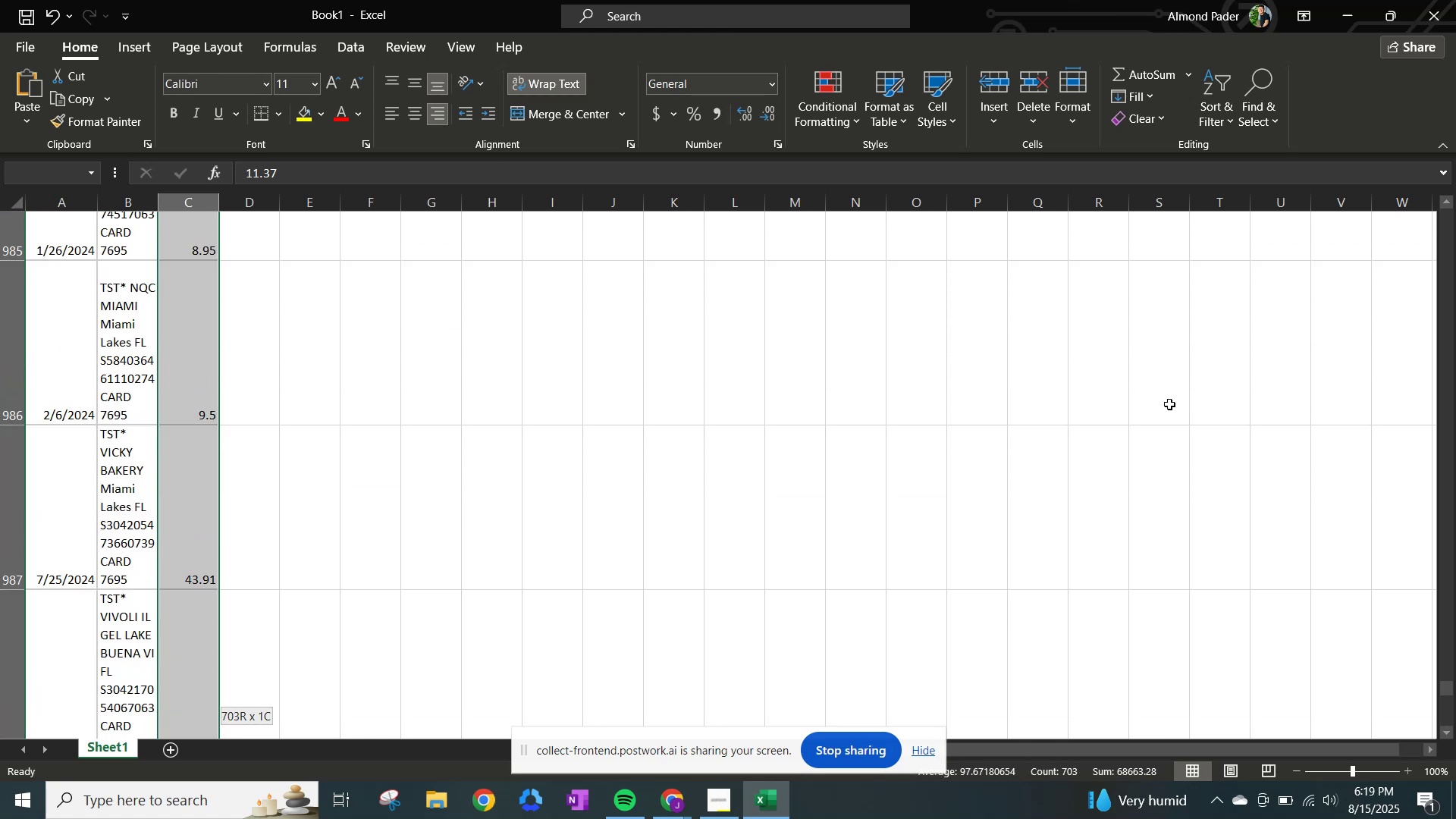 
key(Shift+ArrowDown)
 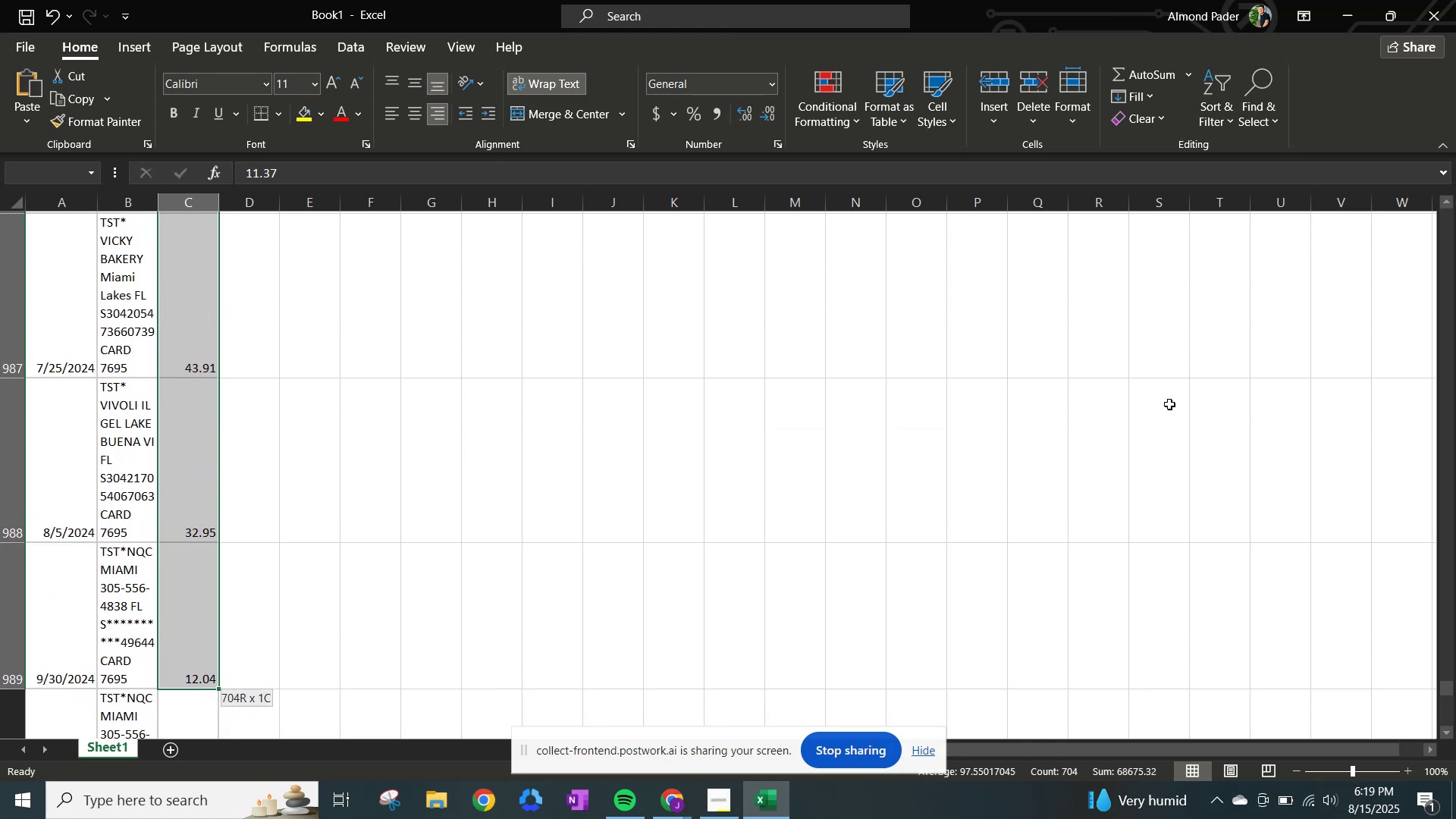 
key(Shift+ArrowDown)
 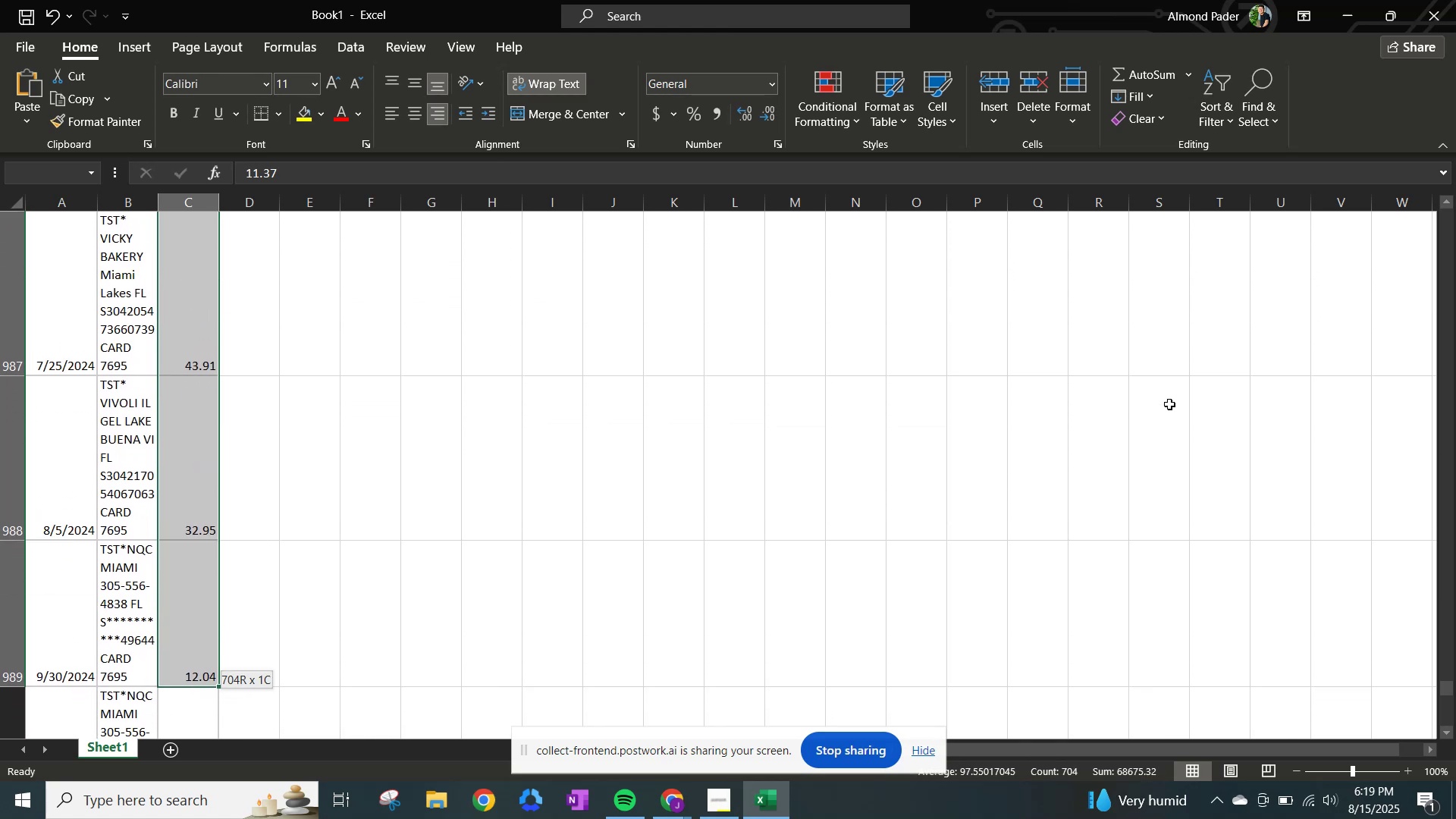 
key(Shift+ArrowDown)
 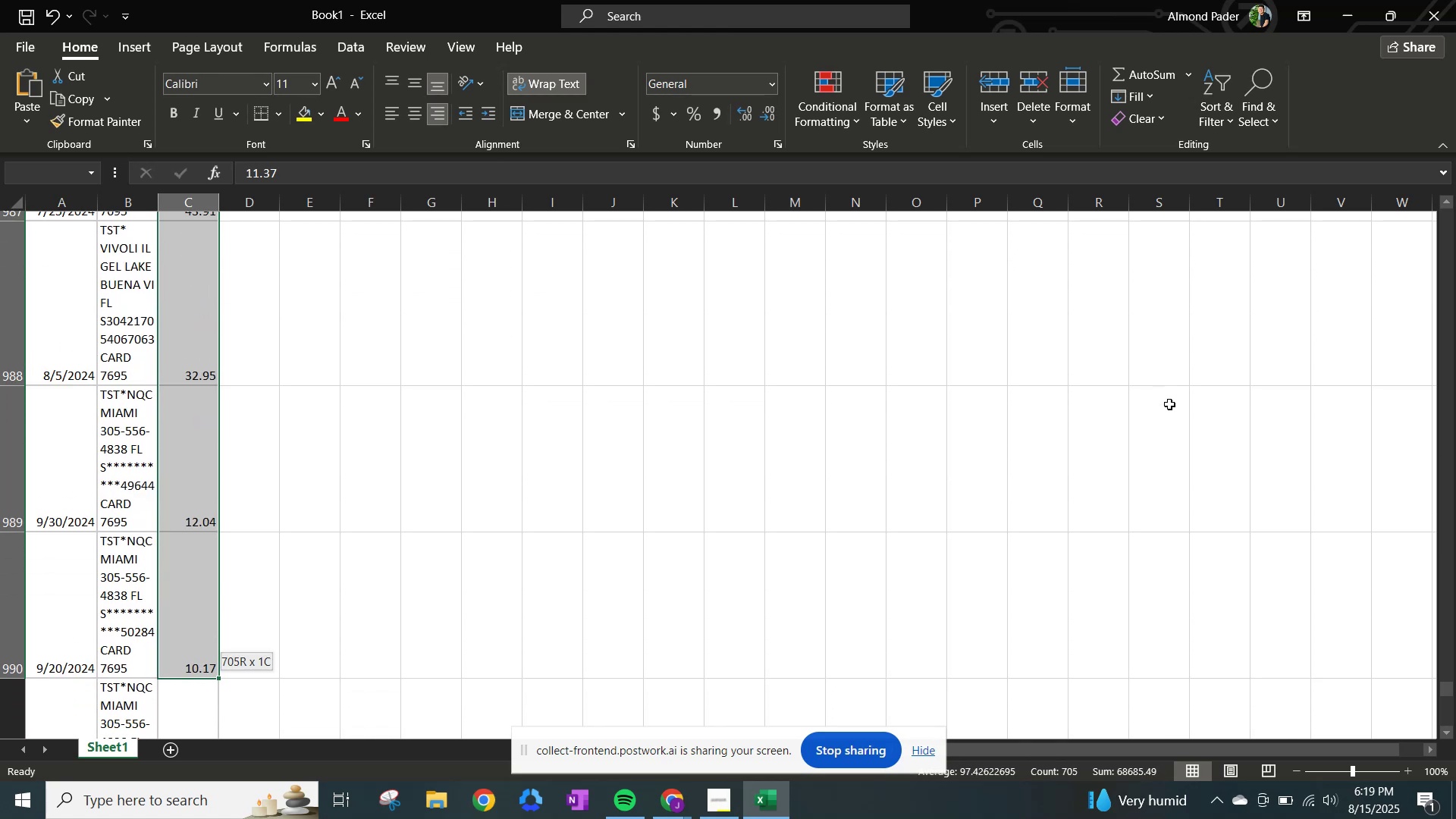 
key(Shift+ArrowDown)
 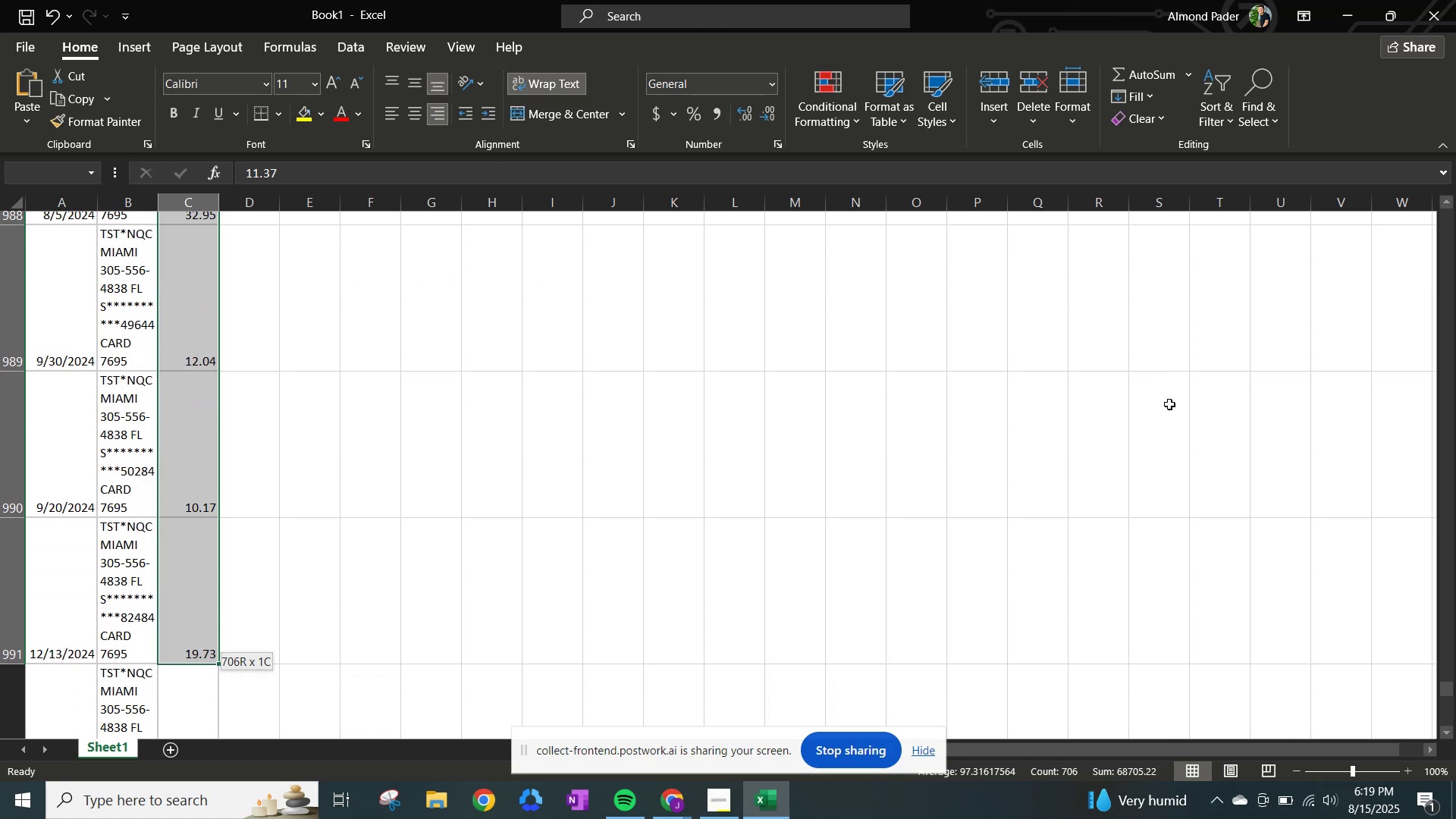 
key(Shift+ArrowDown)
 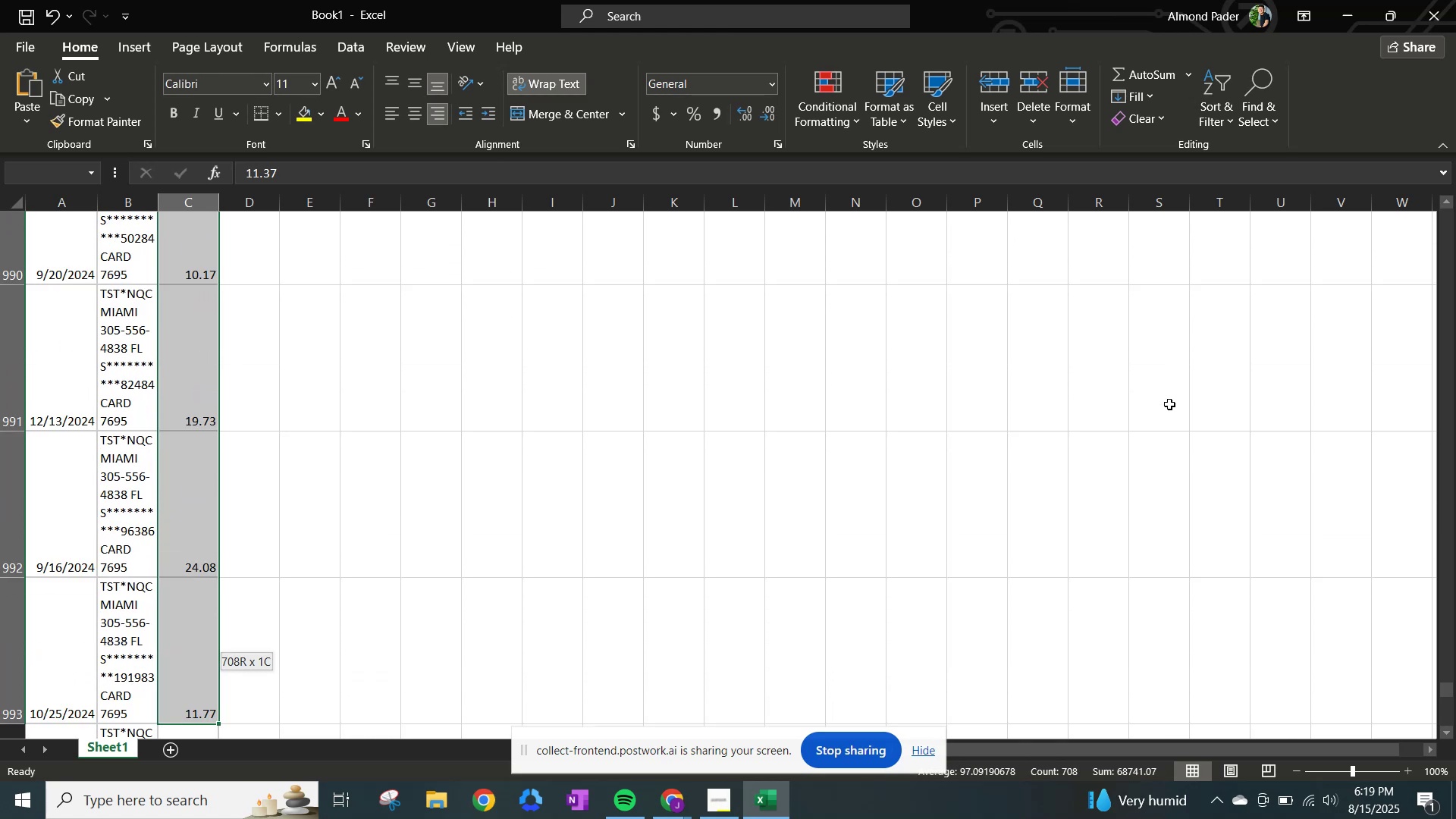 
key(Shift+ArrowDown)
 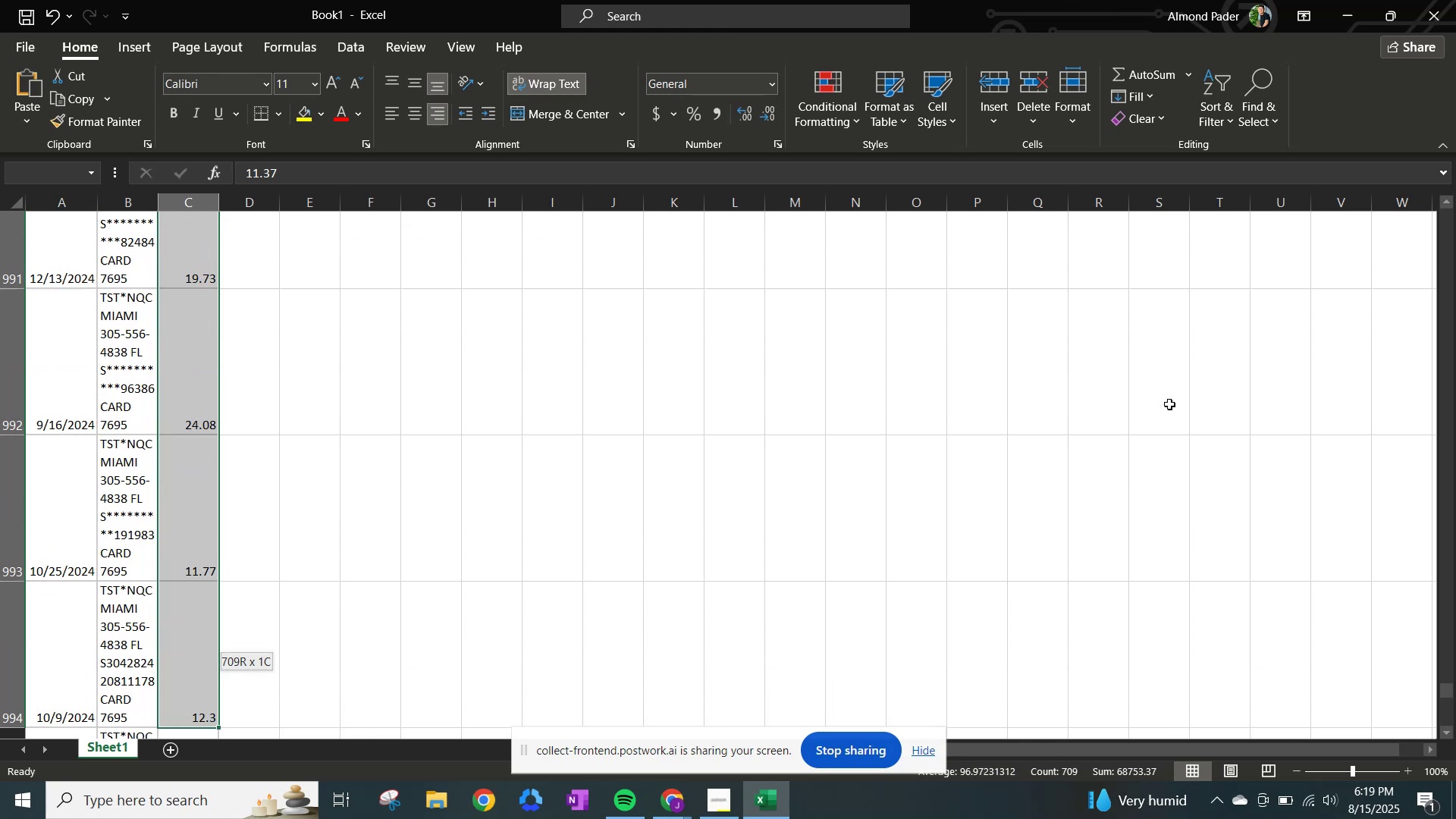 
key(Shift+ArrowDown)
 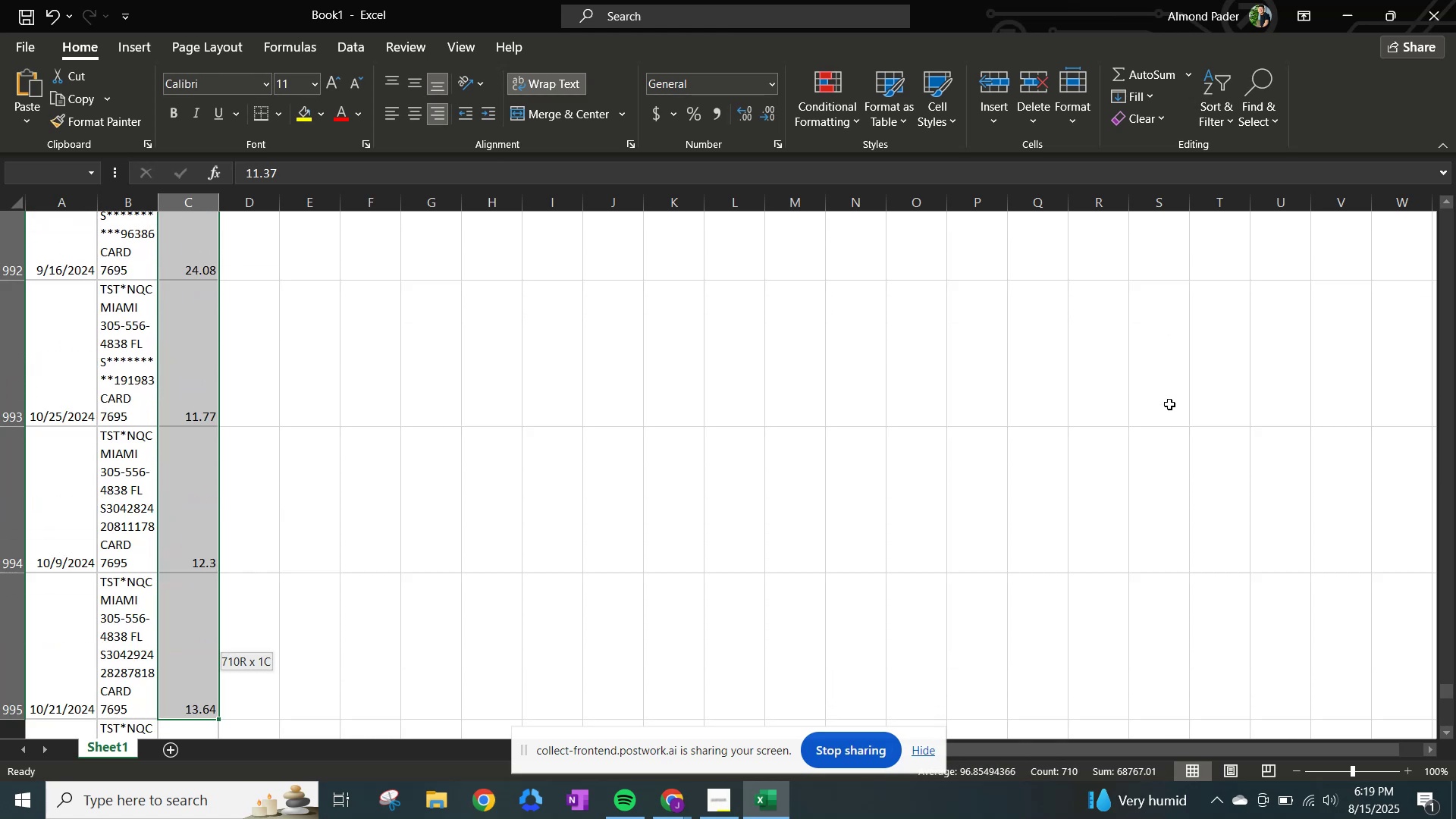 
key(Shift+ArrowDown)
 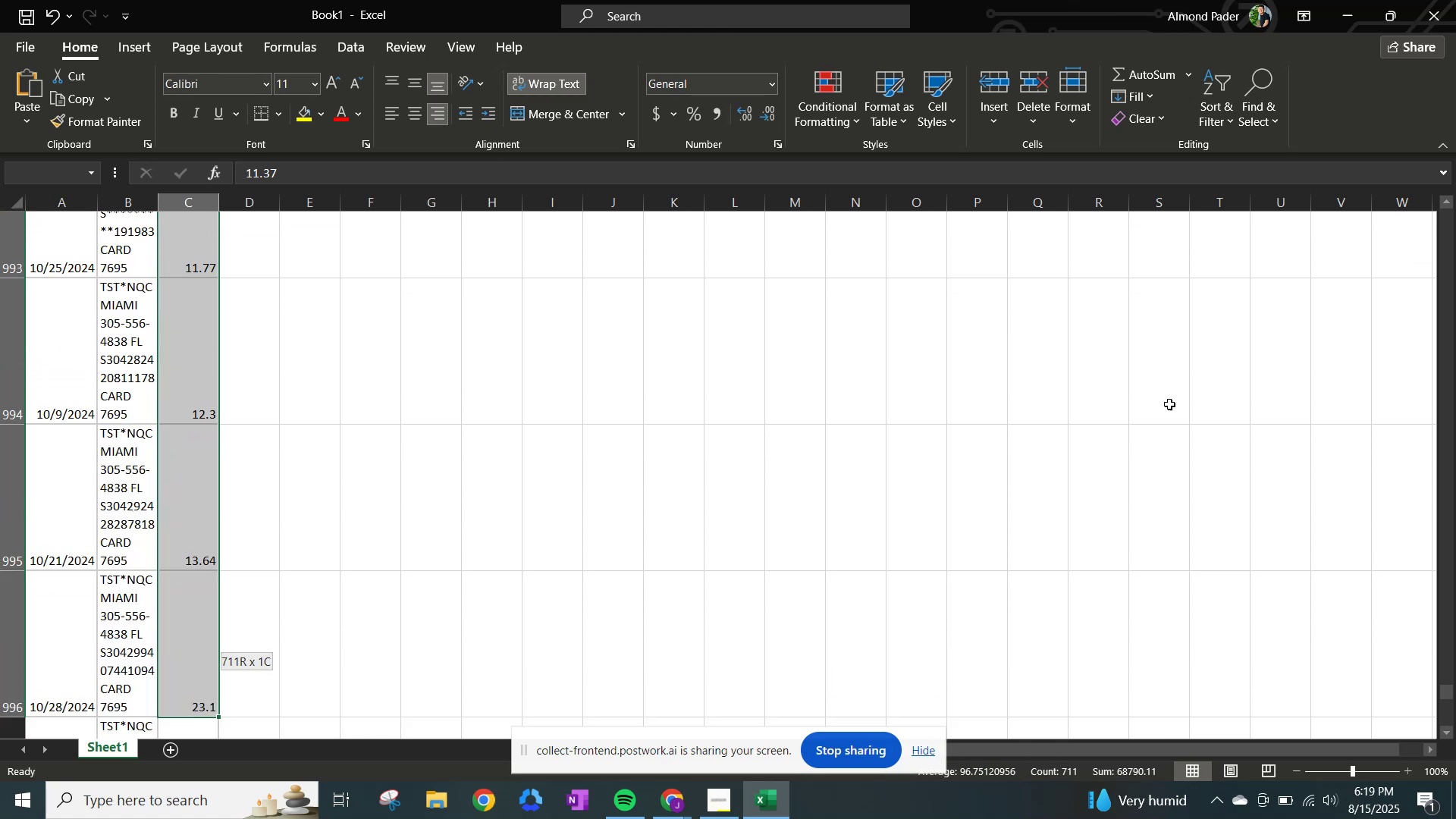 
key(Shift+ArrowDown)
 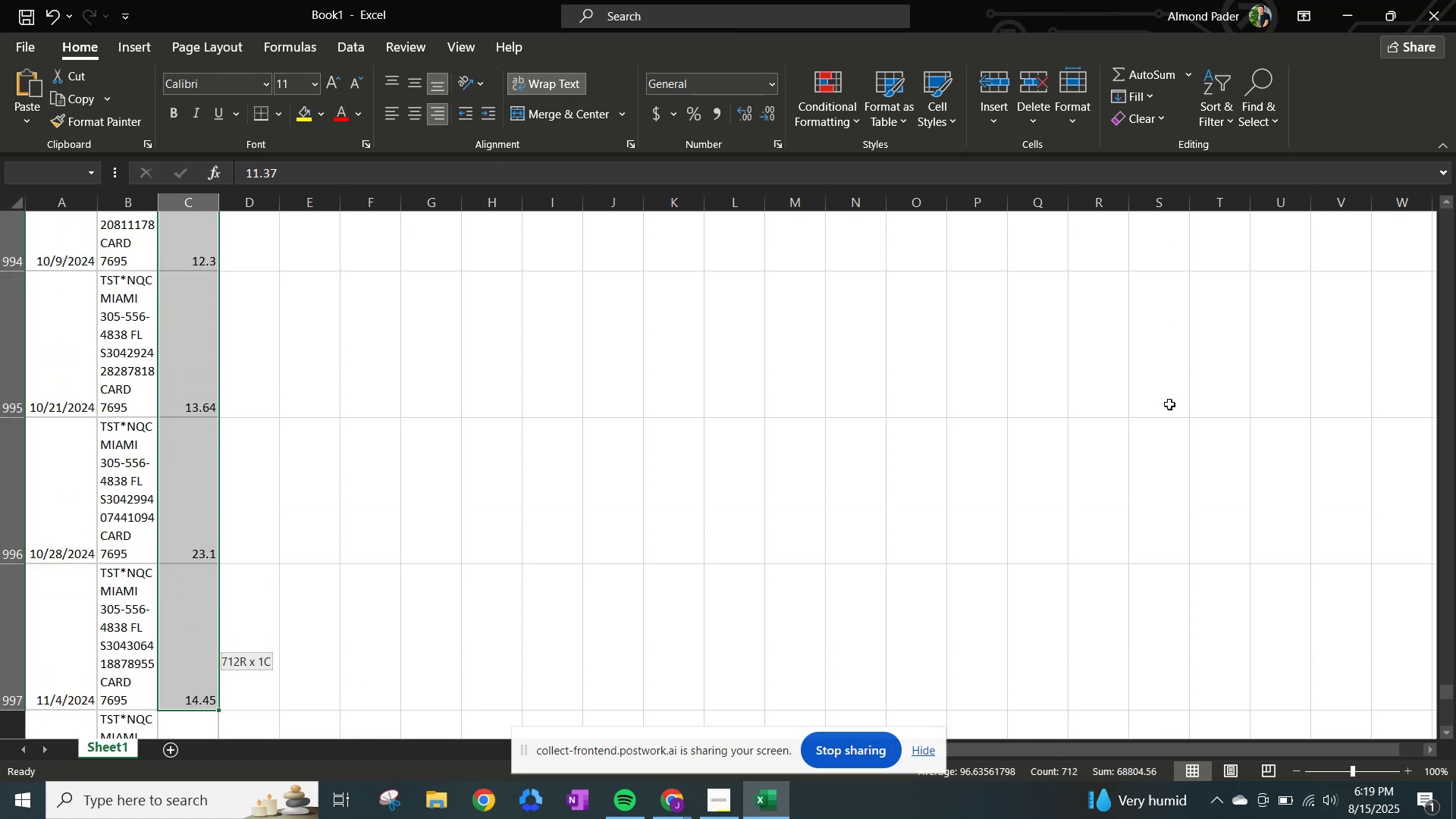 
key(Shift+ArrowDown)
 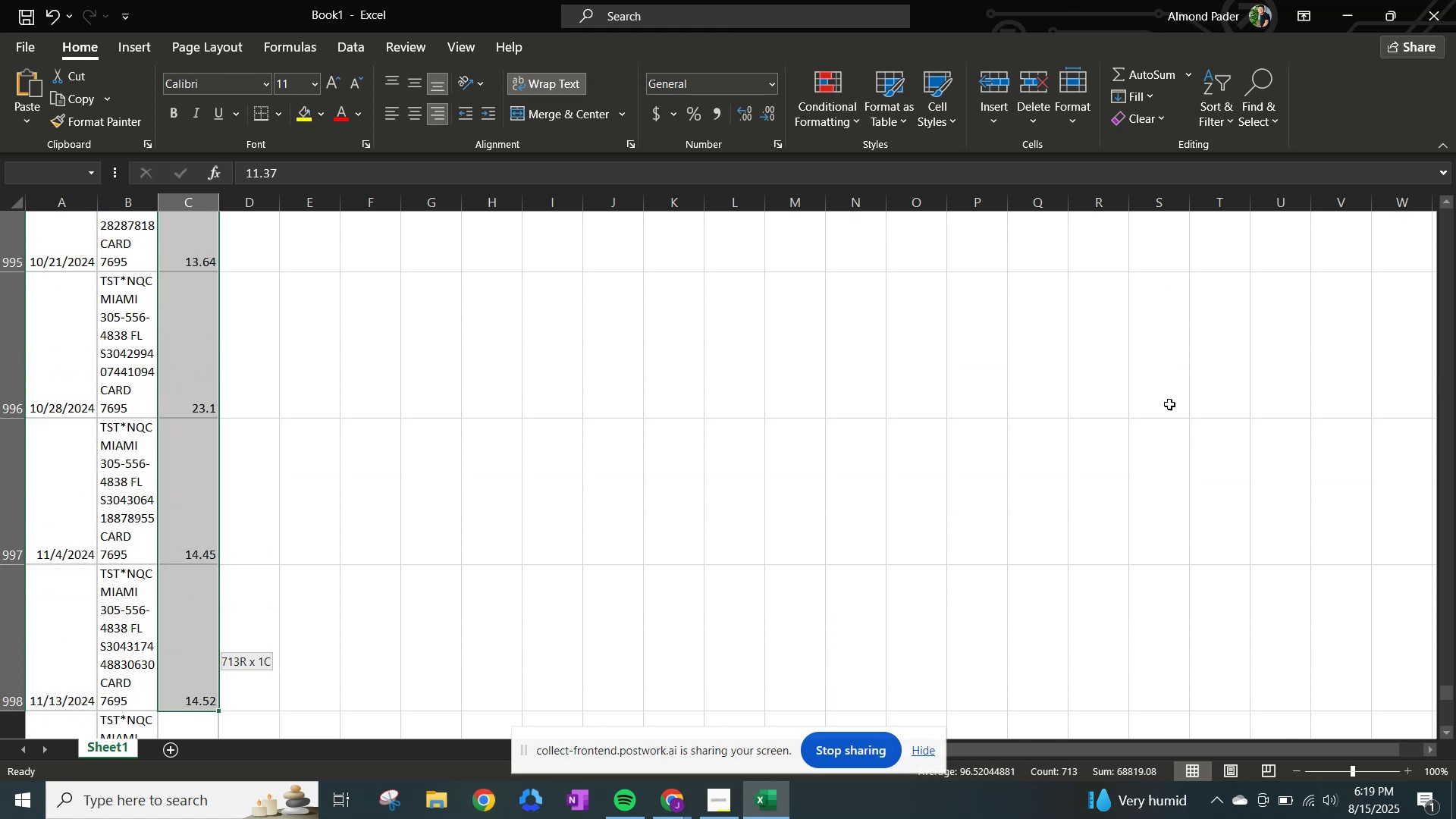 
key(Shift+ArrowDown)
 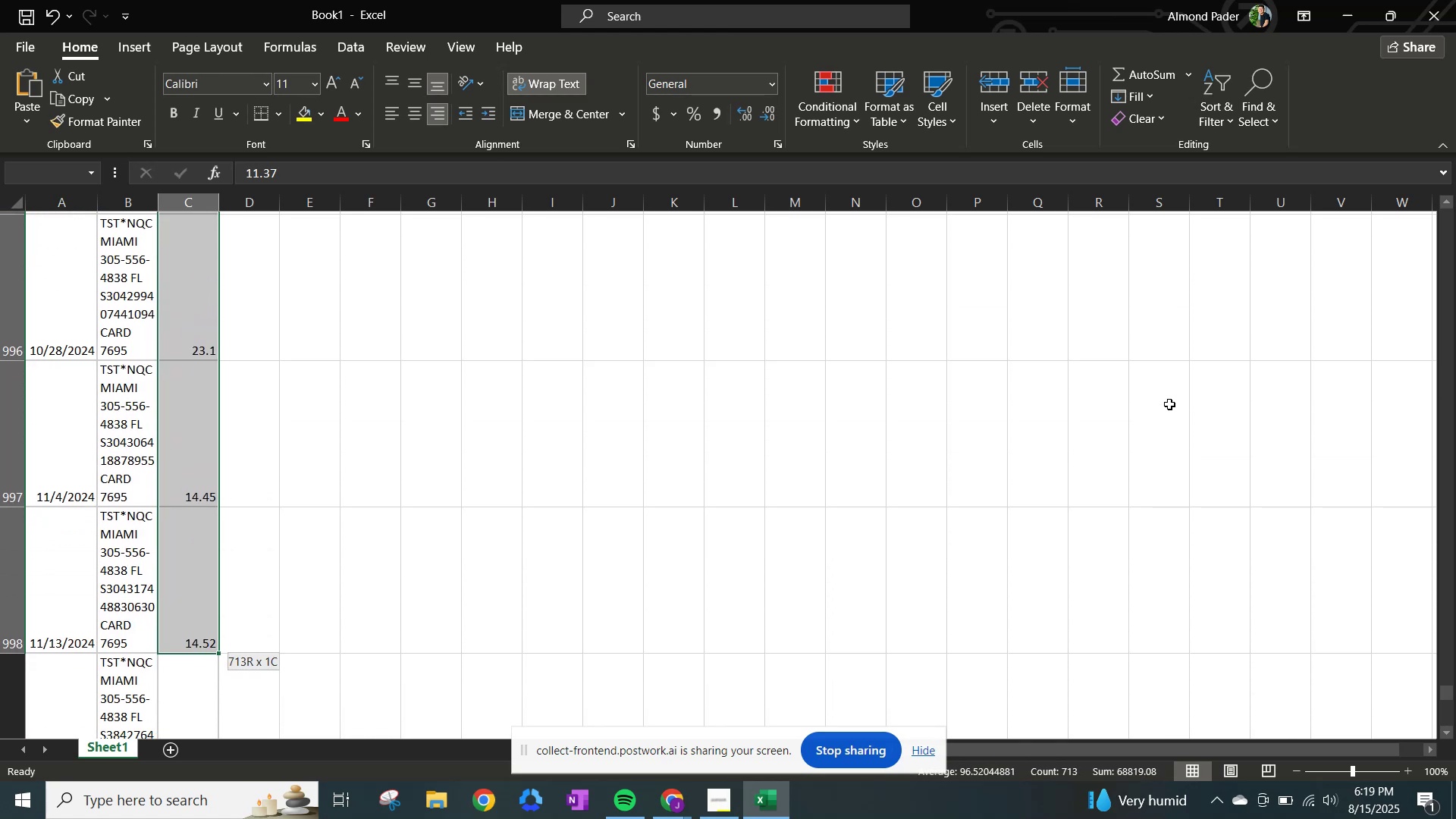 
key(Shift+ArrowDown)
 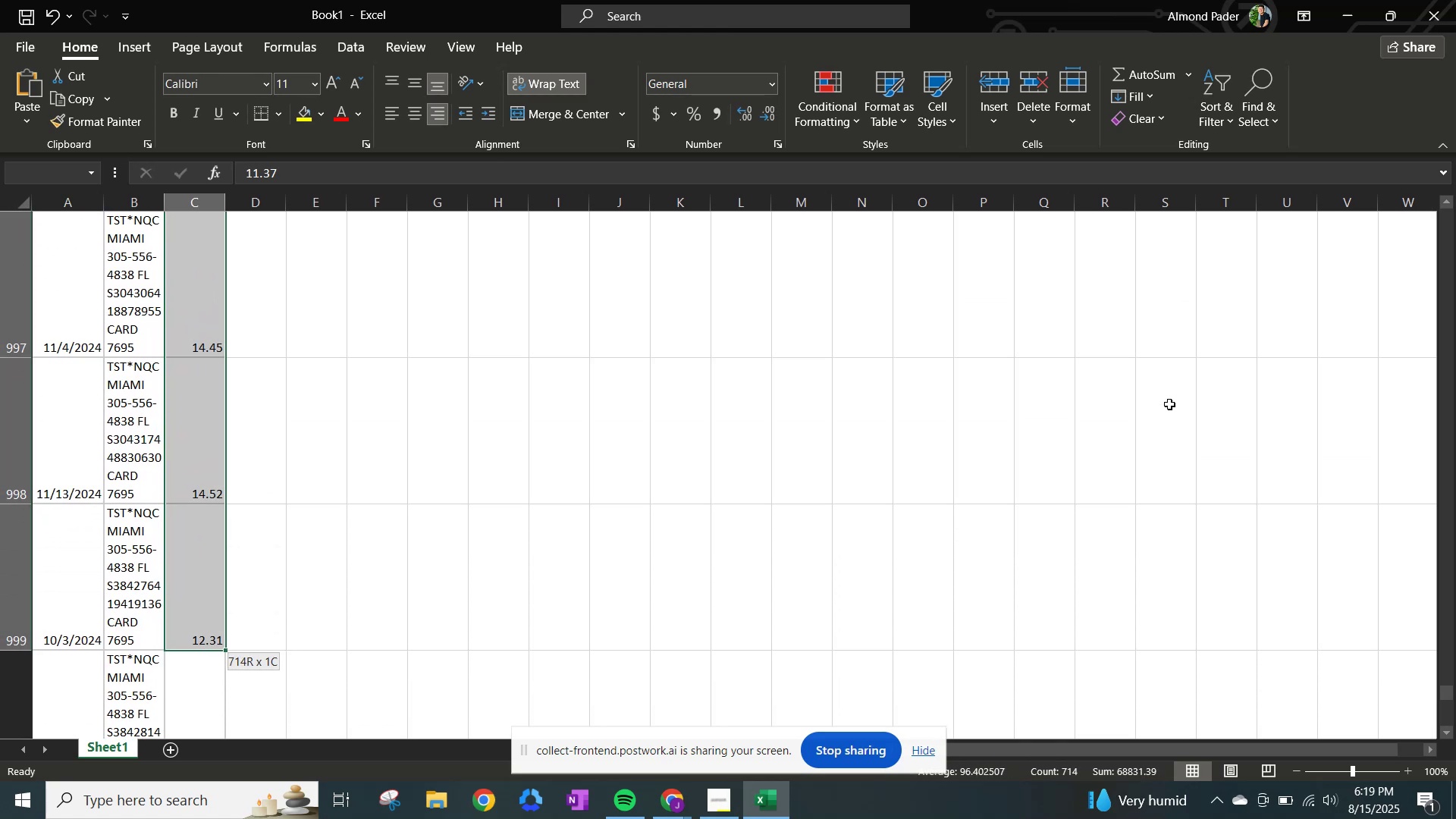 
key(Shift+ArrowDown)
 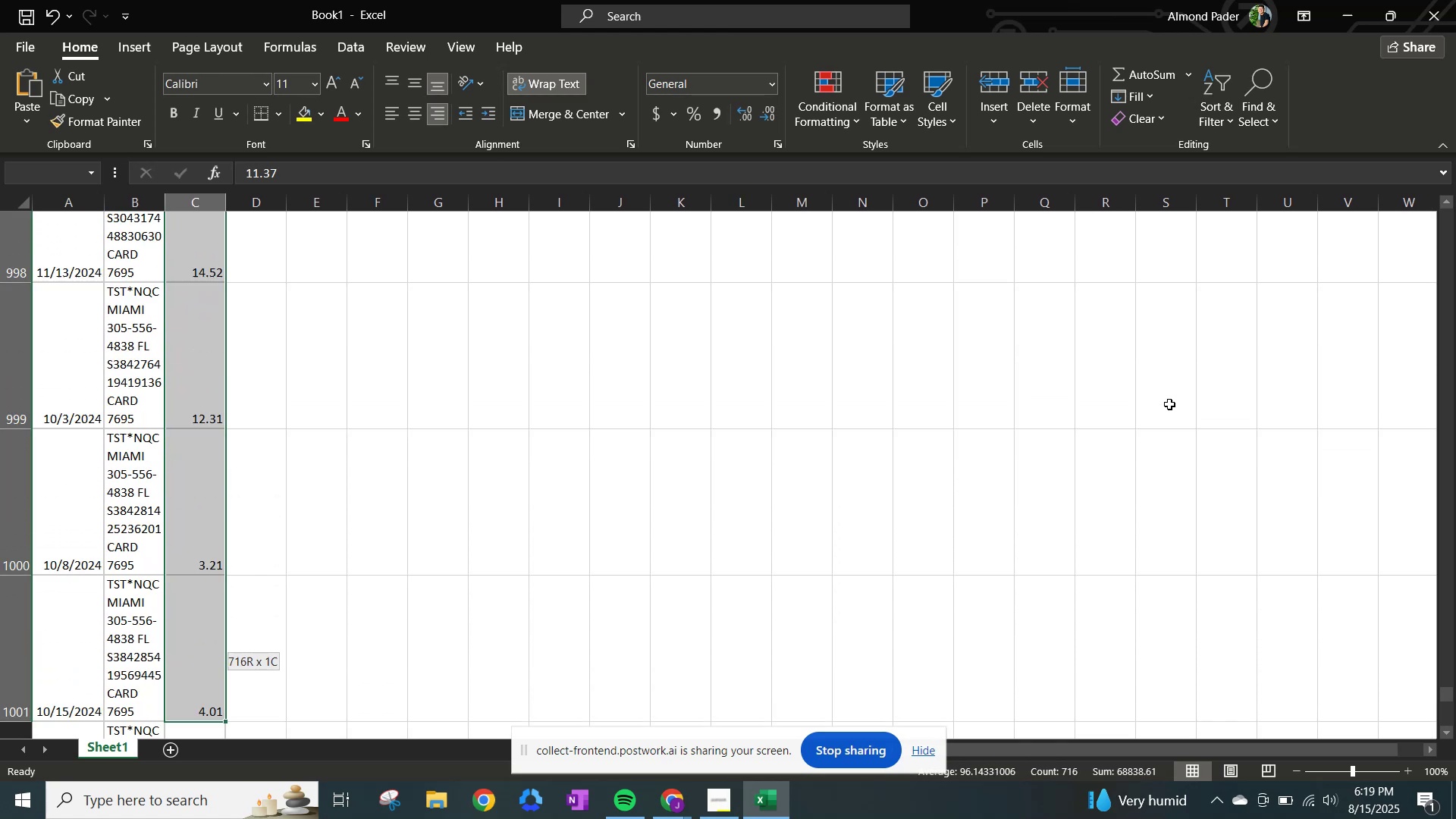 
key(Shift+ArrowDown)
 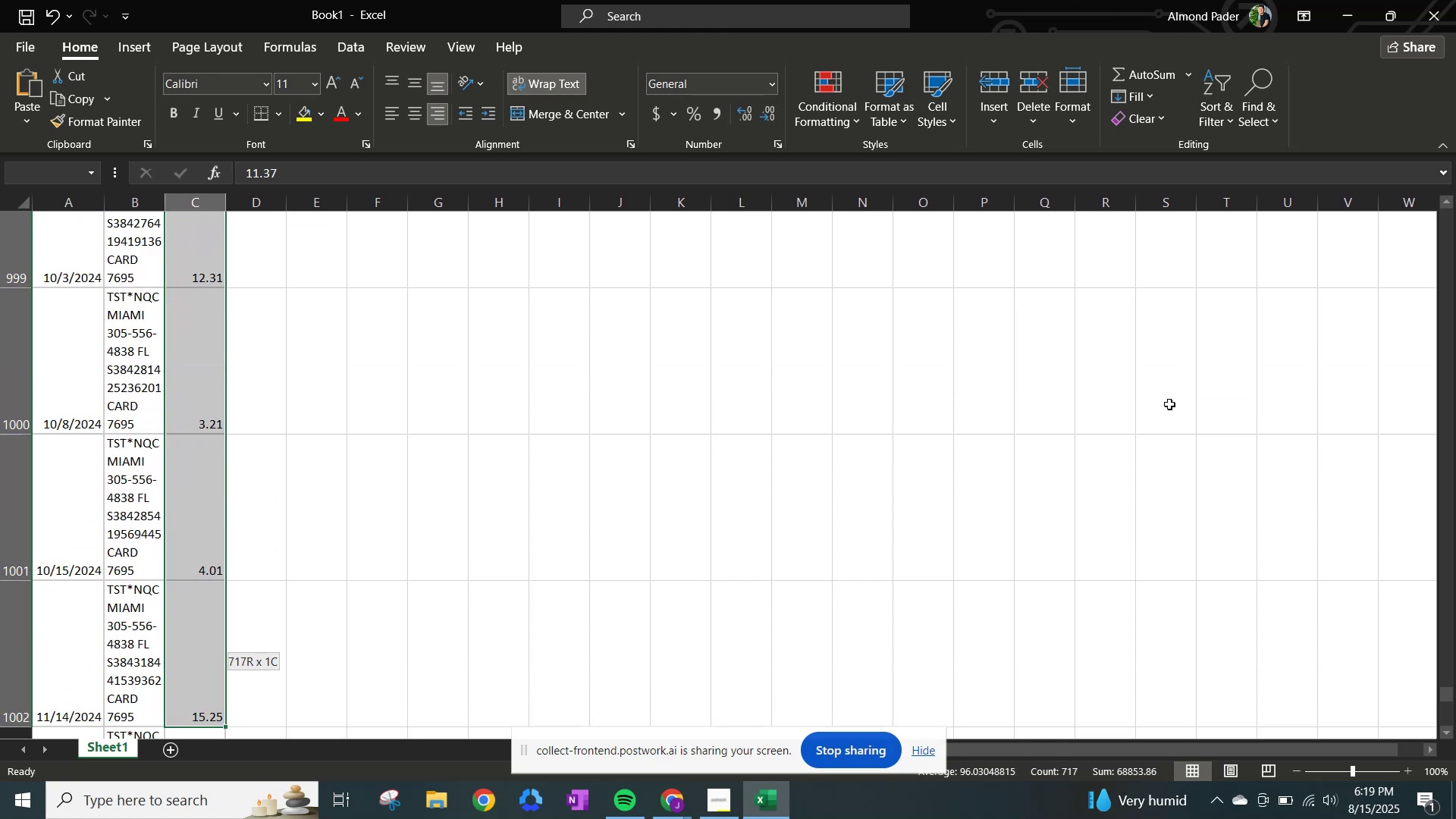 
key(Shift+ArrowDown)
 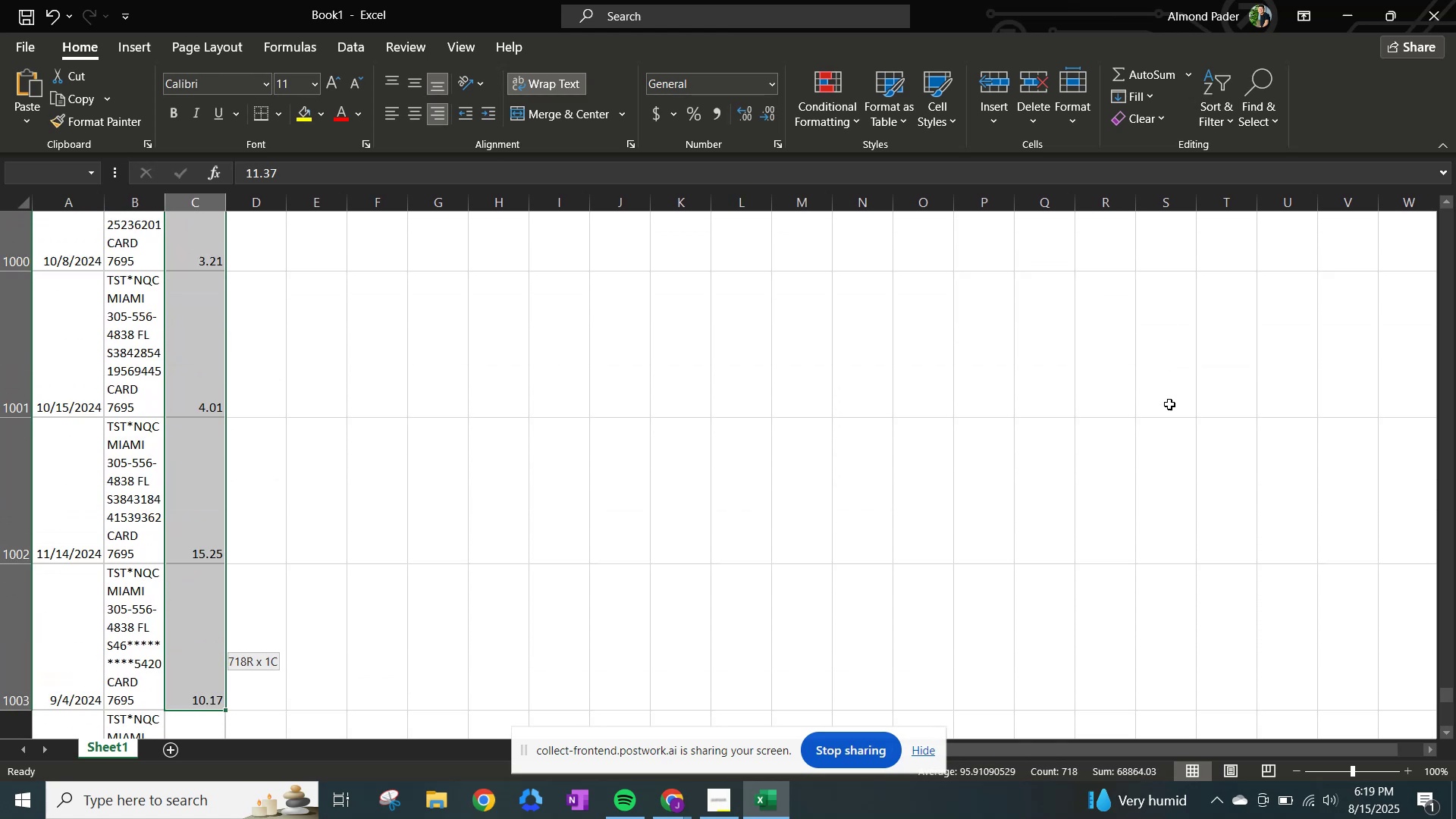 
key(Shift+ArrowDown)
 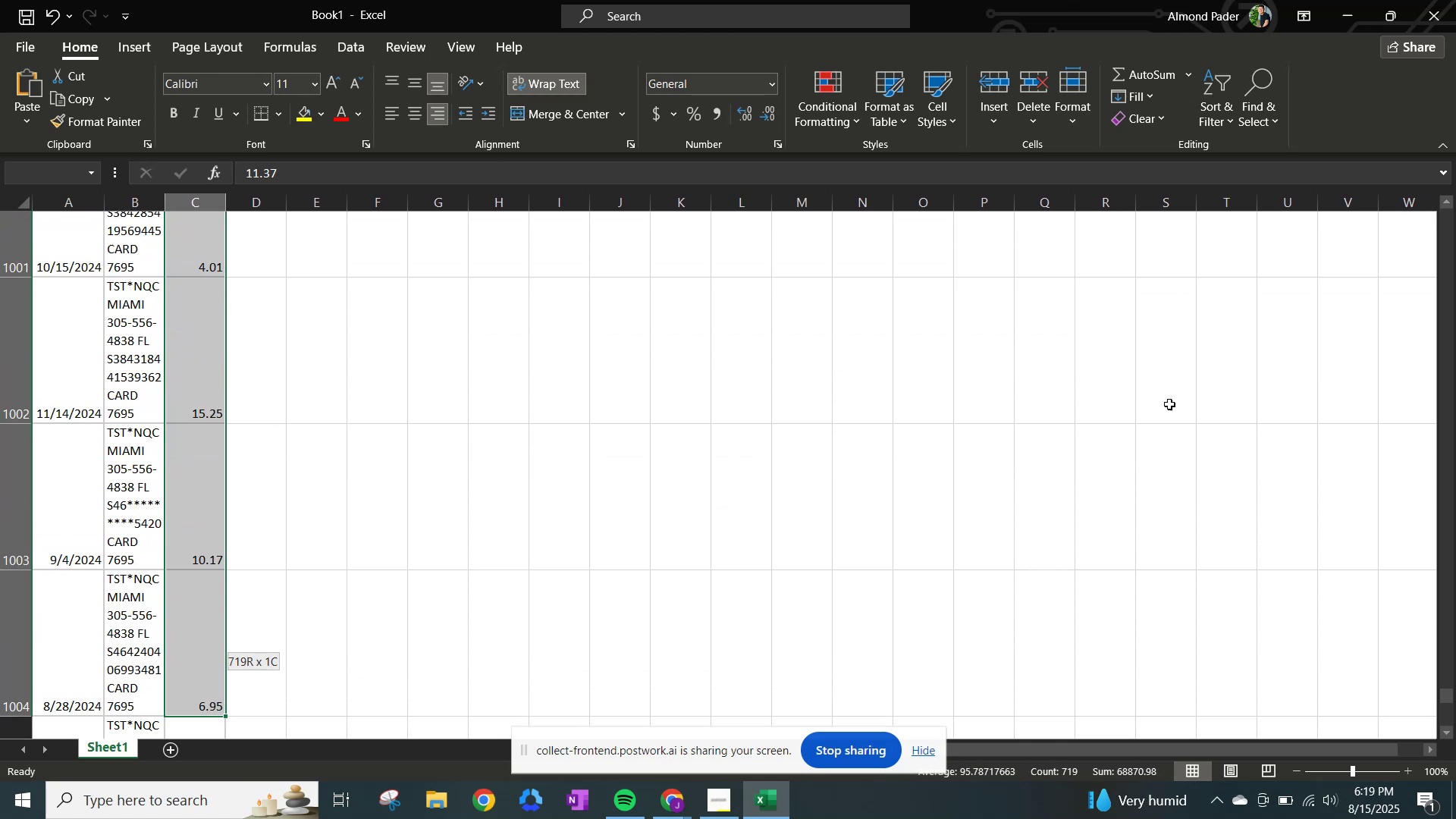 
key(Shift+ArrowDown)
 